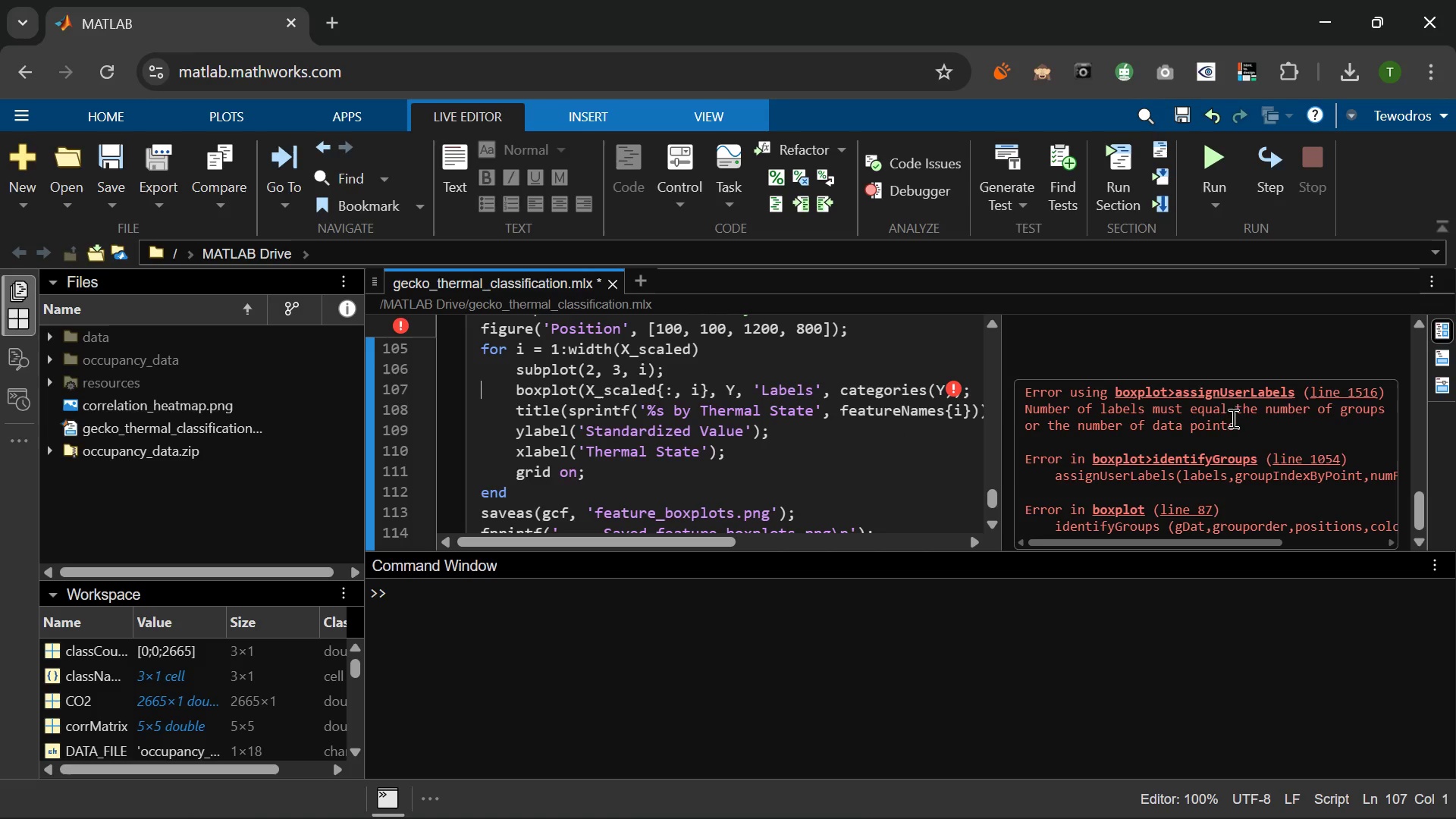 
left_click_drag(start_coordinate=[1245, 542], to_coordinate=[1208, 552])
 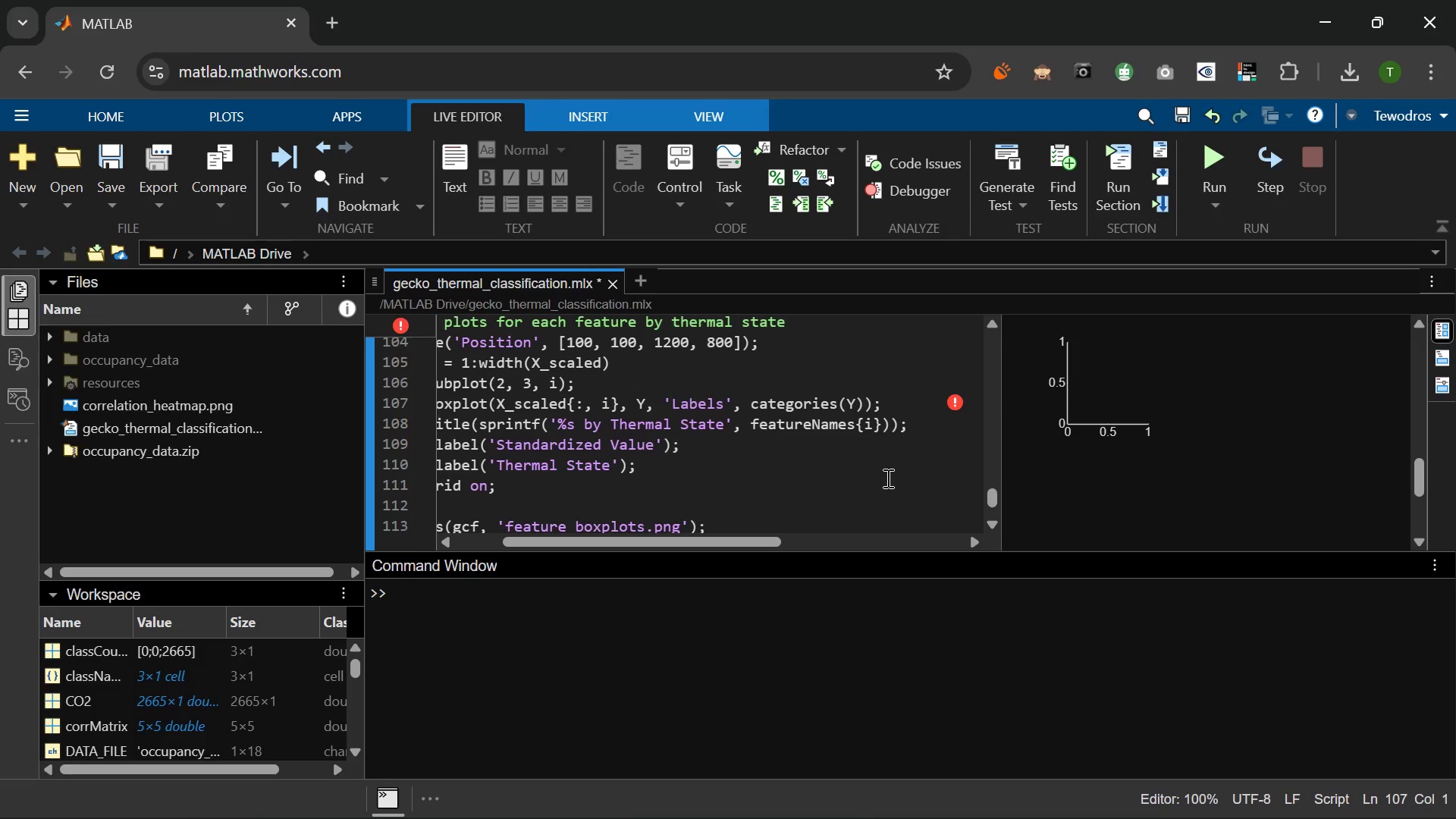 
wait(40.62)
 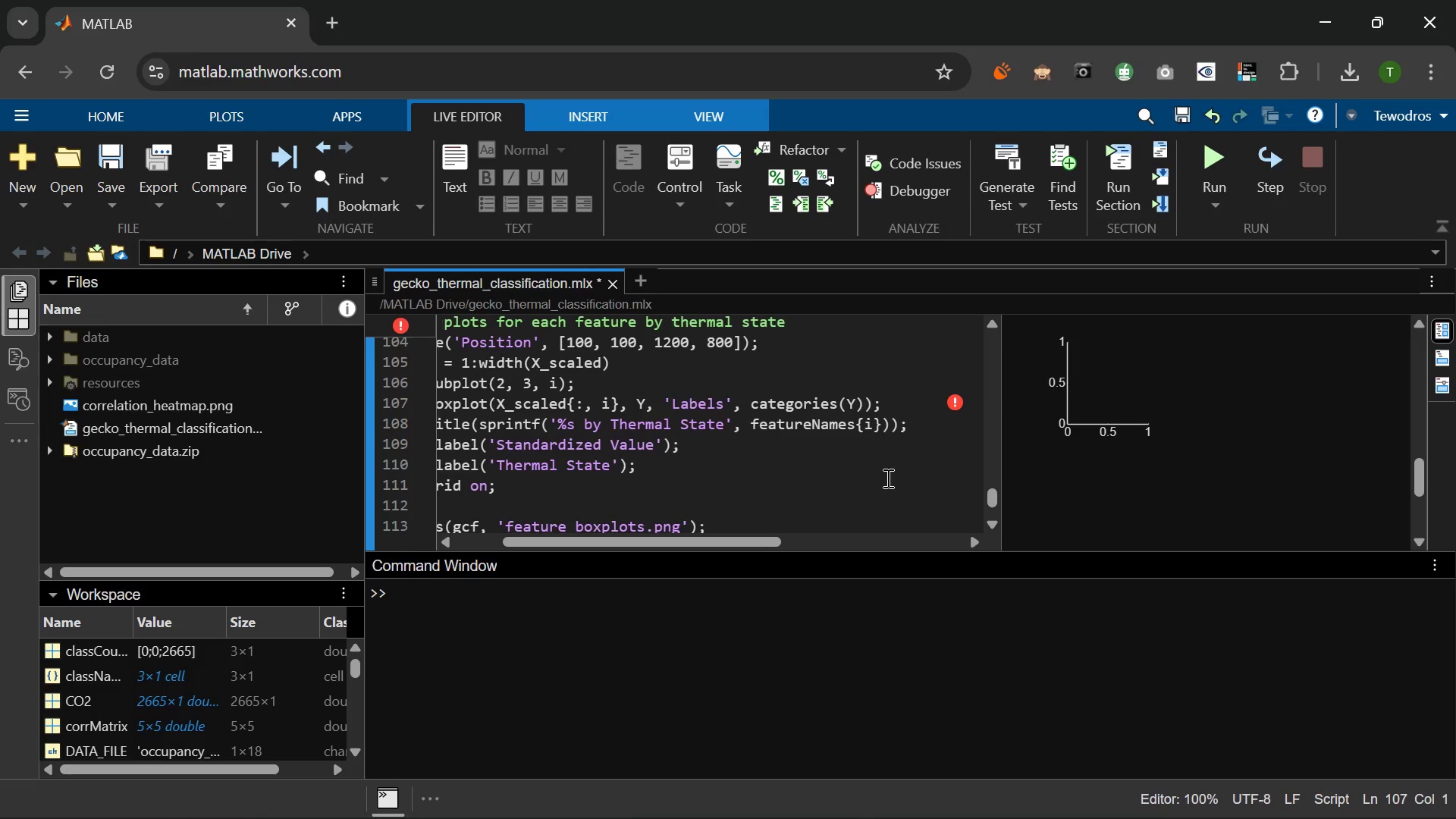 
mouse_move([1100, 347])
 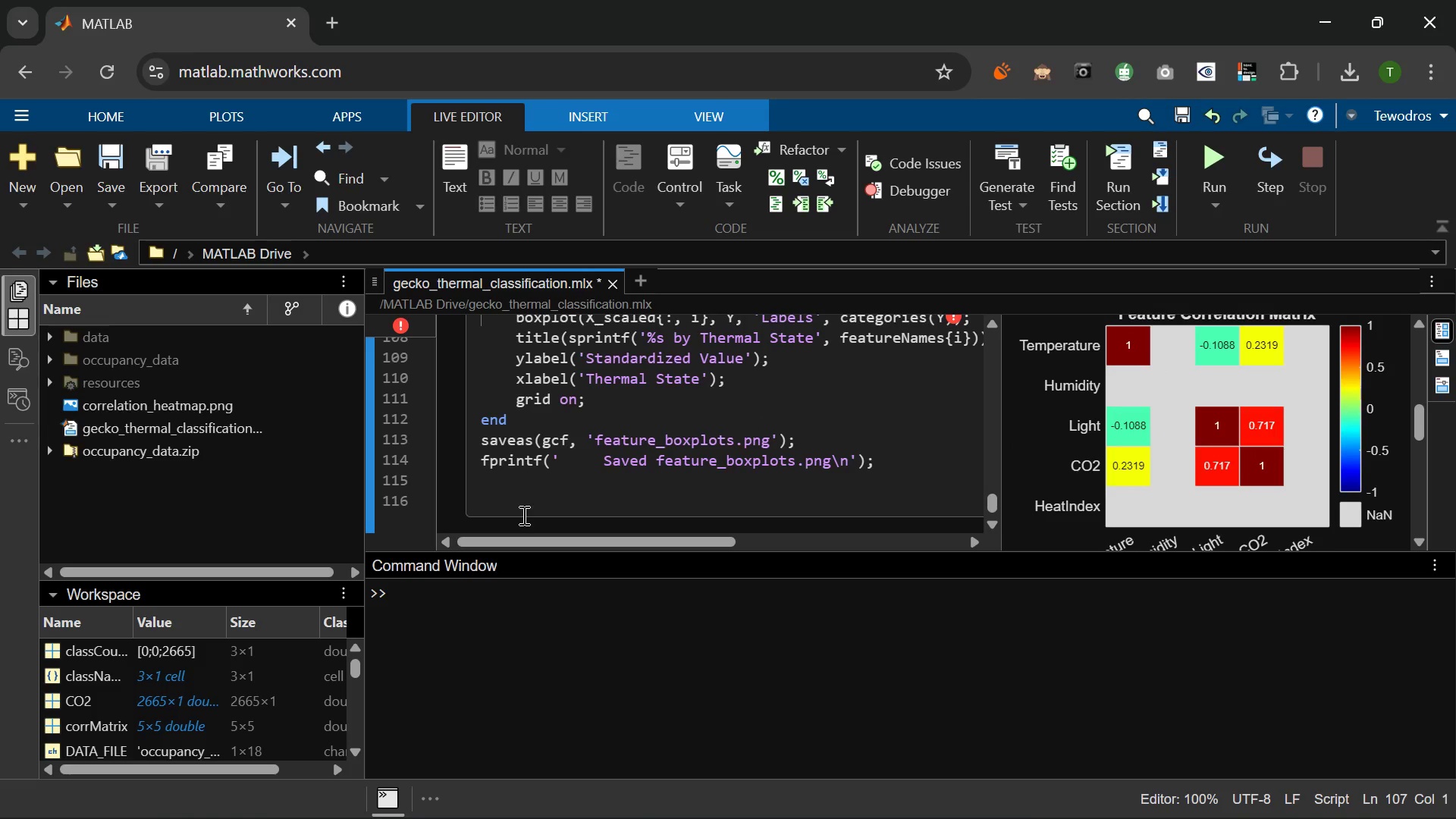 
left_click([522, 506])
 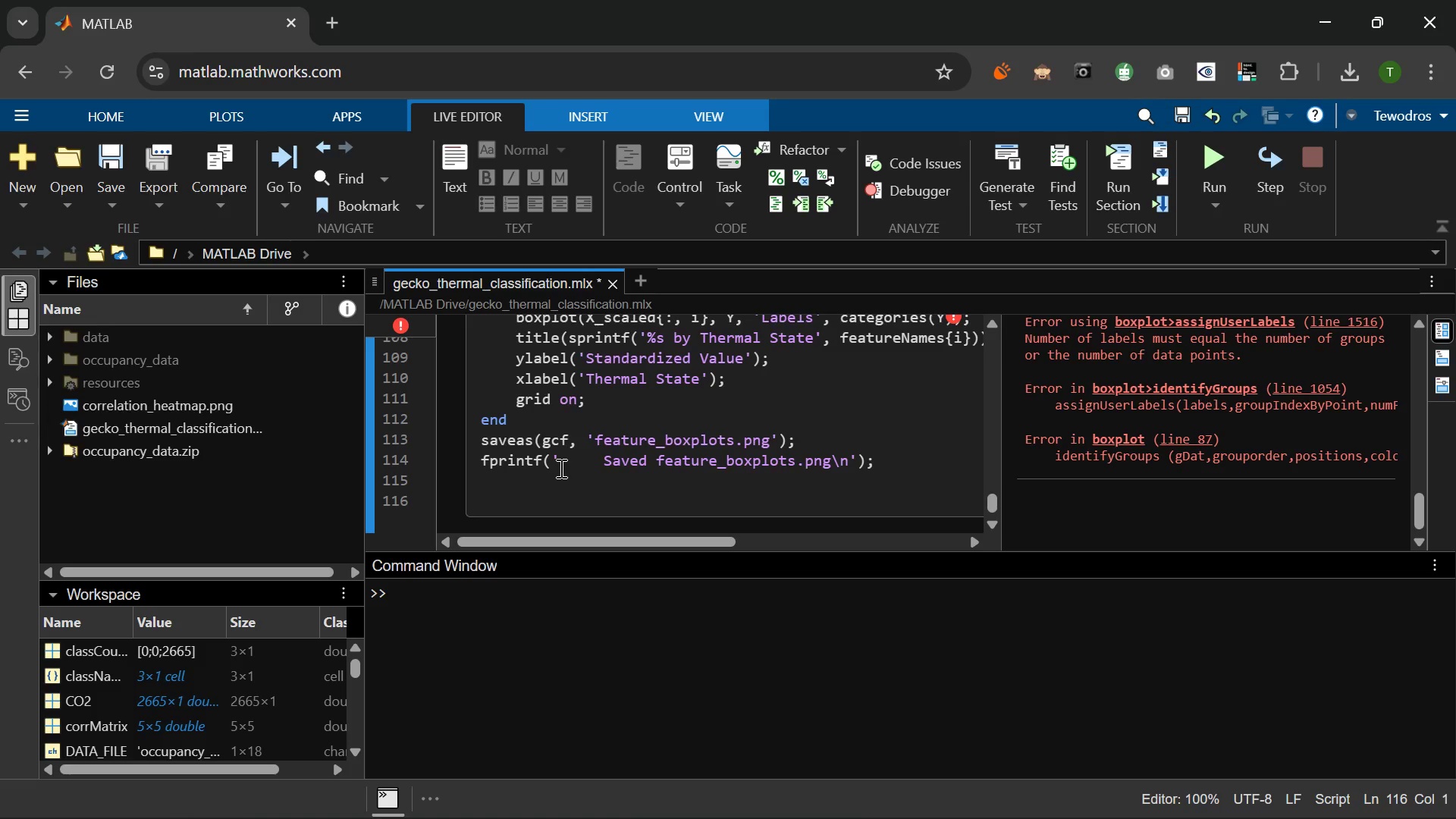 
wait(7.69)
 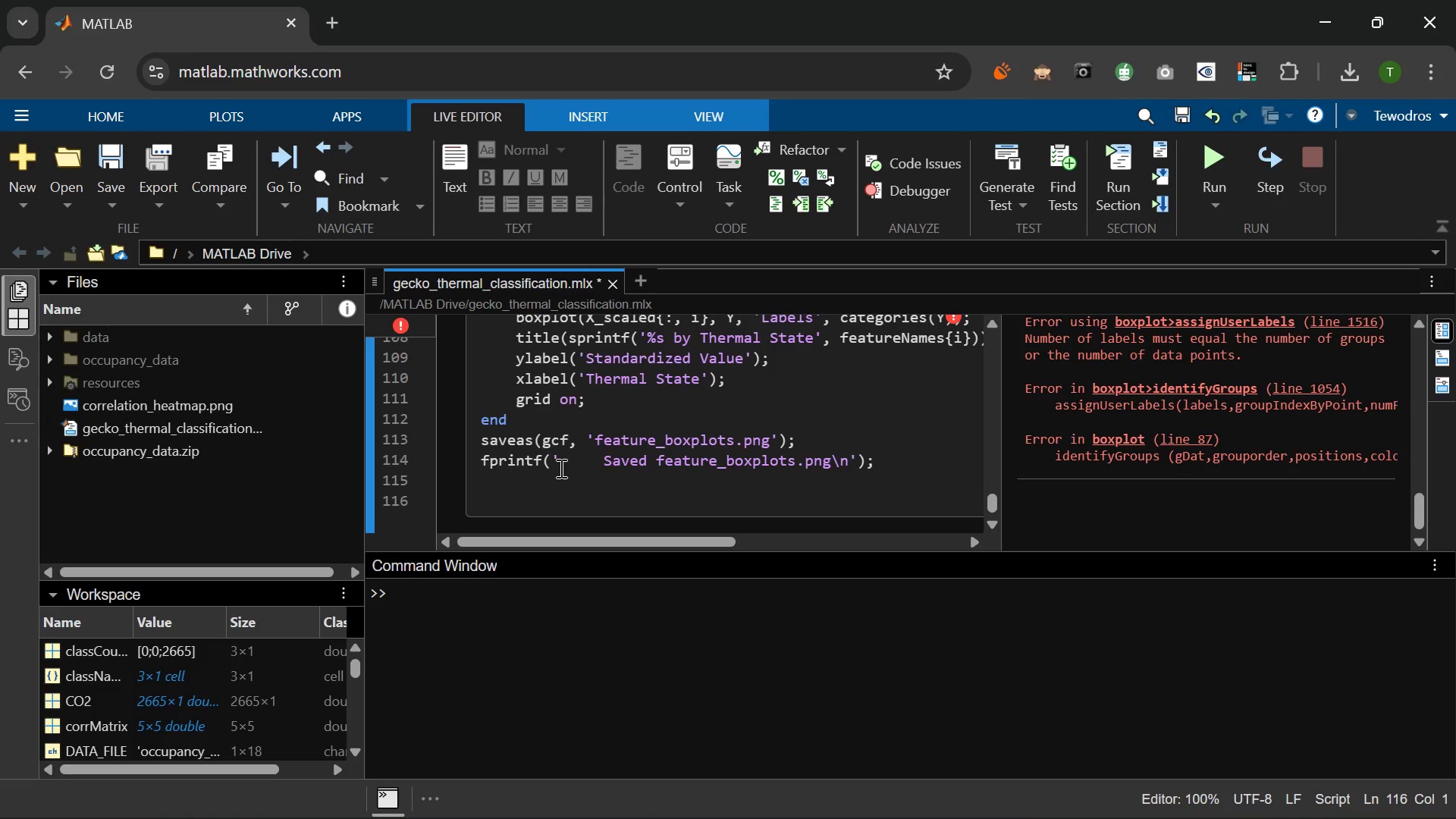 
type(%% Model Traing)
key(Backspace)
type(ing and Comparison)
 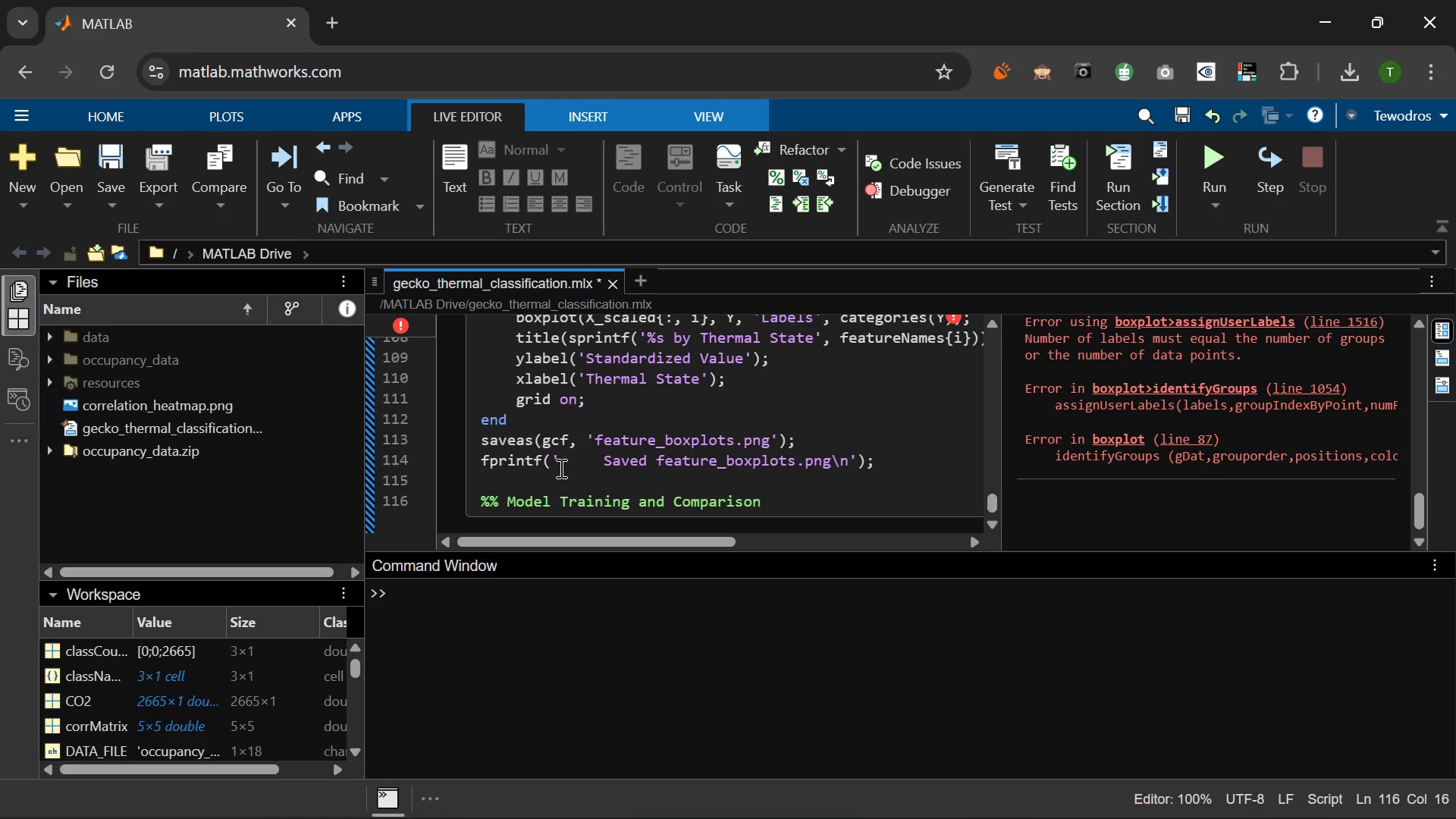 
key(Enter)
 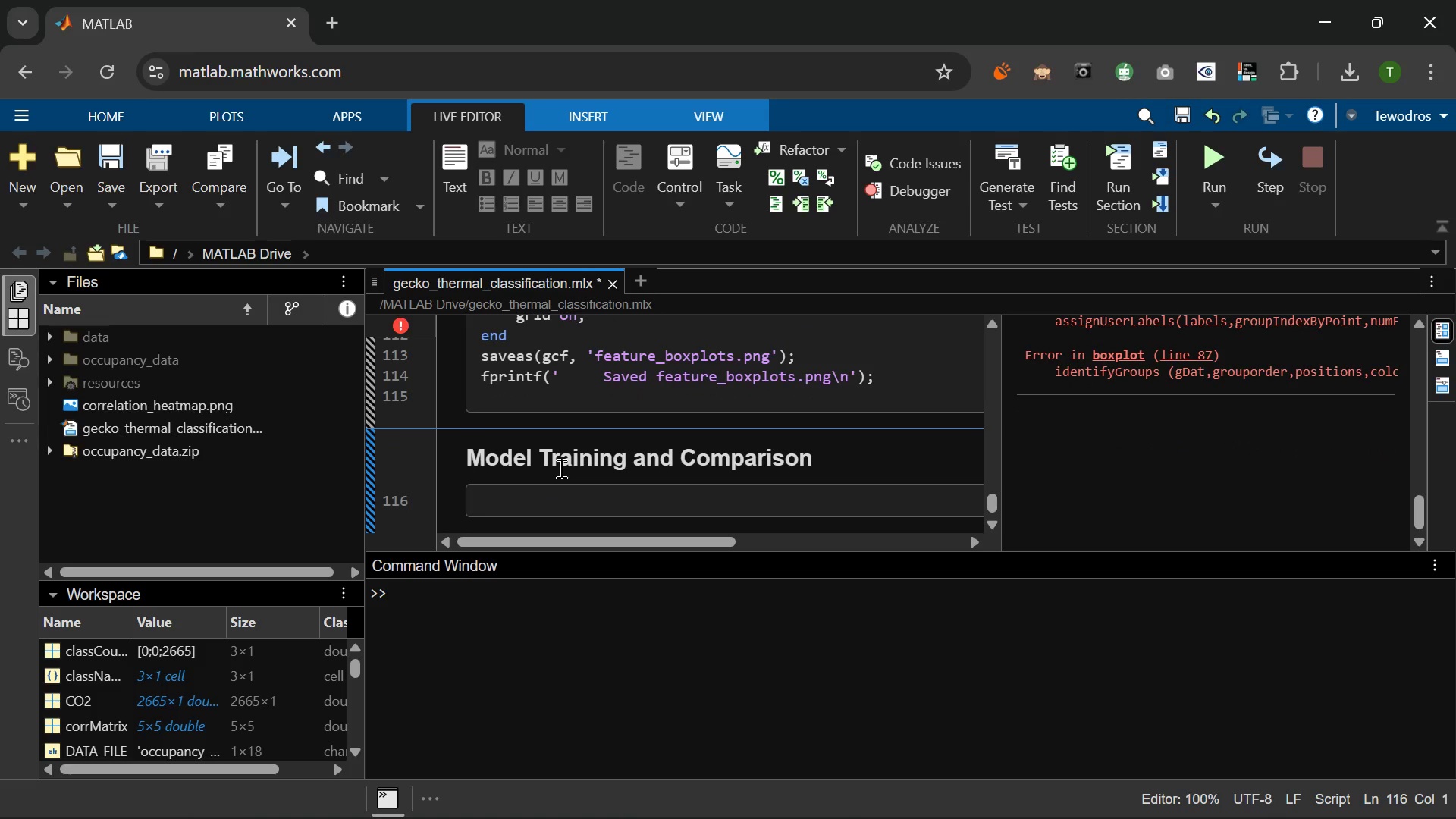 
type(fprintf('\n[5/6])
 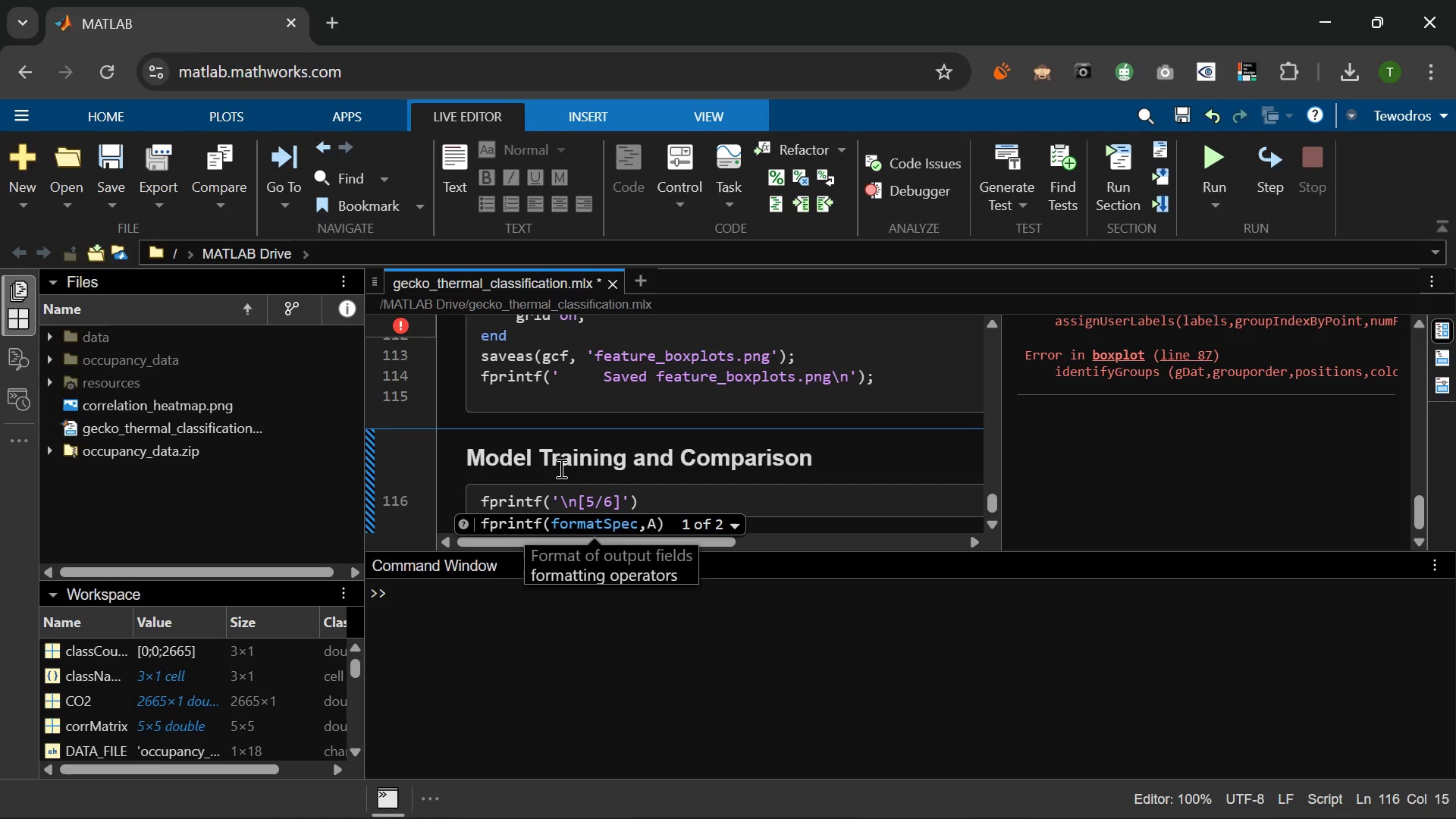 
key(Space)
 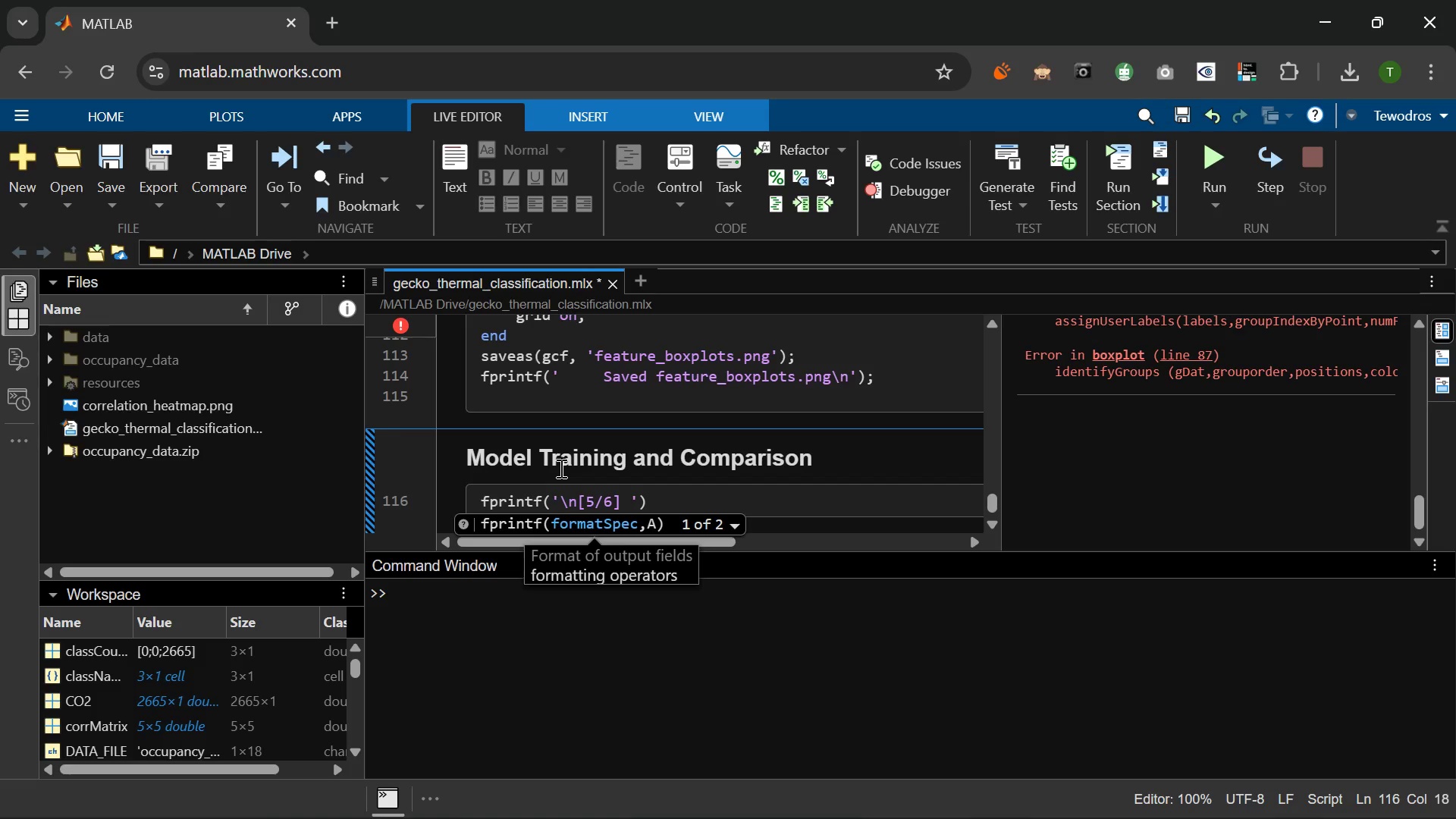 
type(Training classificatiin)
key(Backspace)
key(Backspace)
key(Backspace)
type(n)
 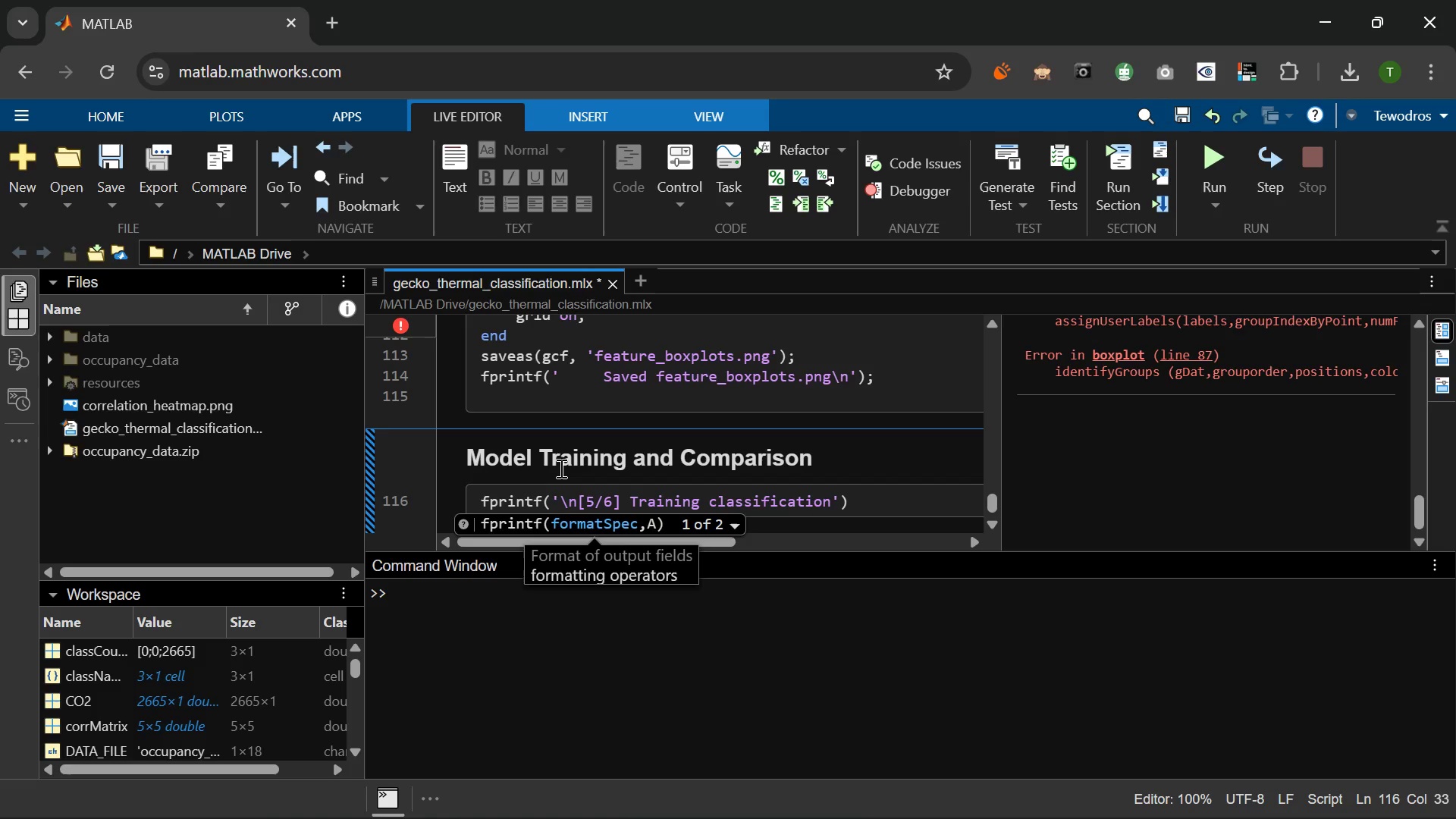 
hold_key(key=O, duration=0.31)
 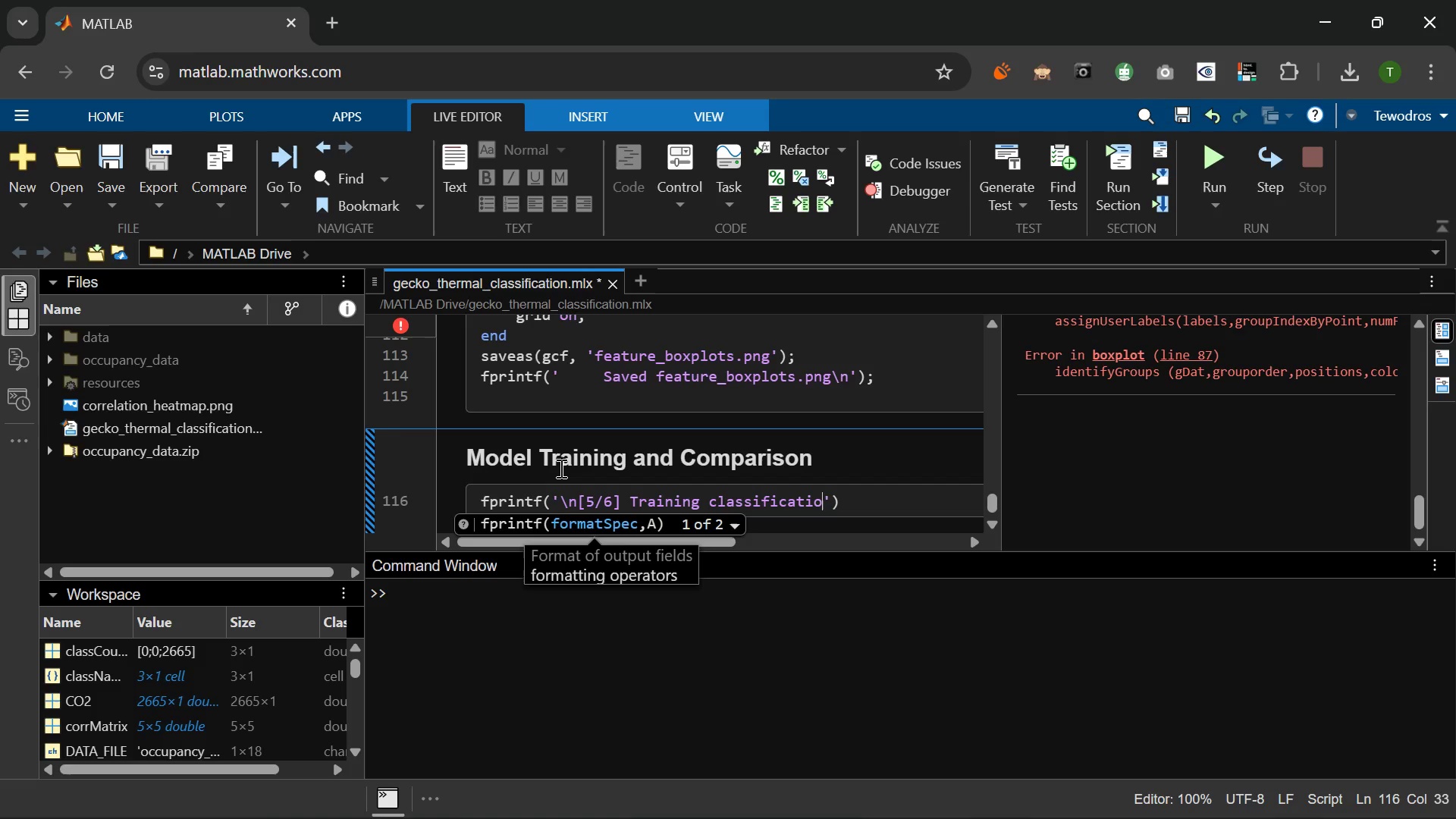 
hold_key(key=O, duration=0.31)
 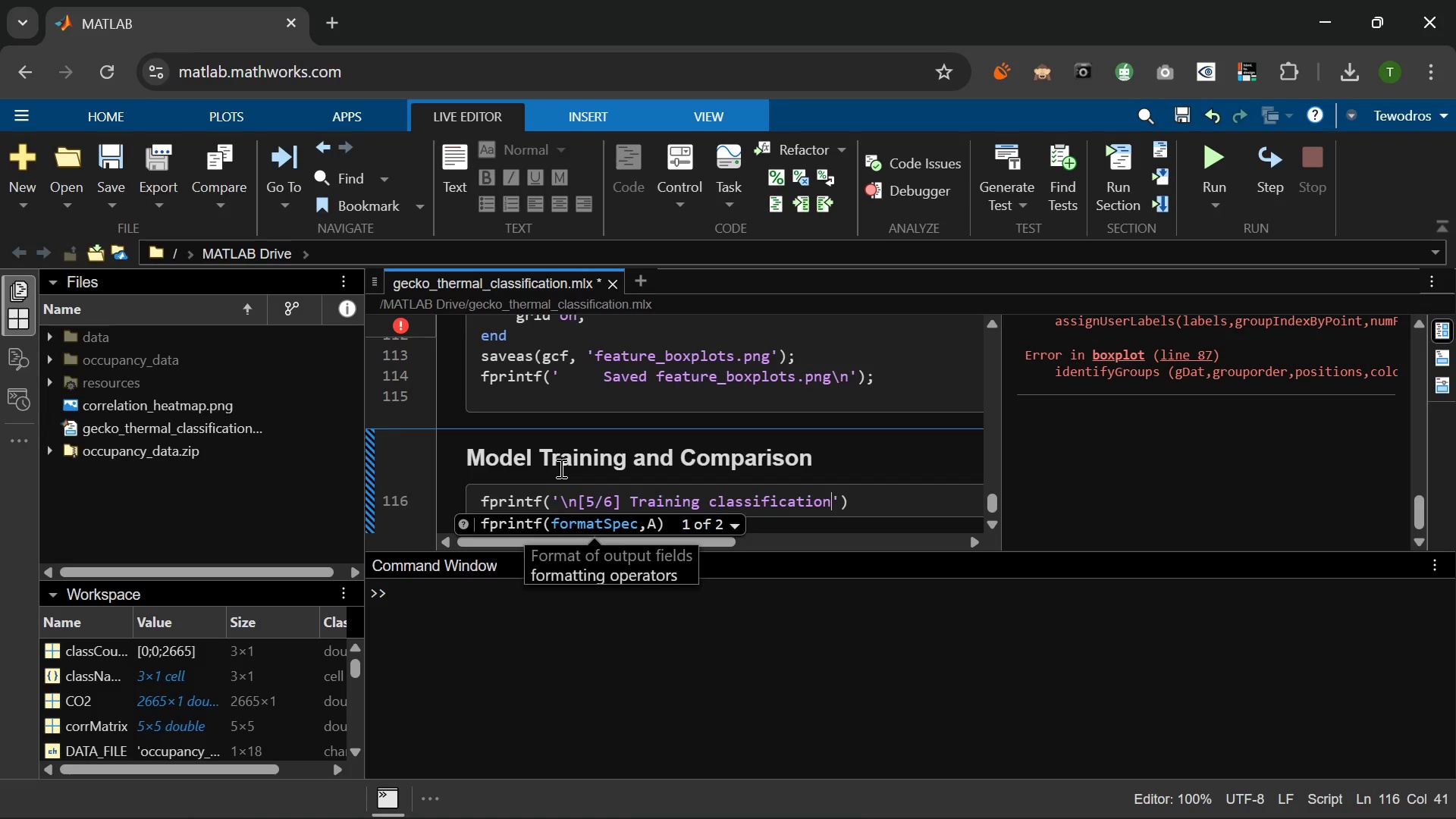 
type( models...\n)
 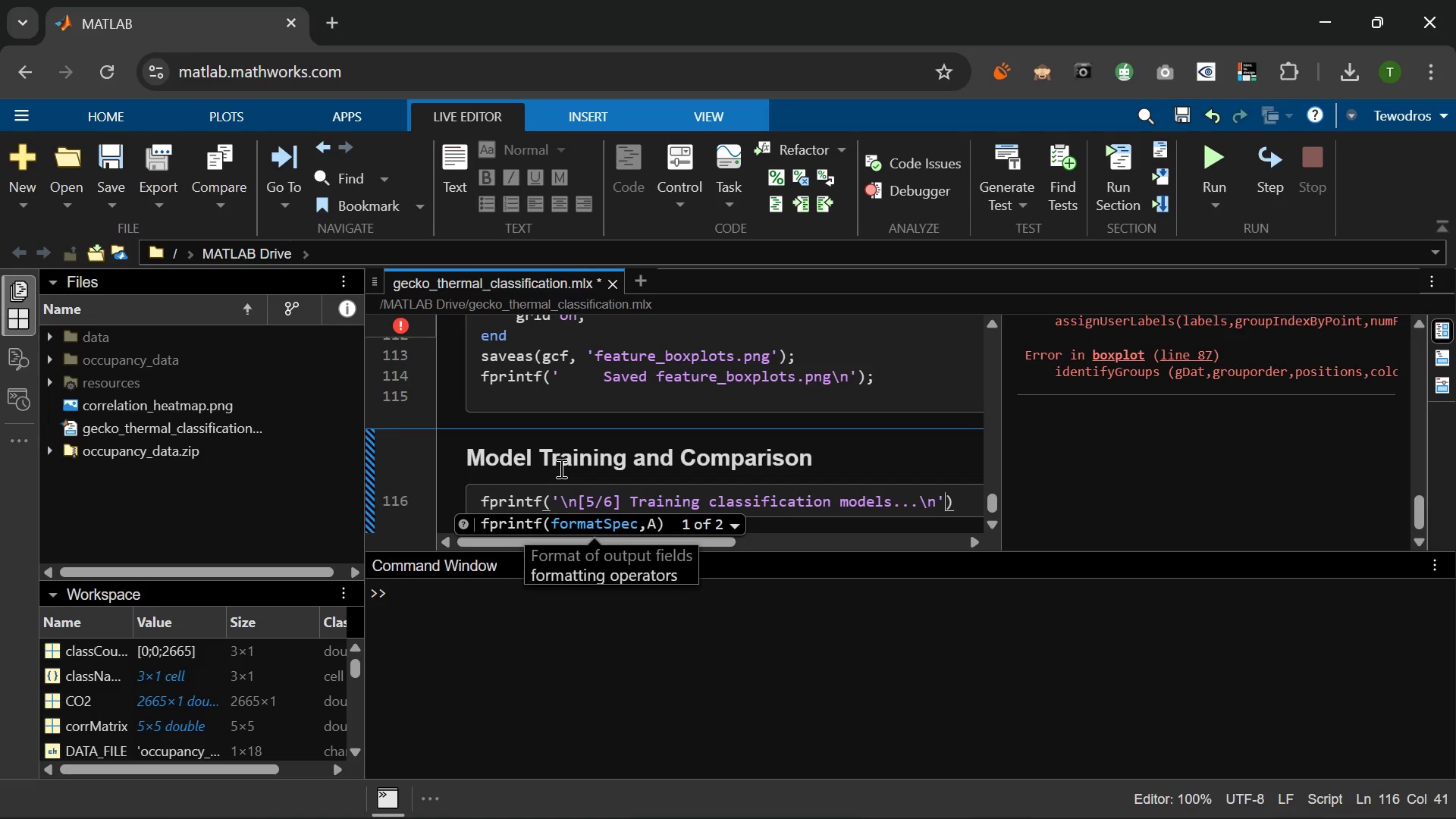 
key(ArrowRight)
 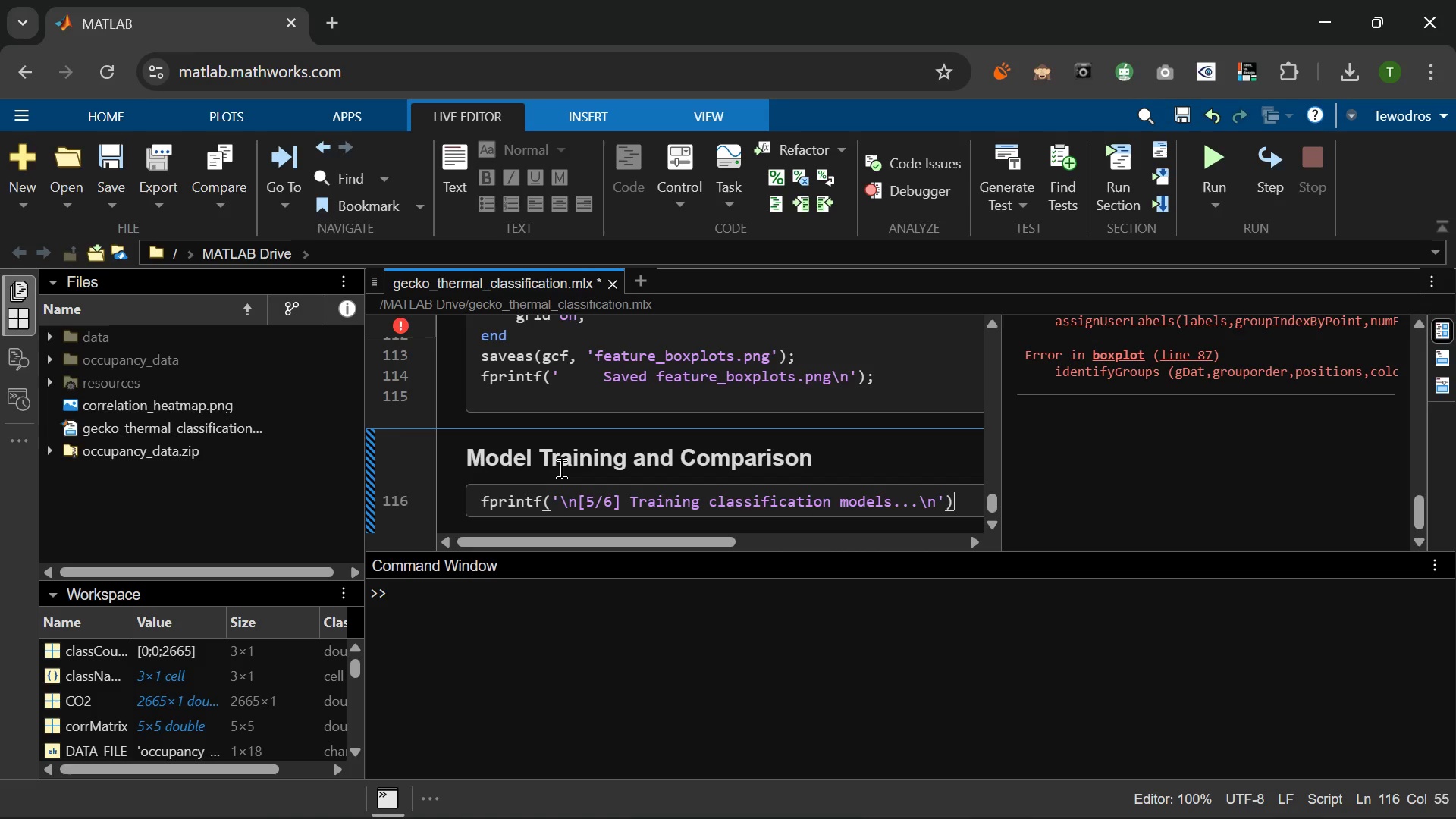 
key(ArrowRight)
 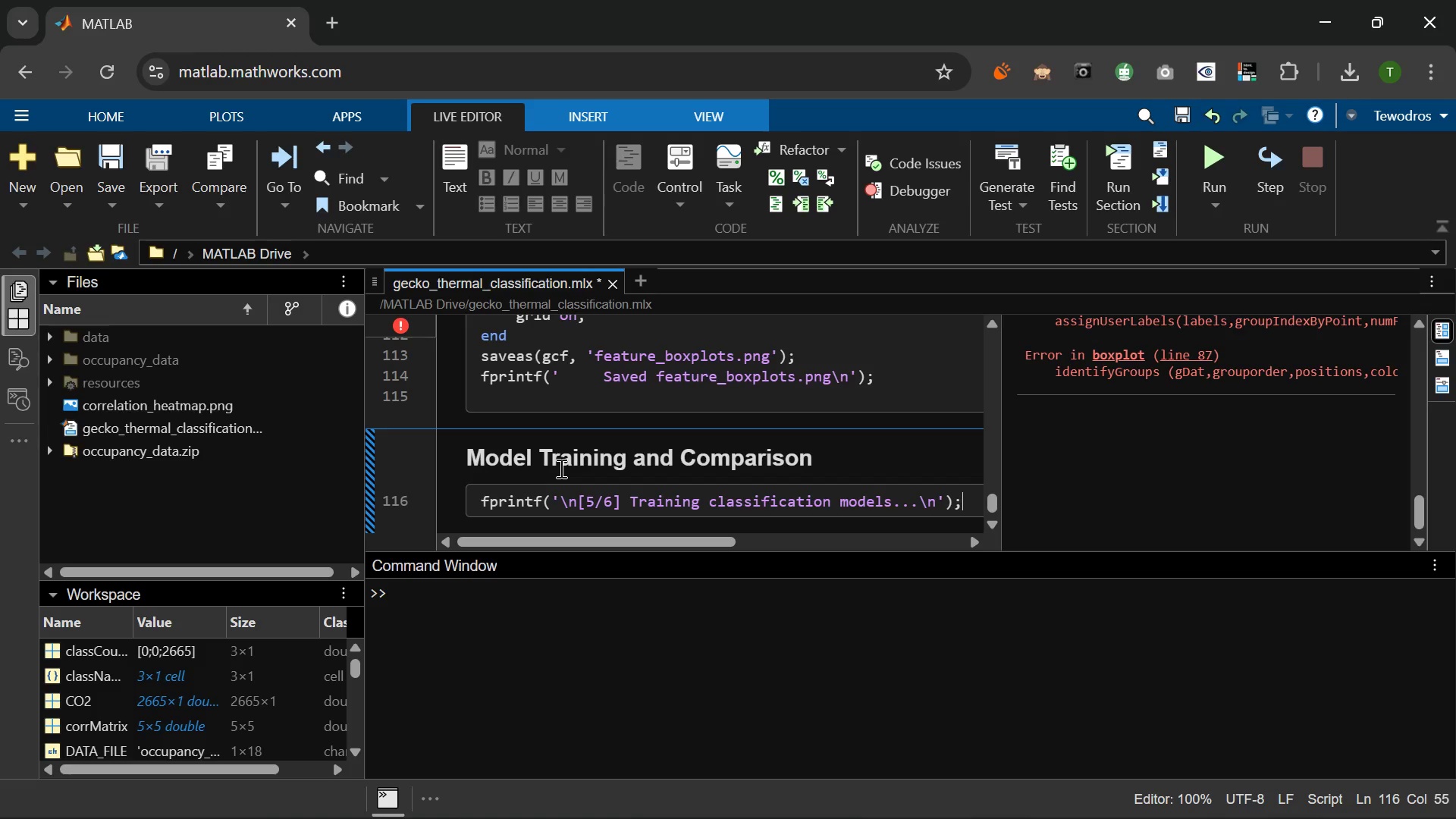 
key(Semicolon)
 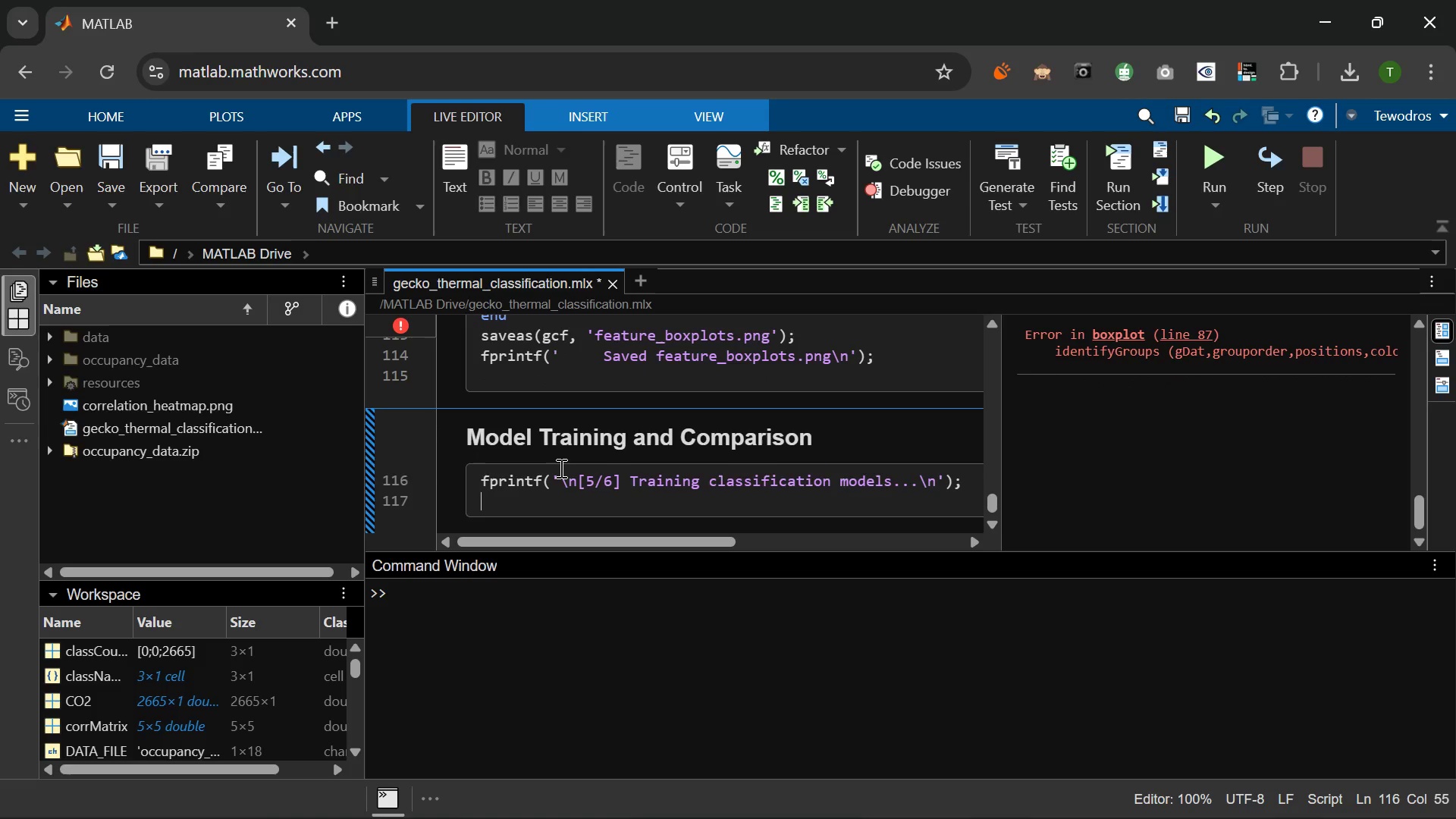 
key(Enter)
 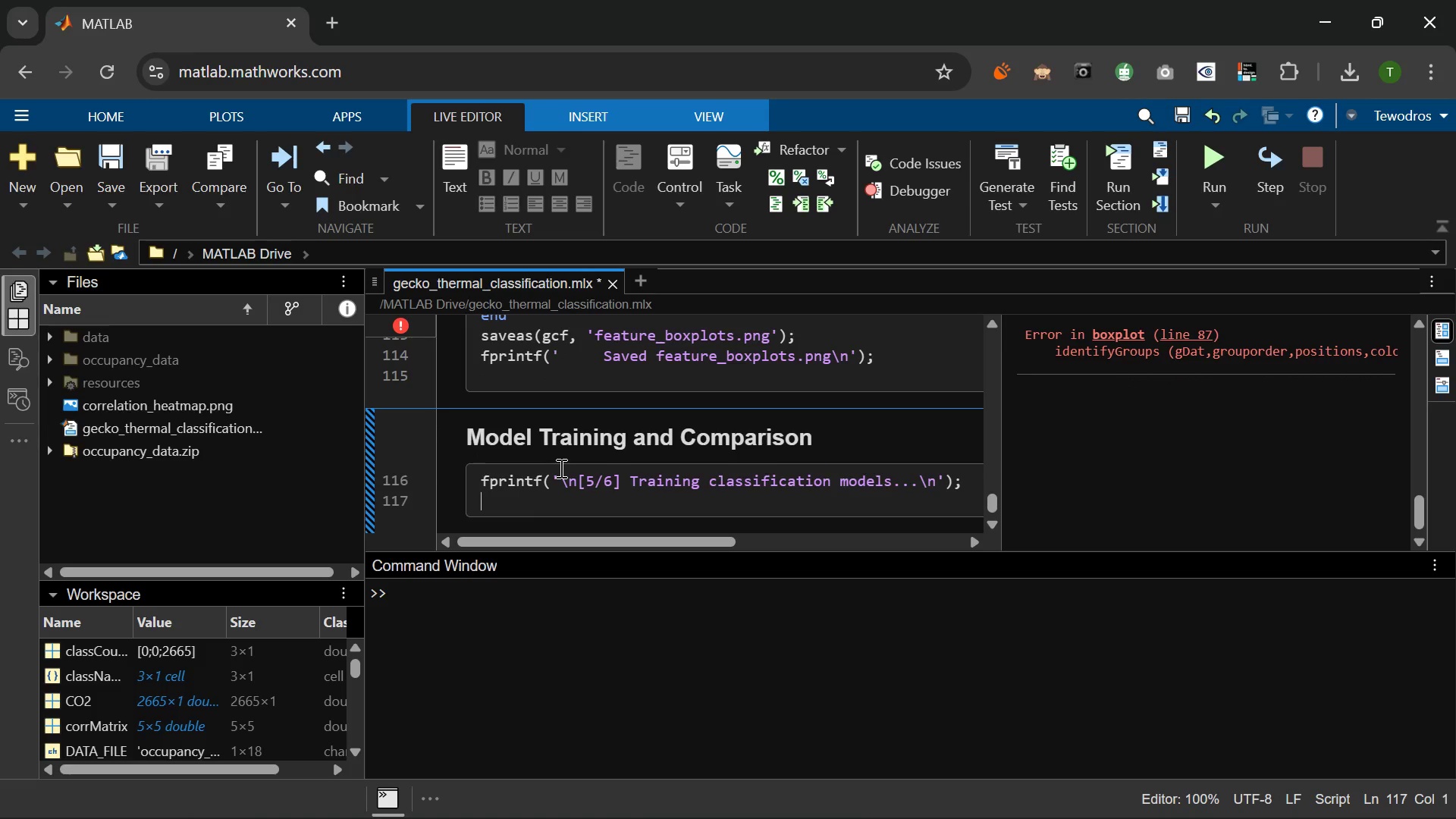 
wait(6.64)
 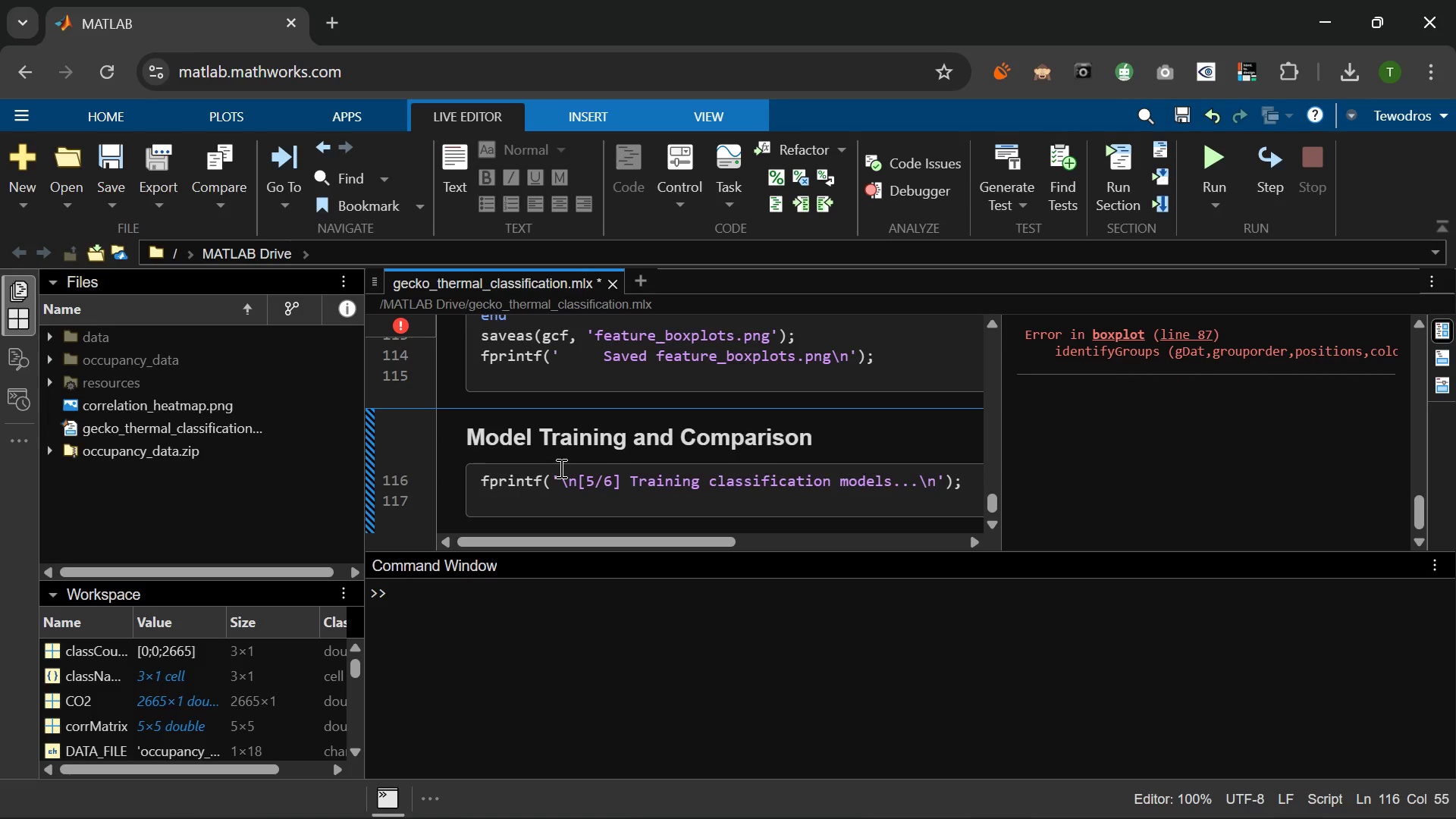 
type(% Tria)
key(Backspace)
key(Backspace)
type(ain-test split (stratified))
 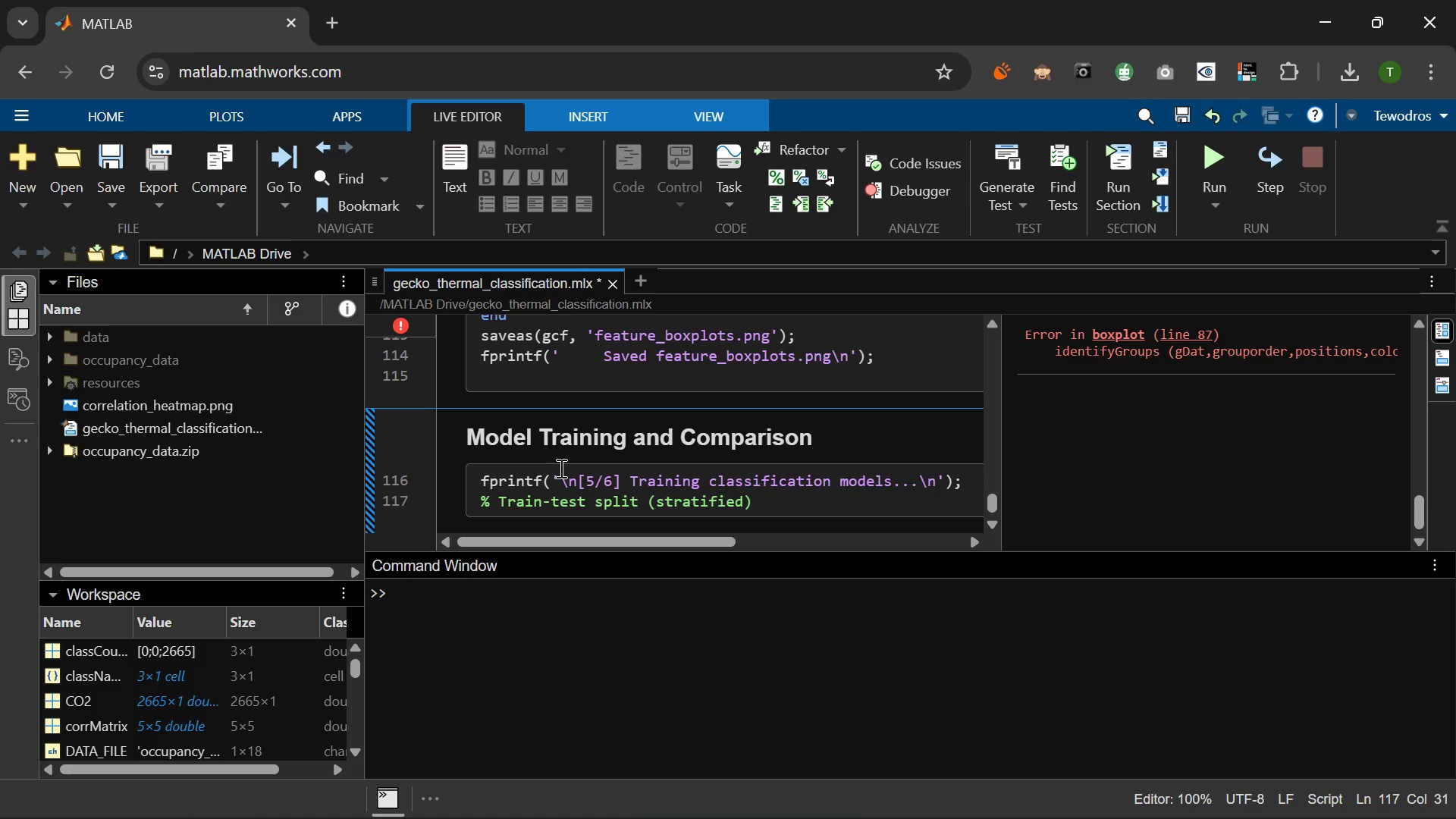 
key(Enter)
 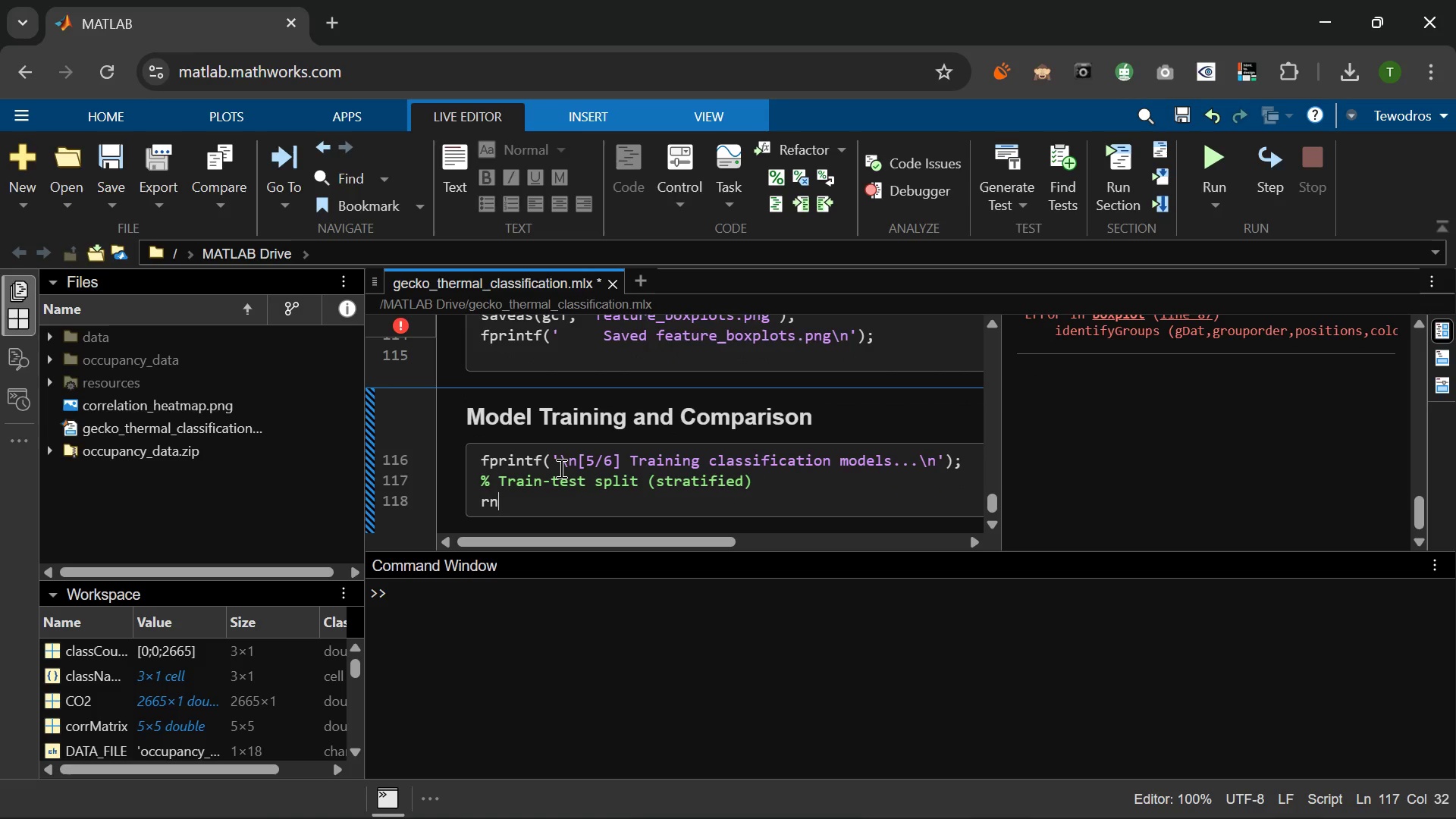 
type(rng(RANDOM_SEED)
 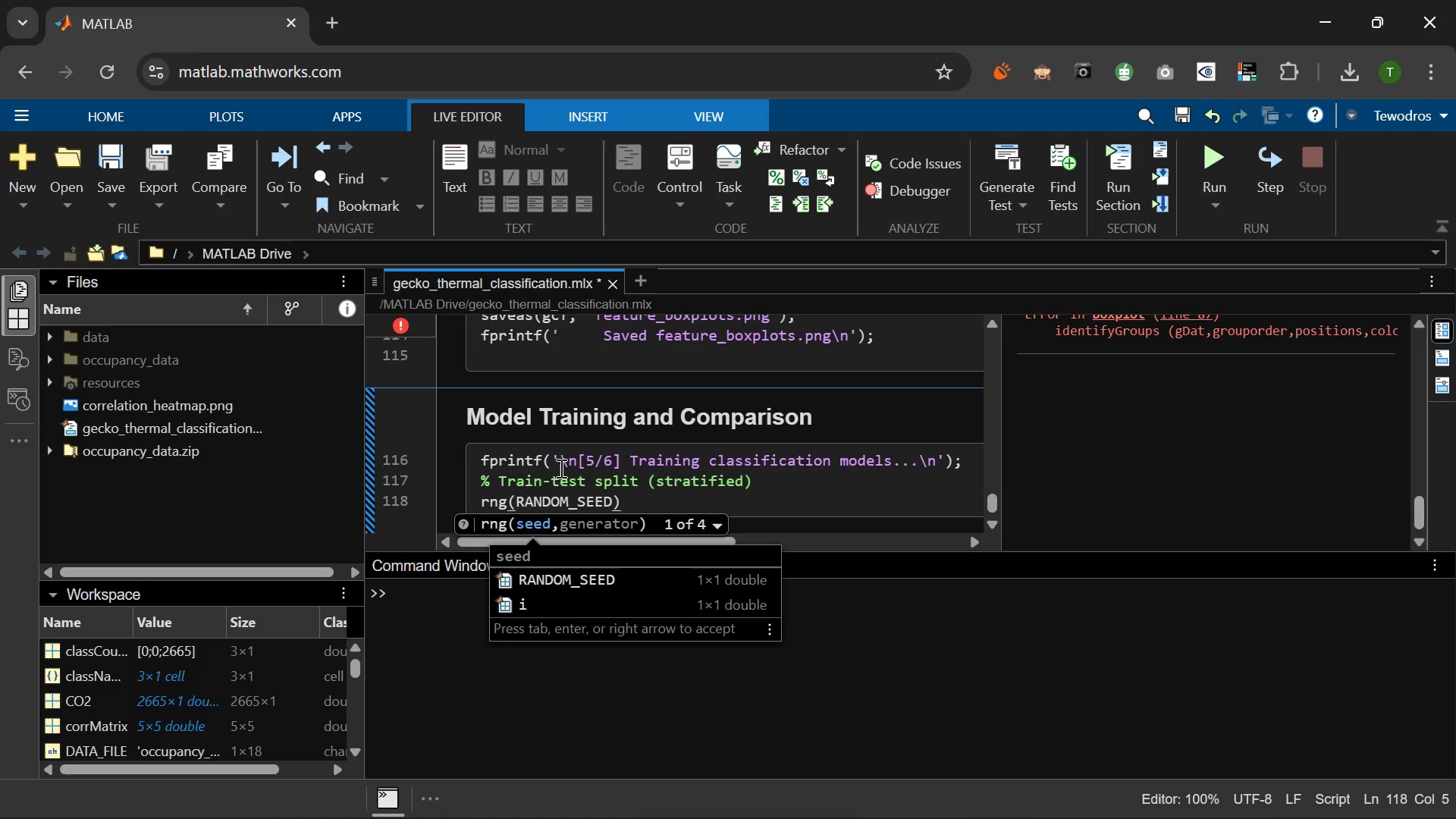 
key(ArrowRight)
 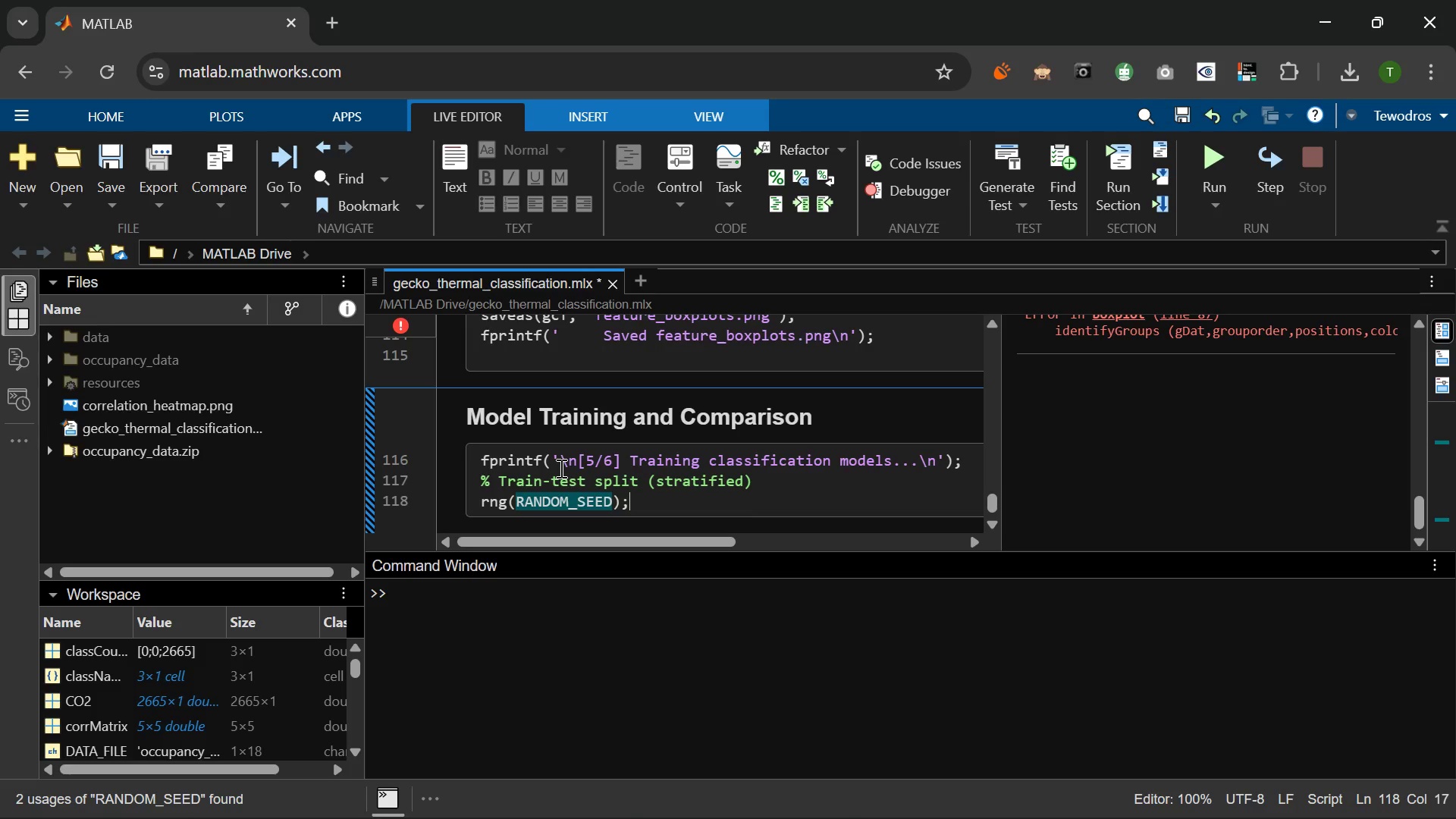 
key(Semicolon)
 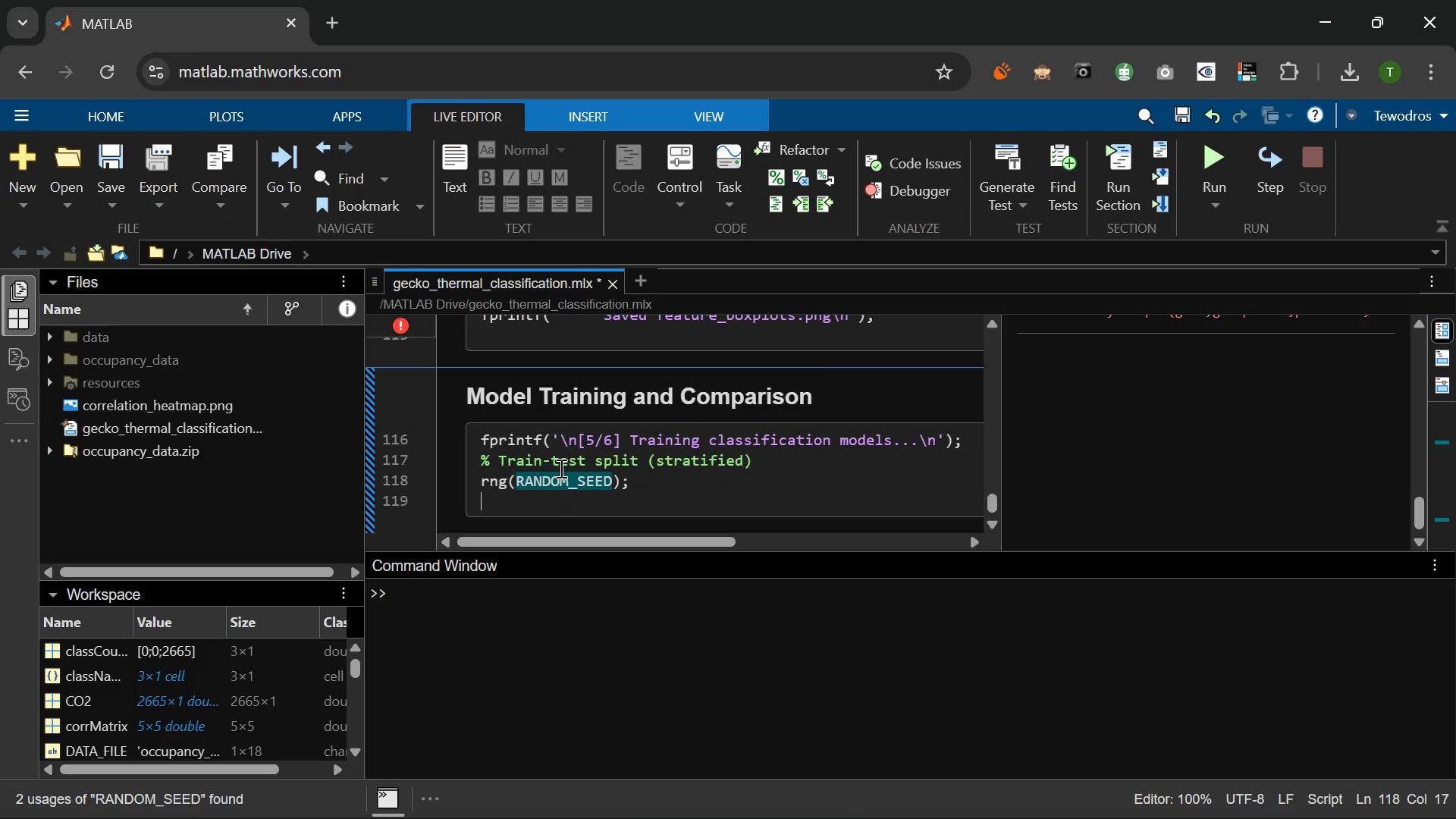 
key(Enter)
 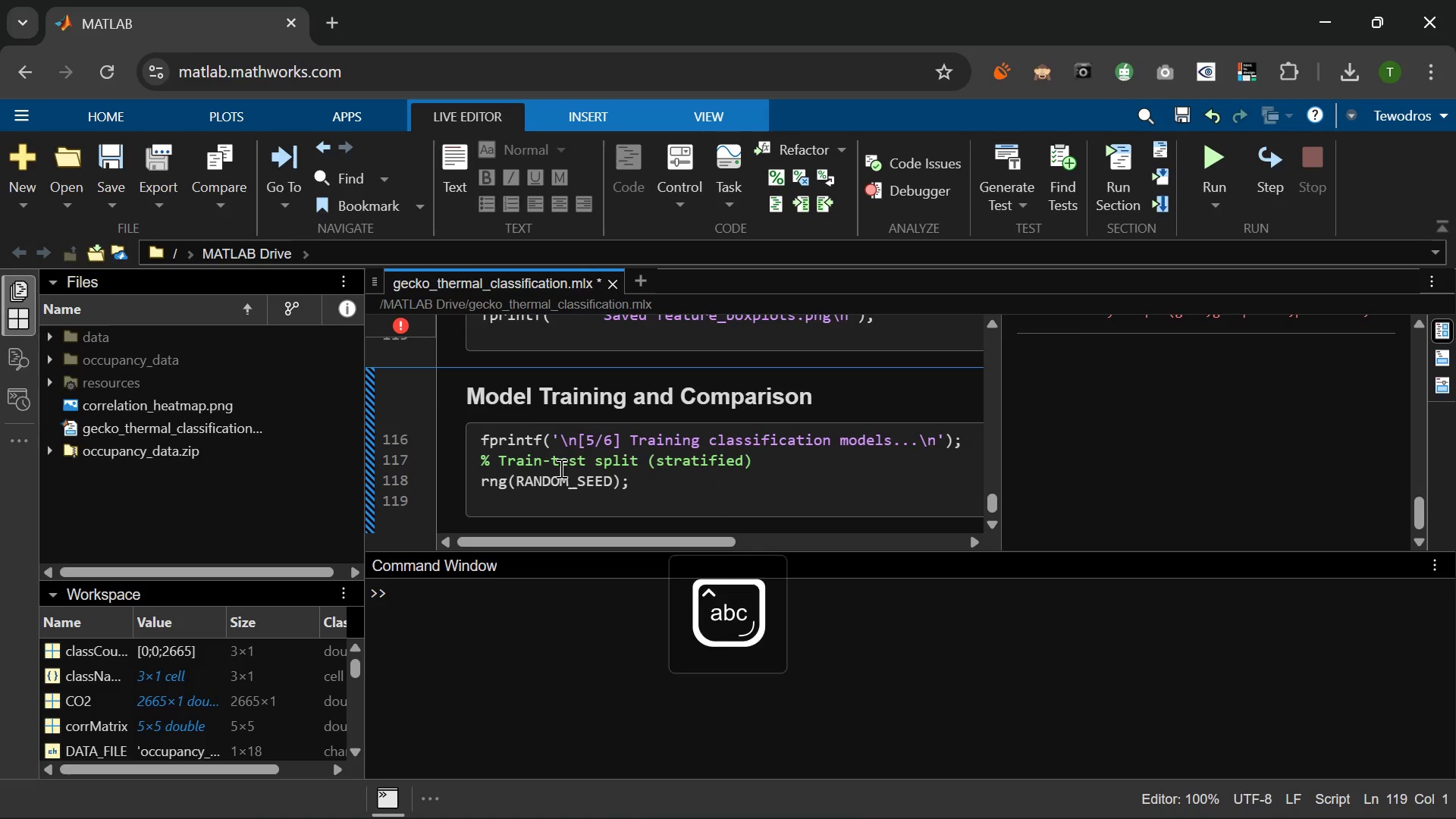 
type(cv   =  cvpartition(Y, 'HoldOur)
key(Backspace)
type(t)
 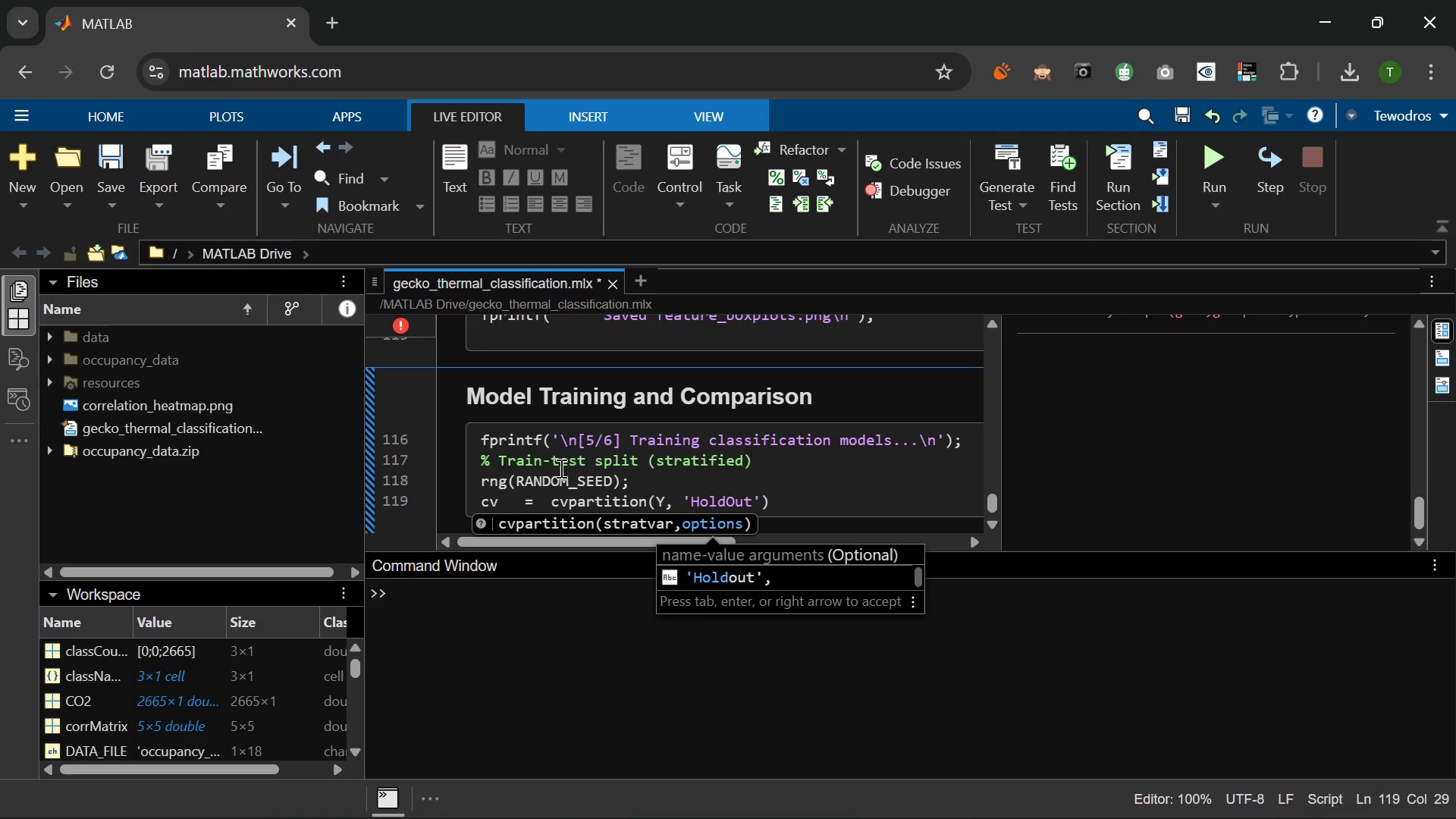 
key(ArrowRight)
 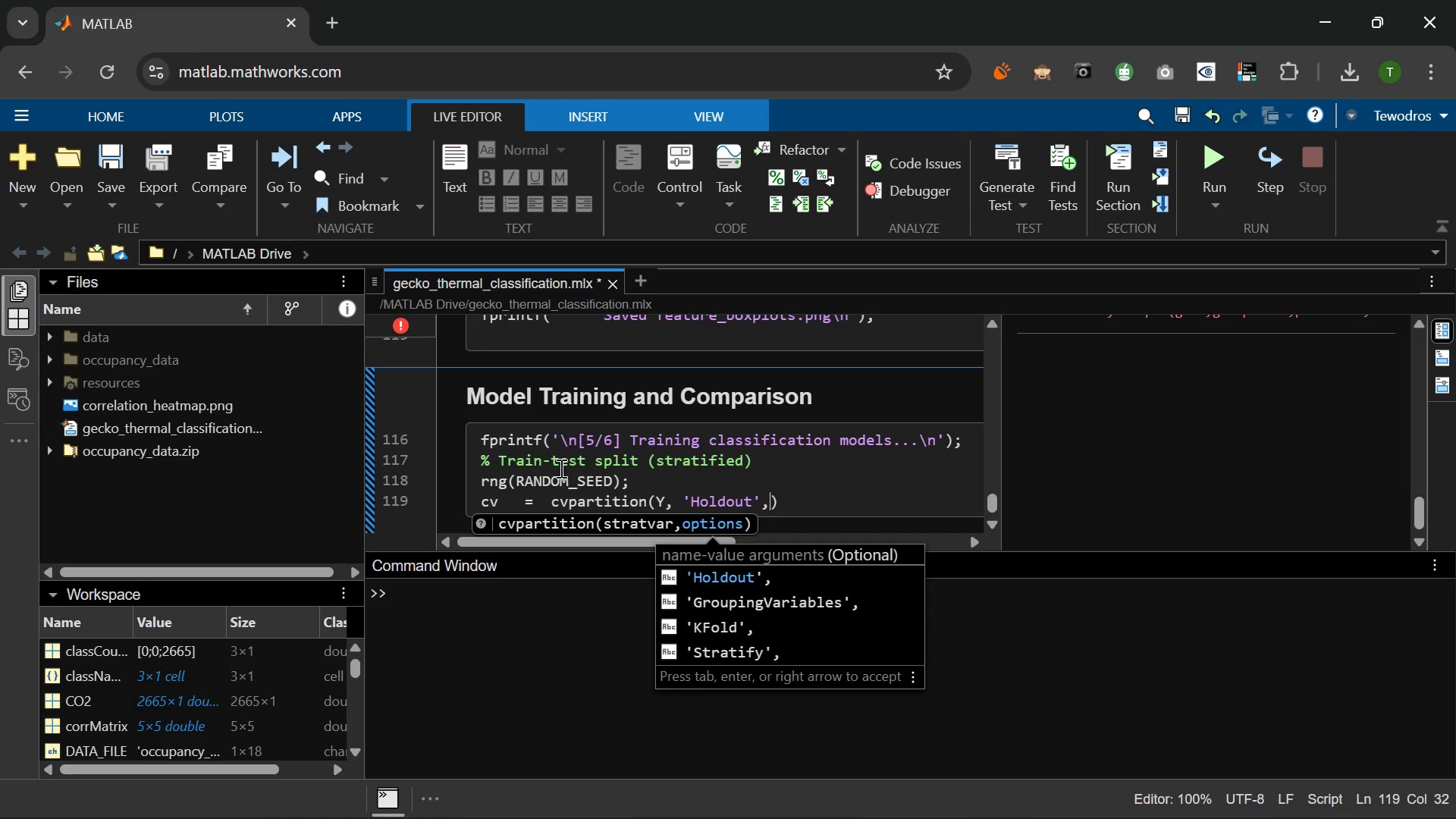 
key(Space)
 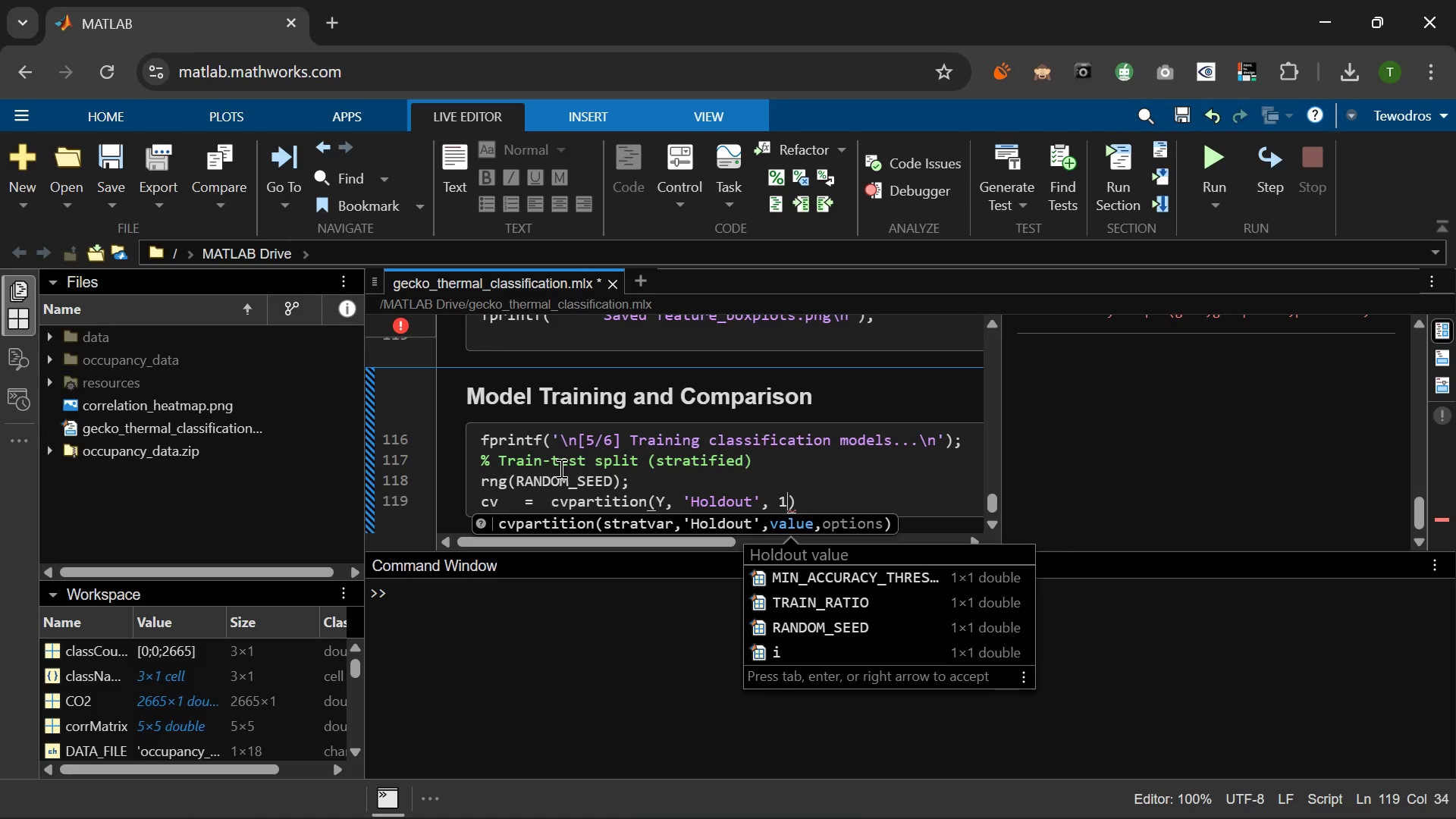 
key(1)
 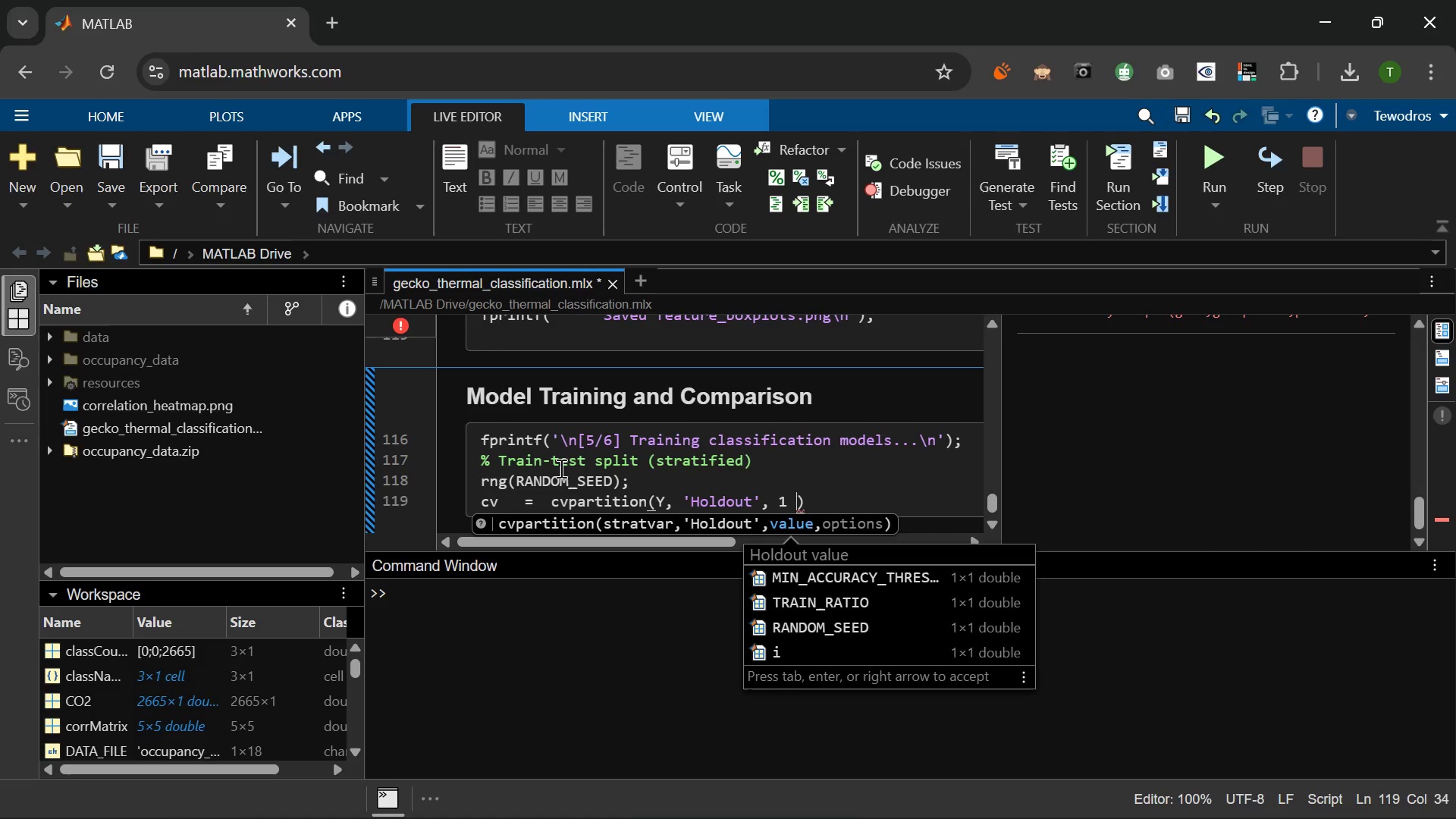 
key(Space)
 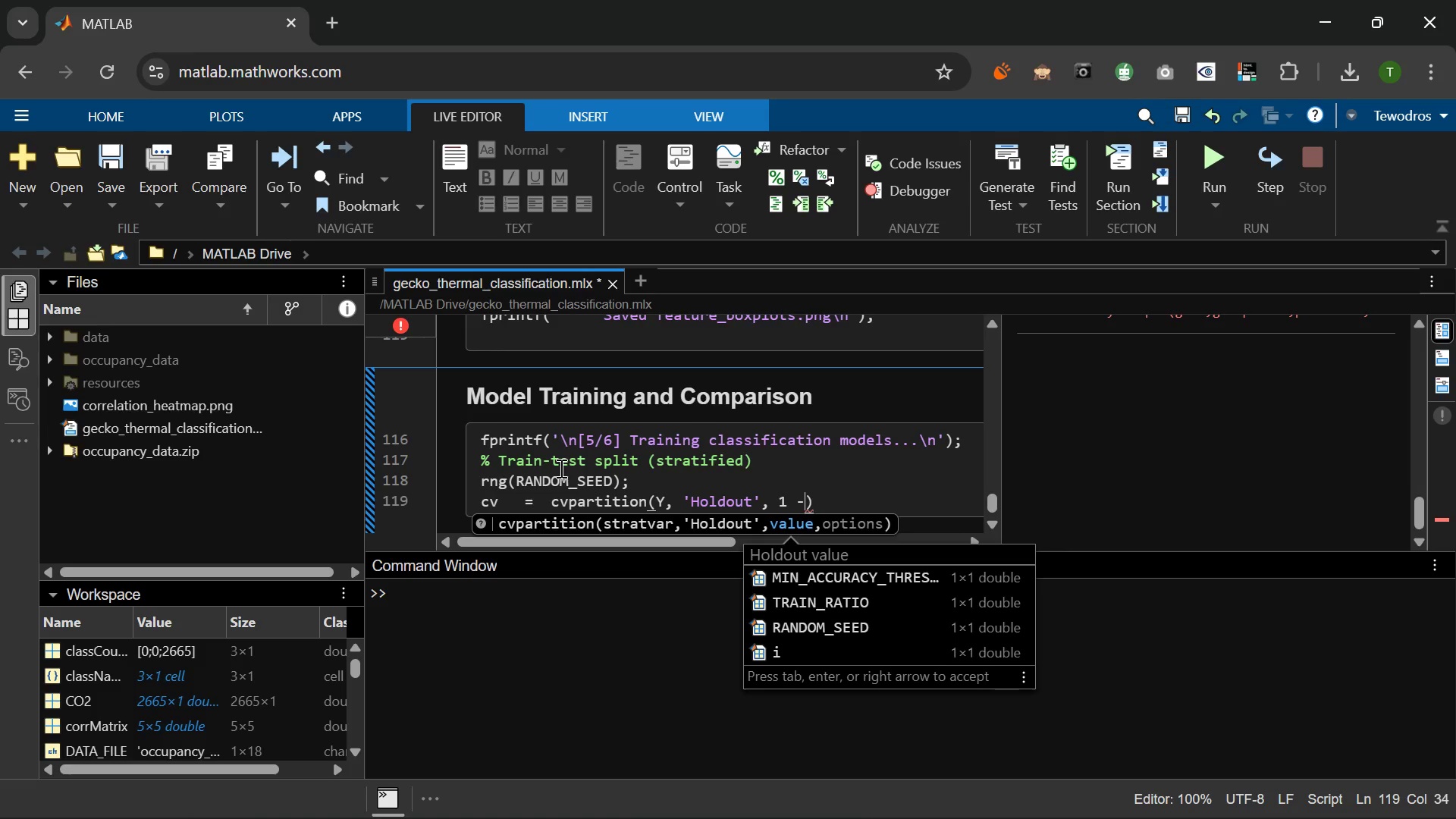 
key(Minus)
 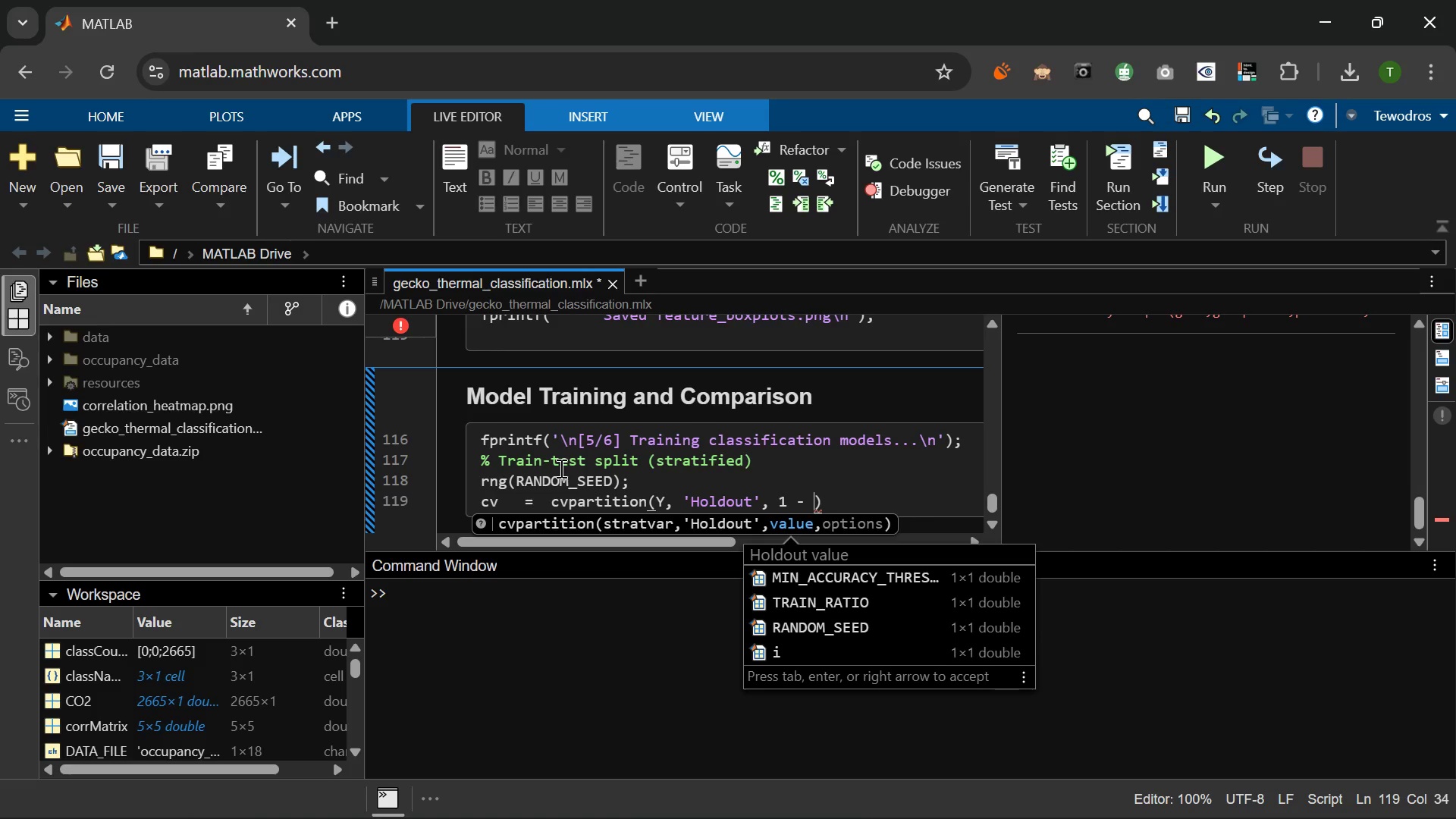 
key(Space)
 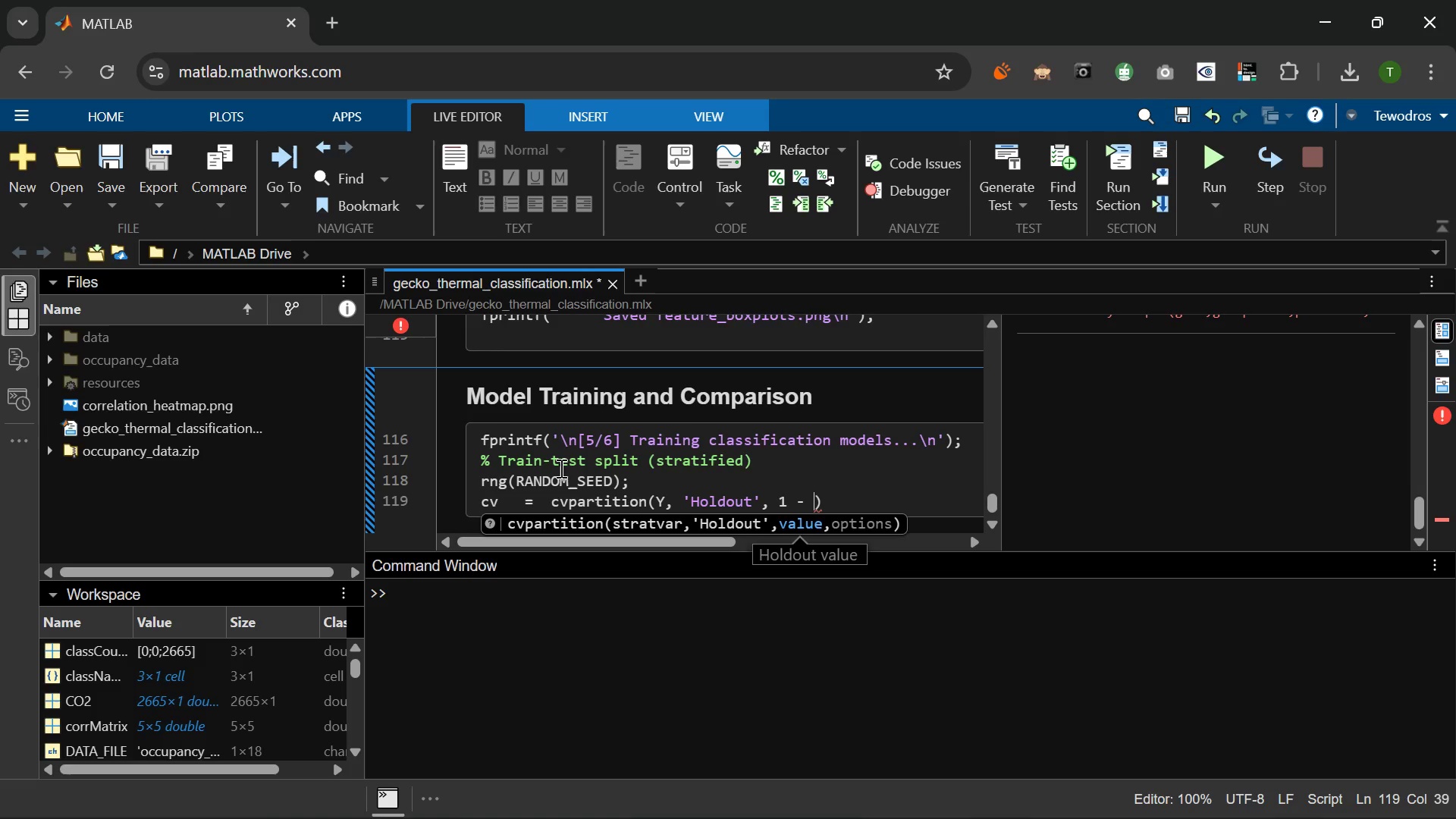 
type(TRAIN+)
key(Backspace)
type(_RATIO)
 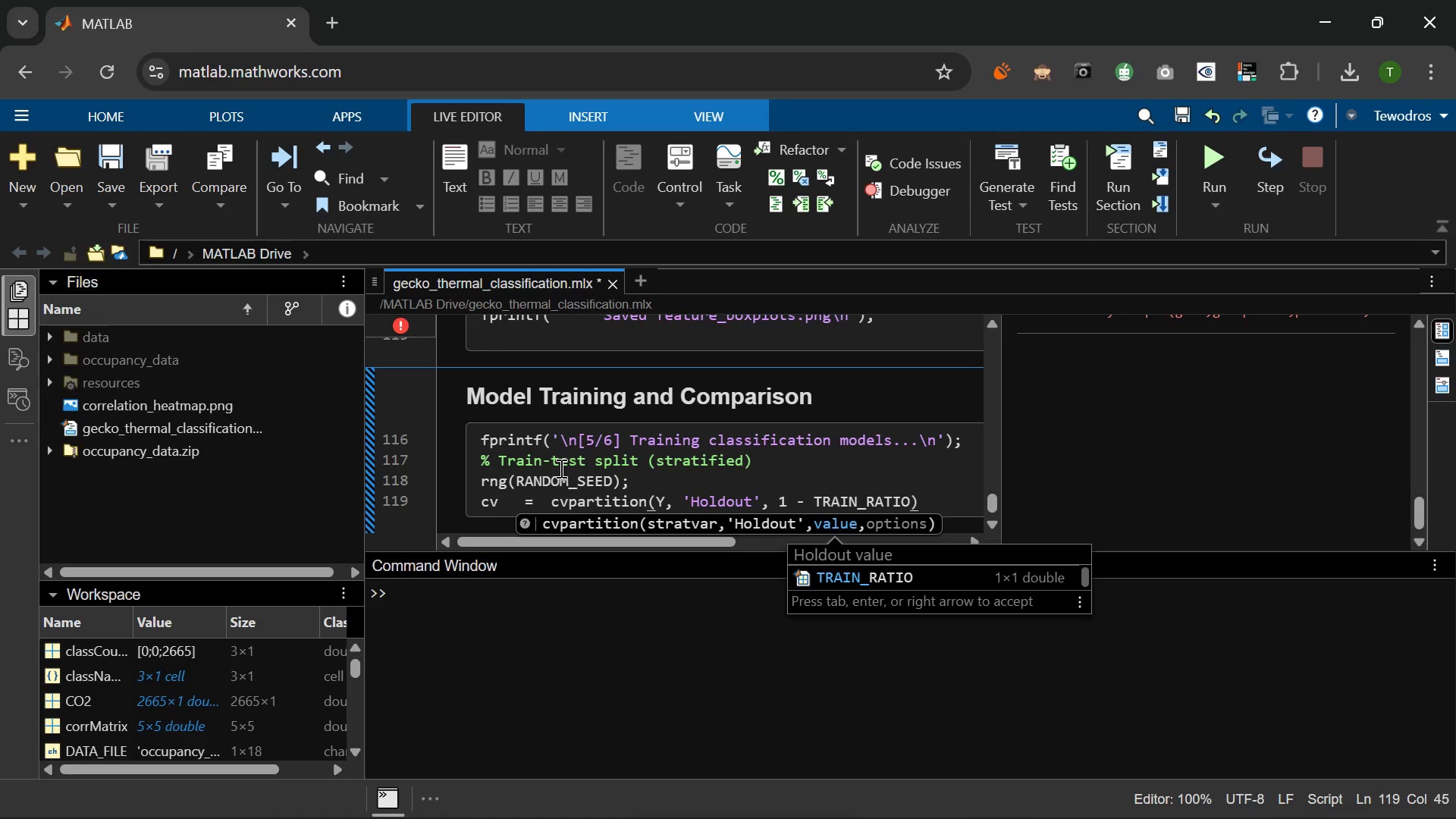 
key(ArrowRight)
 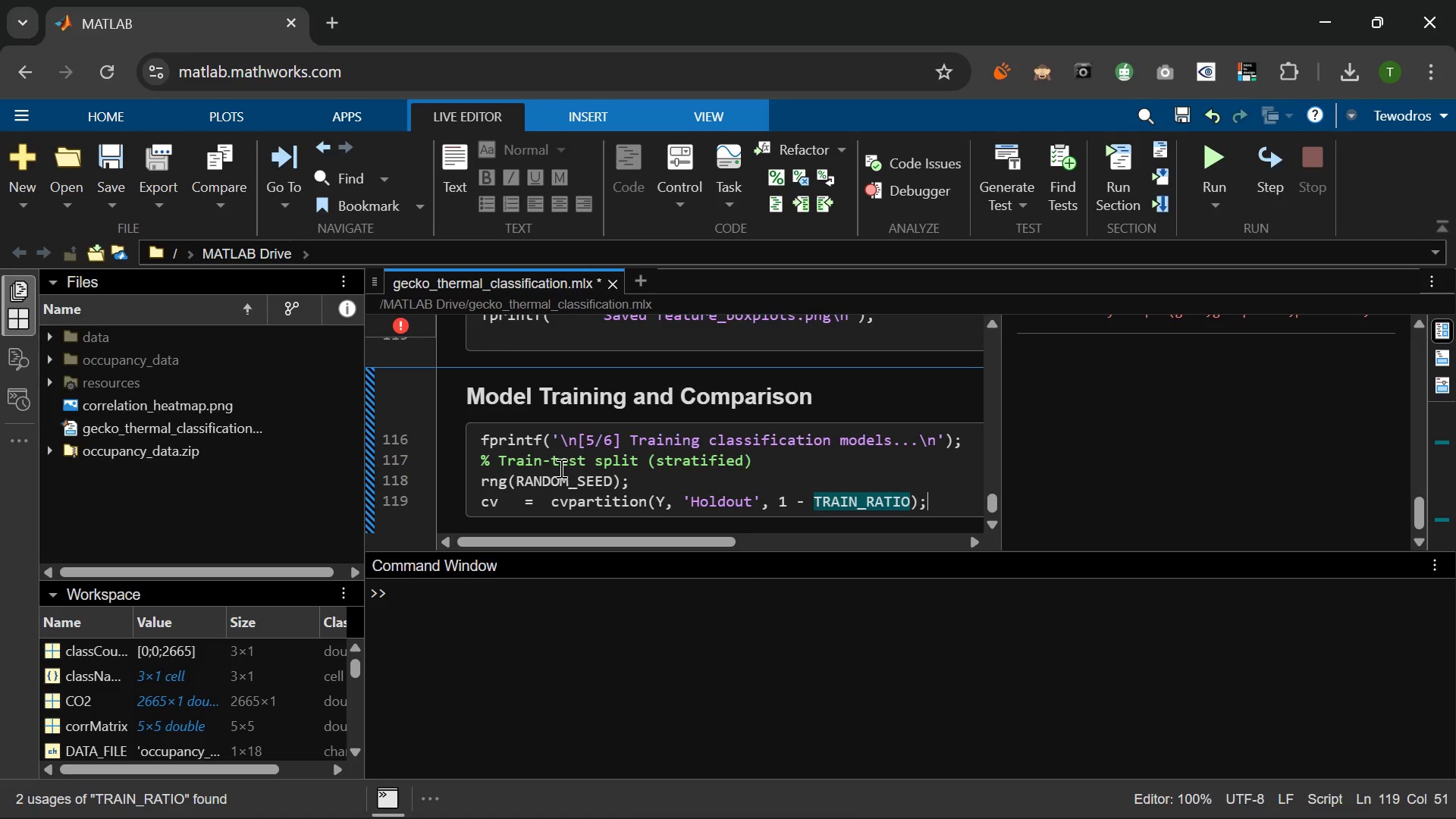 
key(Semicolon)
 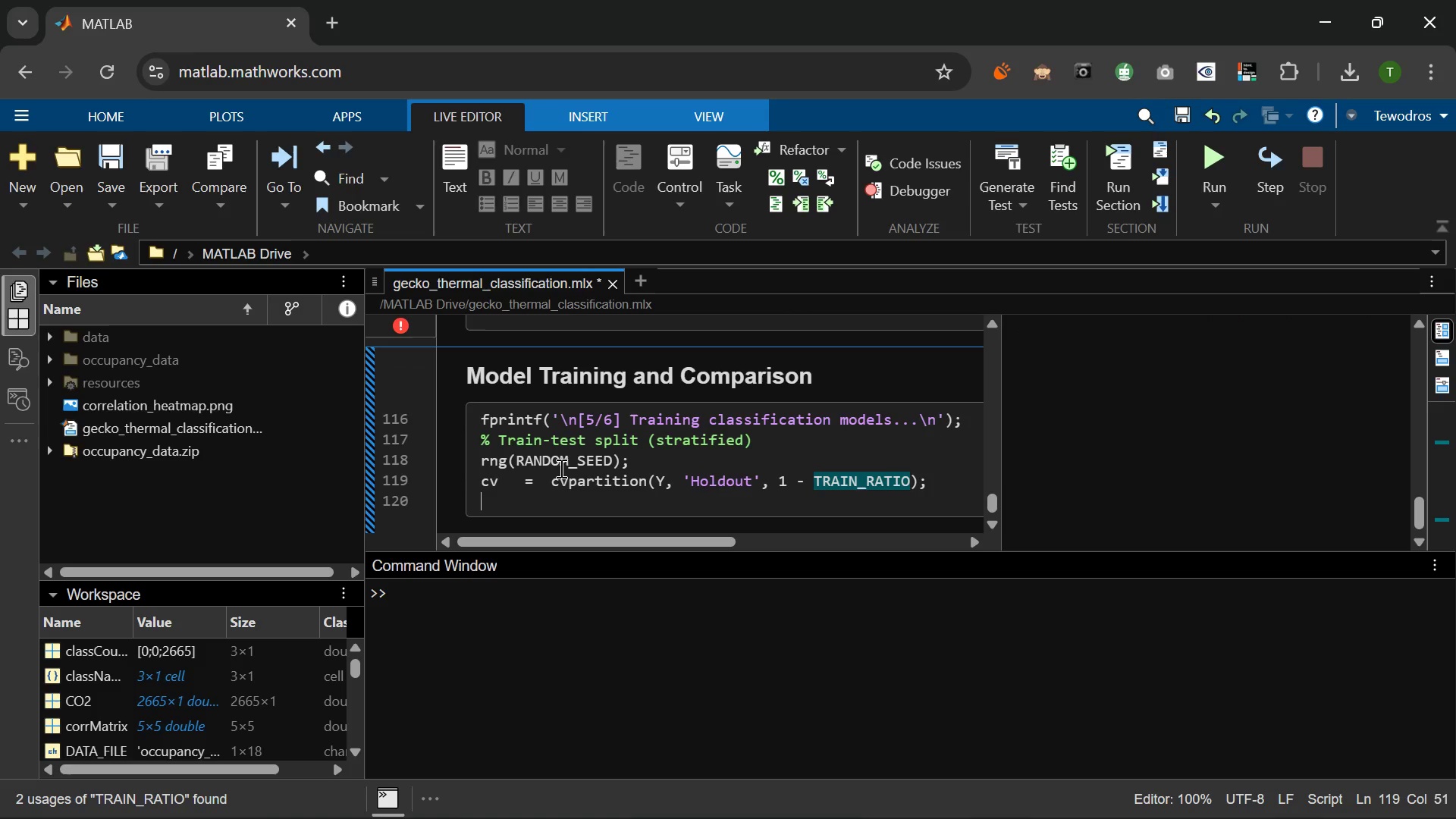 
key(Enter)
 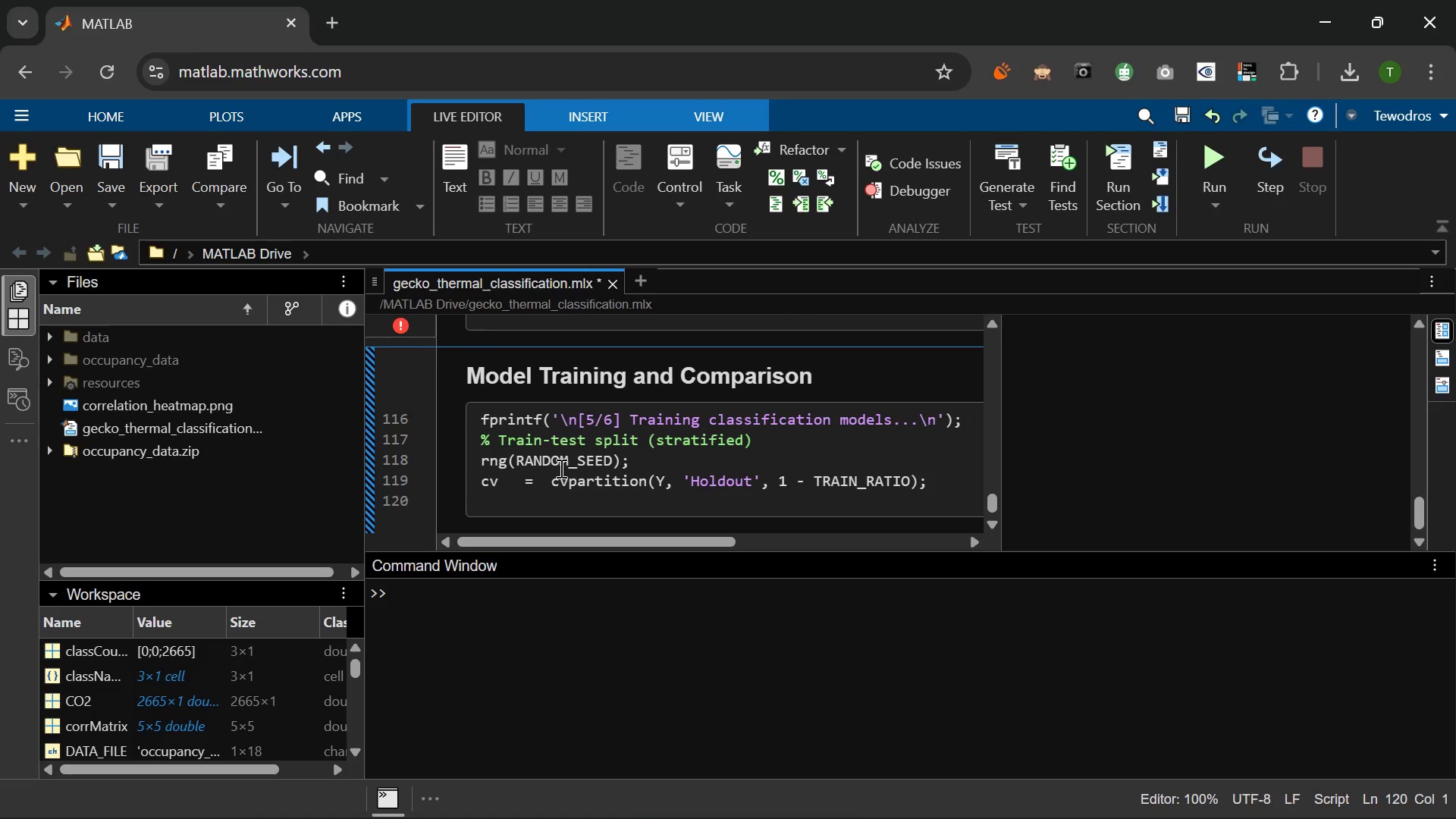 
type(xt)
key(Backspace)
key(Backspace)
type(XTrain = X_scaled(trin)
key(Backspace)
key(Backspace)
type(aining(cv)
 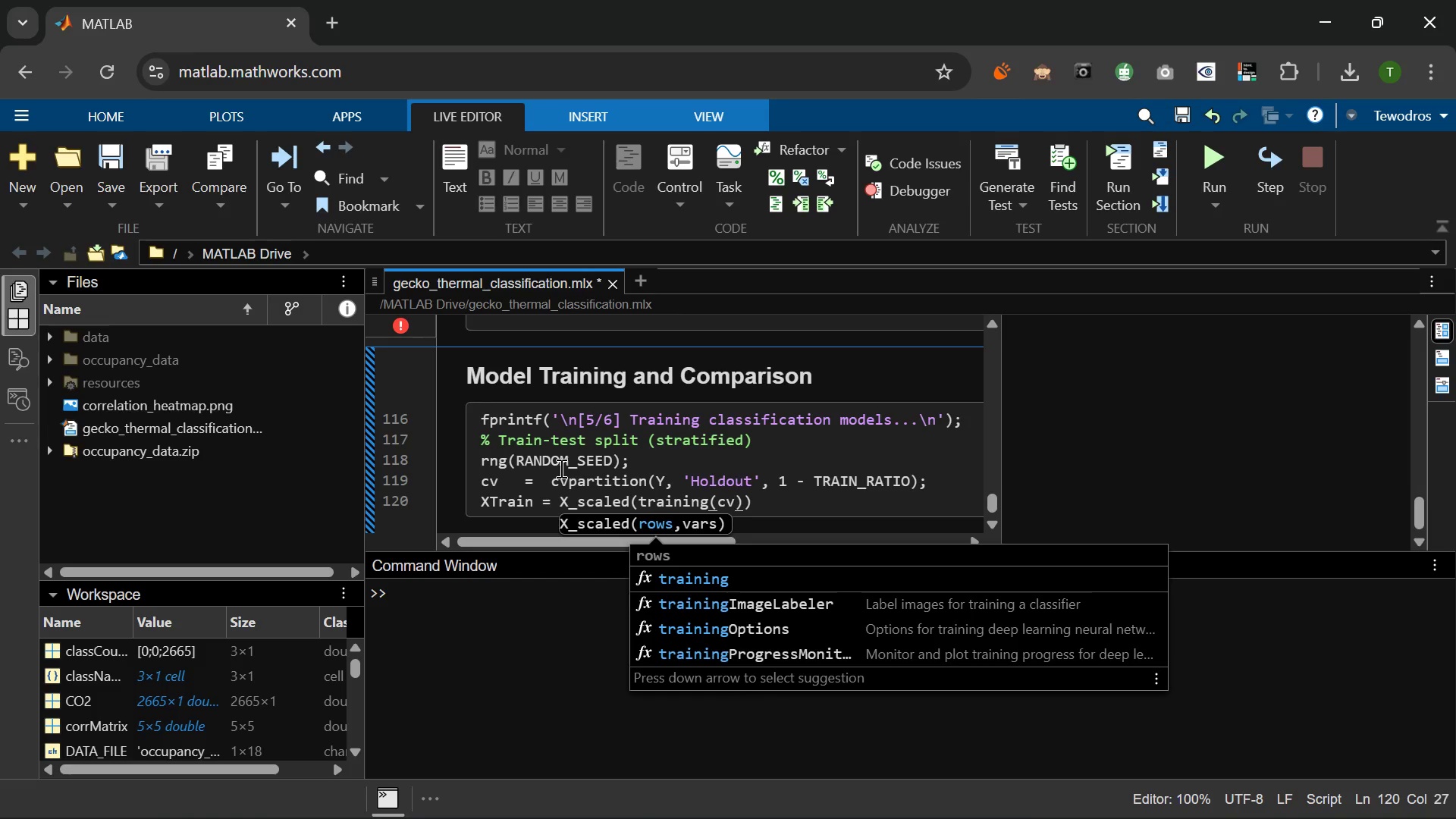 
key(ArrowRight)
 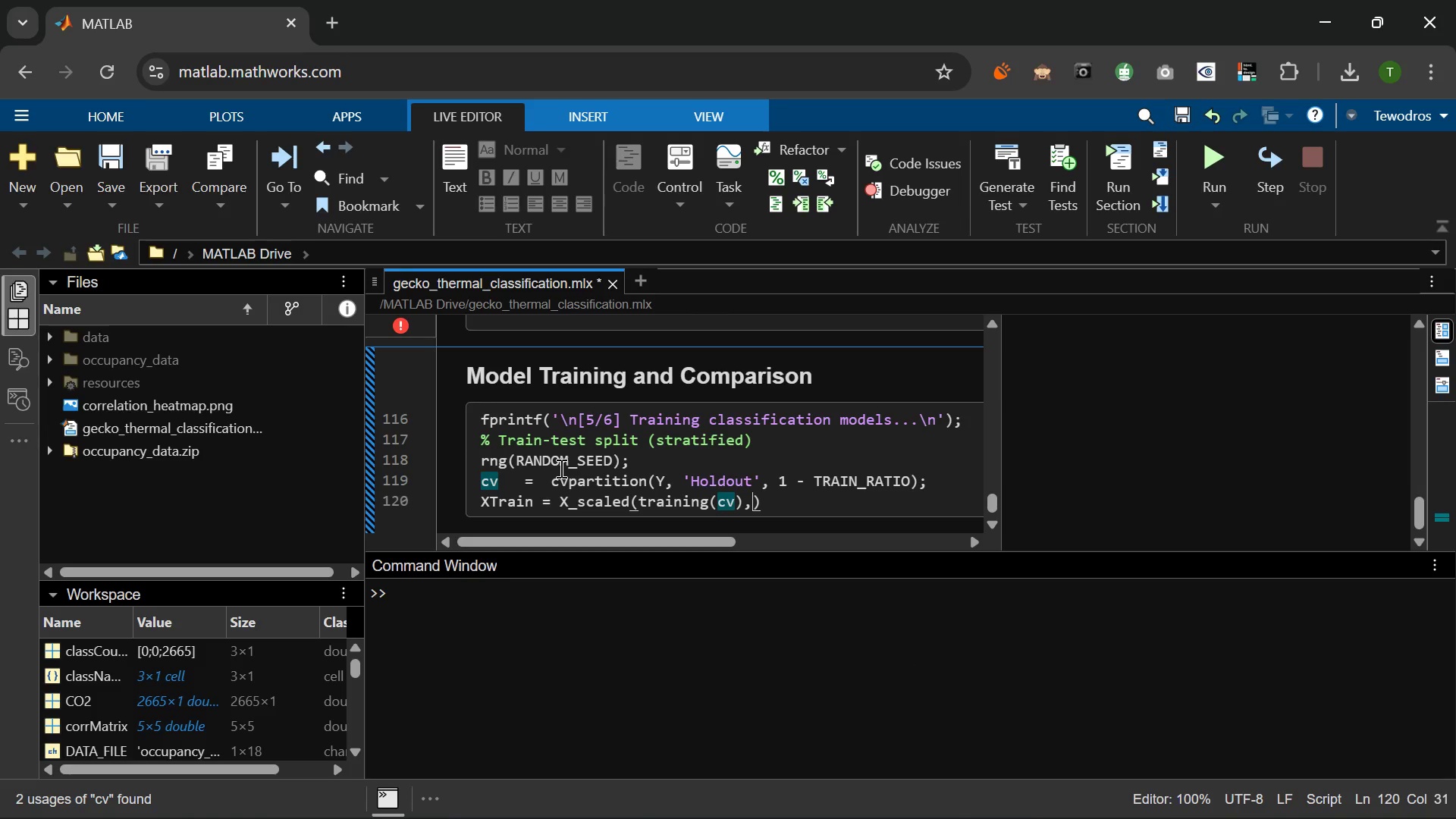 
key(Comma)
 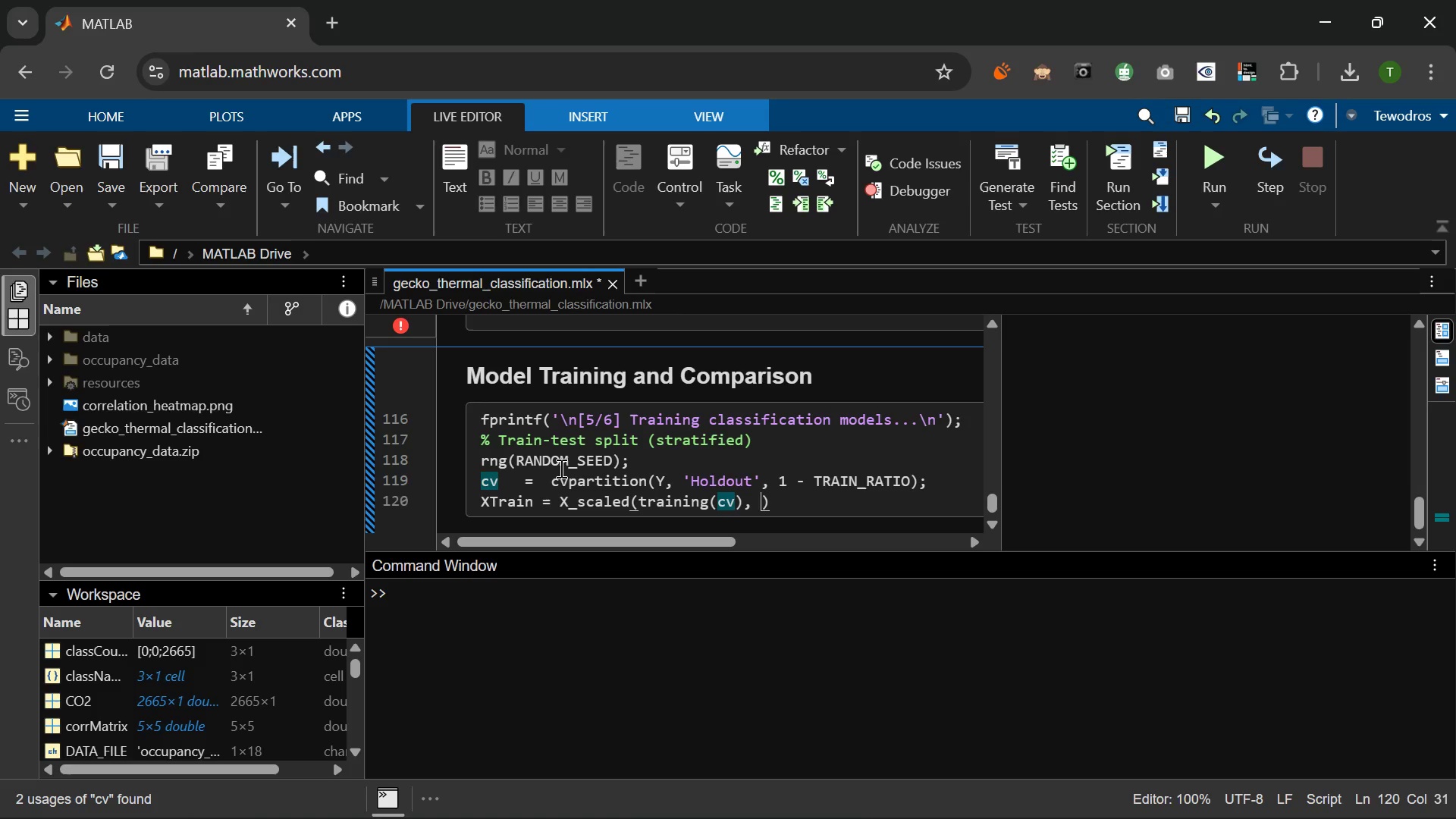 
key(Space)
 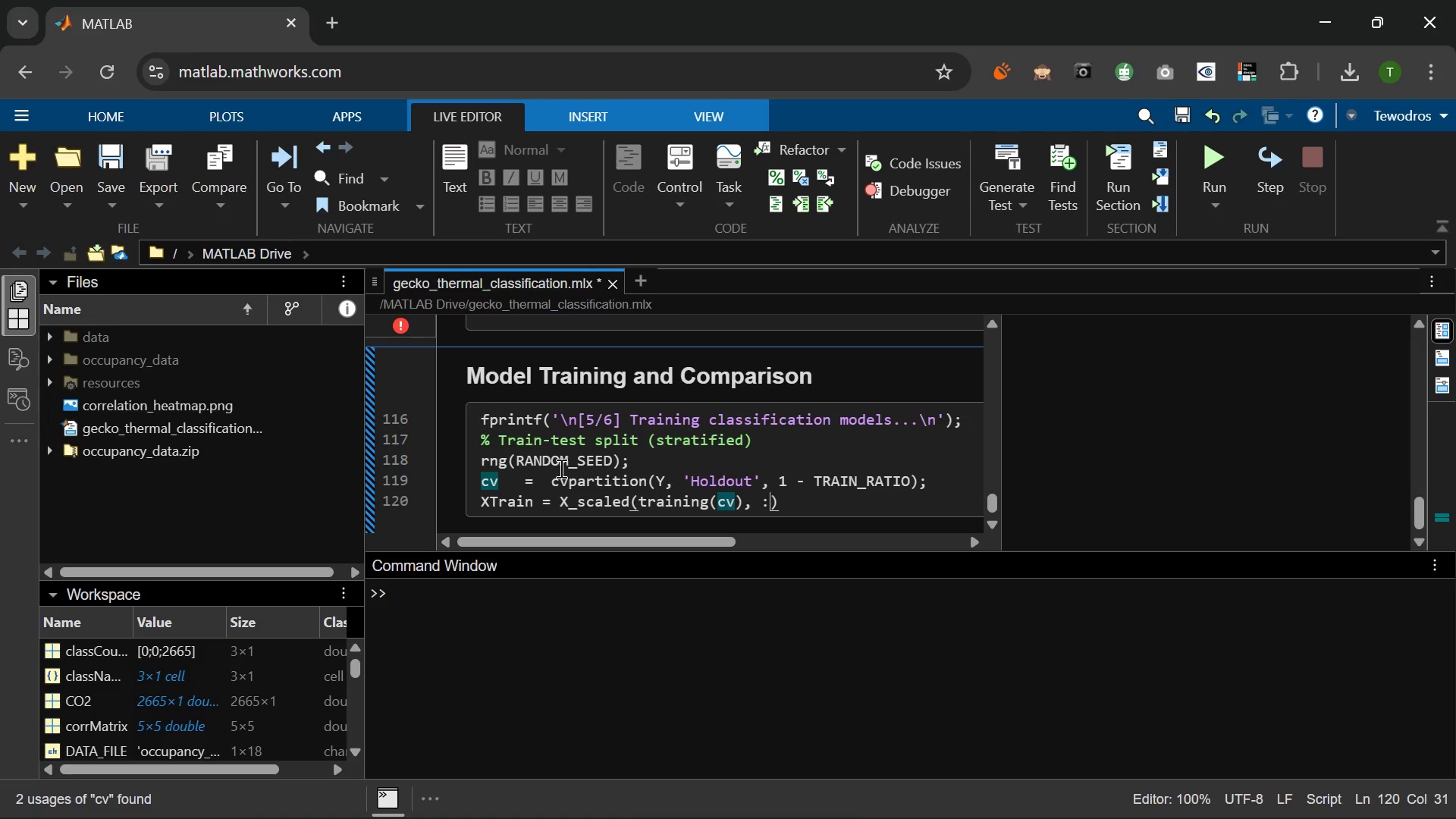 
key(Shift+ShiftLeft)
 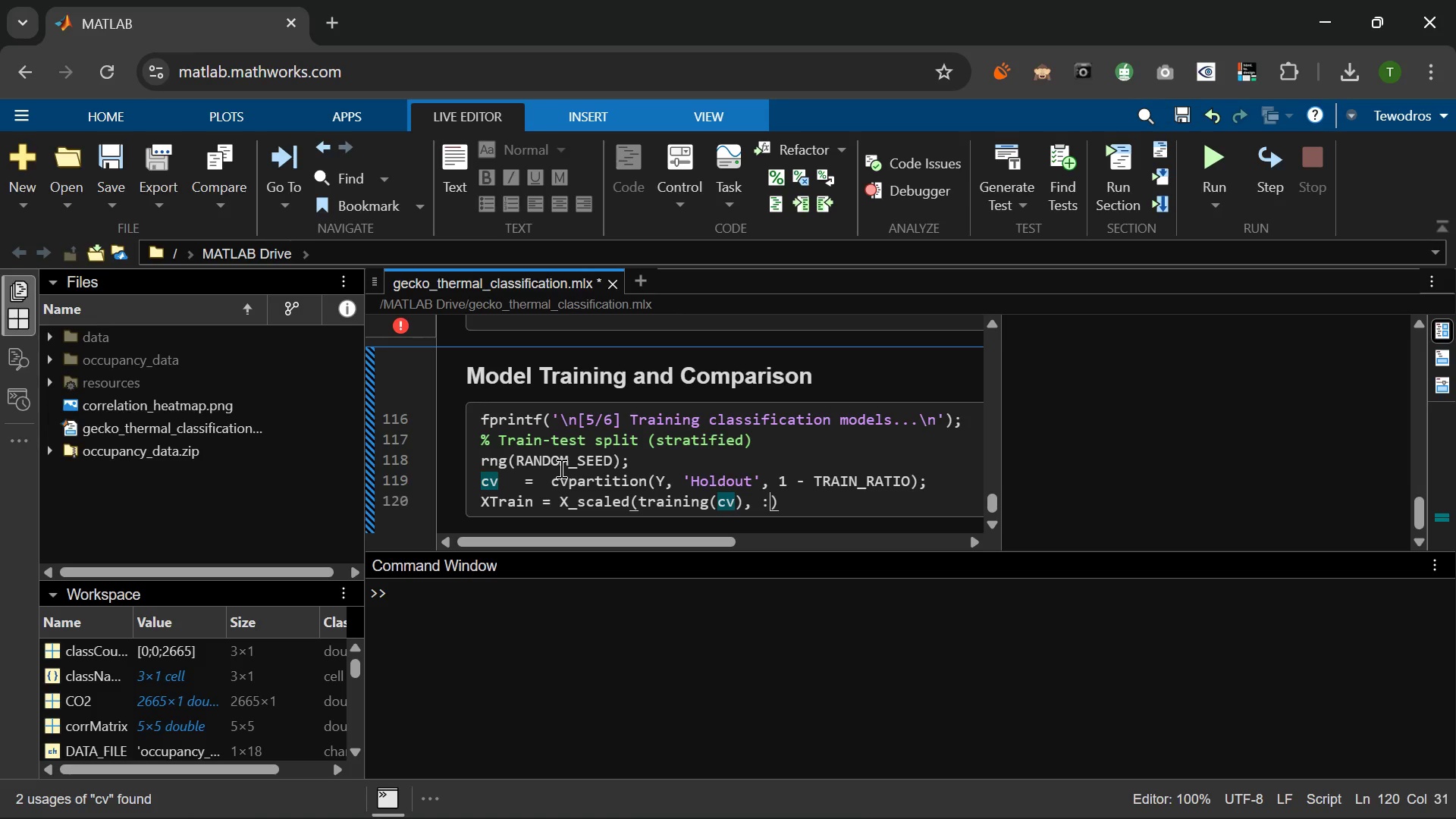 
key(Shift+Semicolon)
 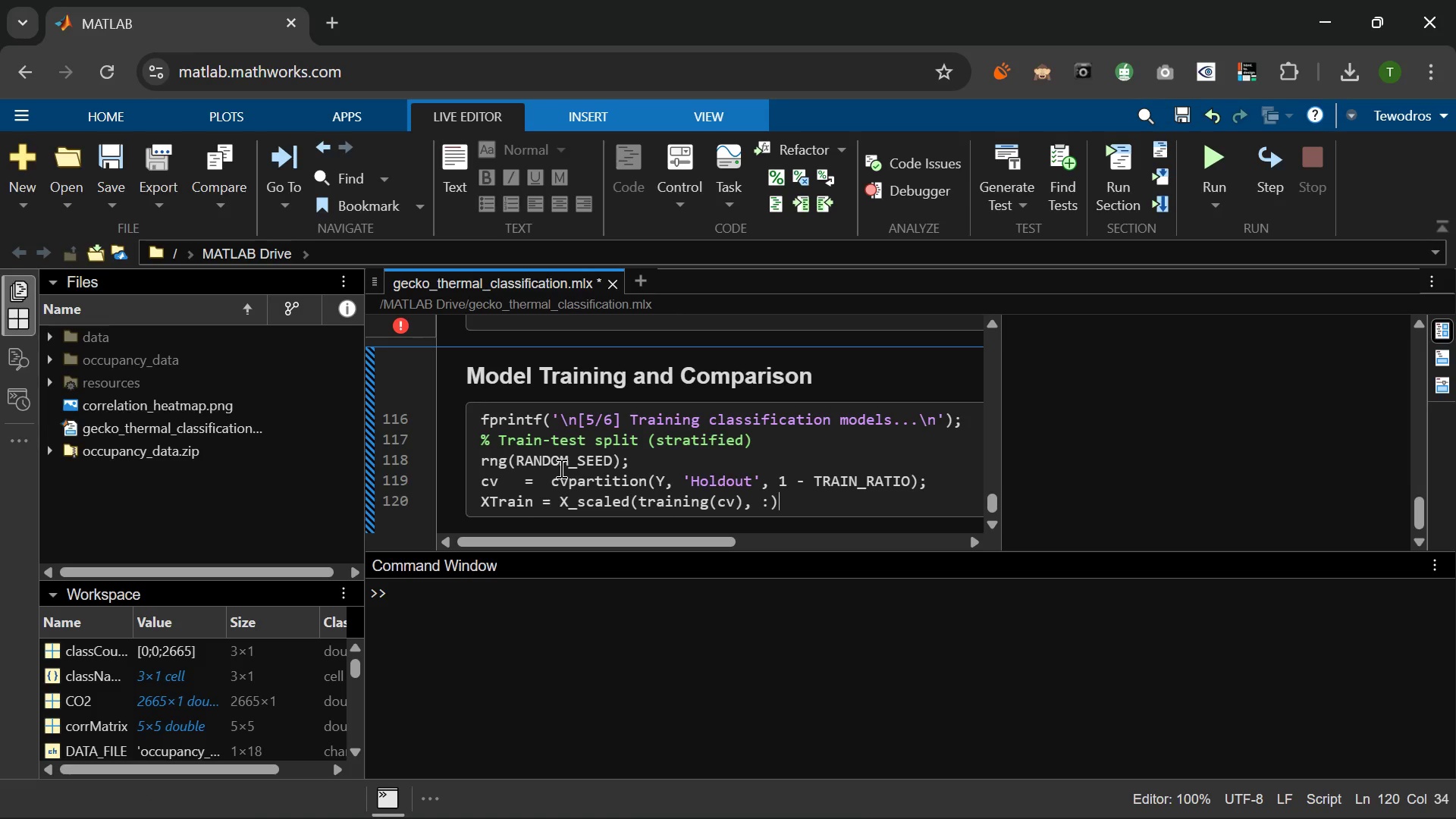 
key(ArrowRight)
 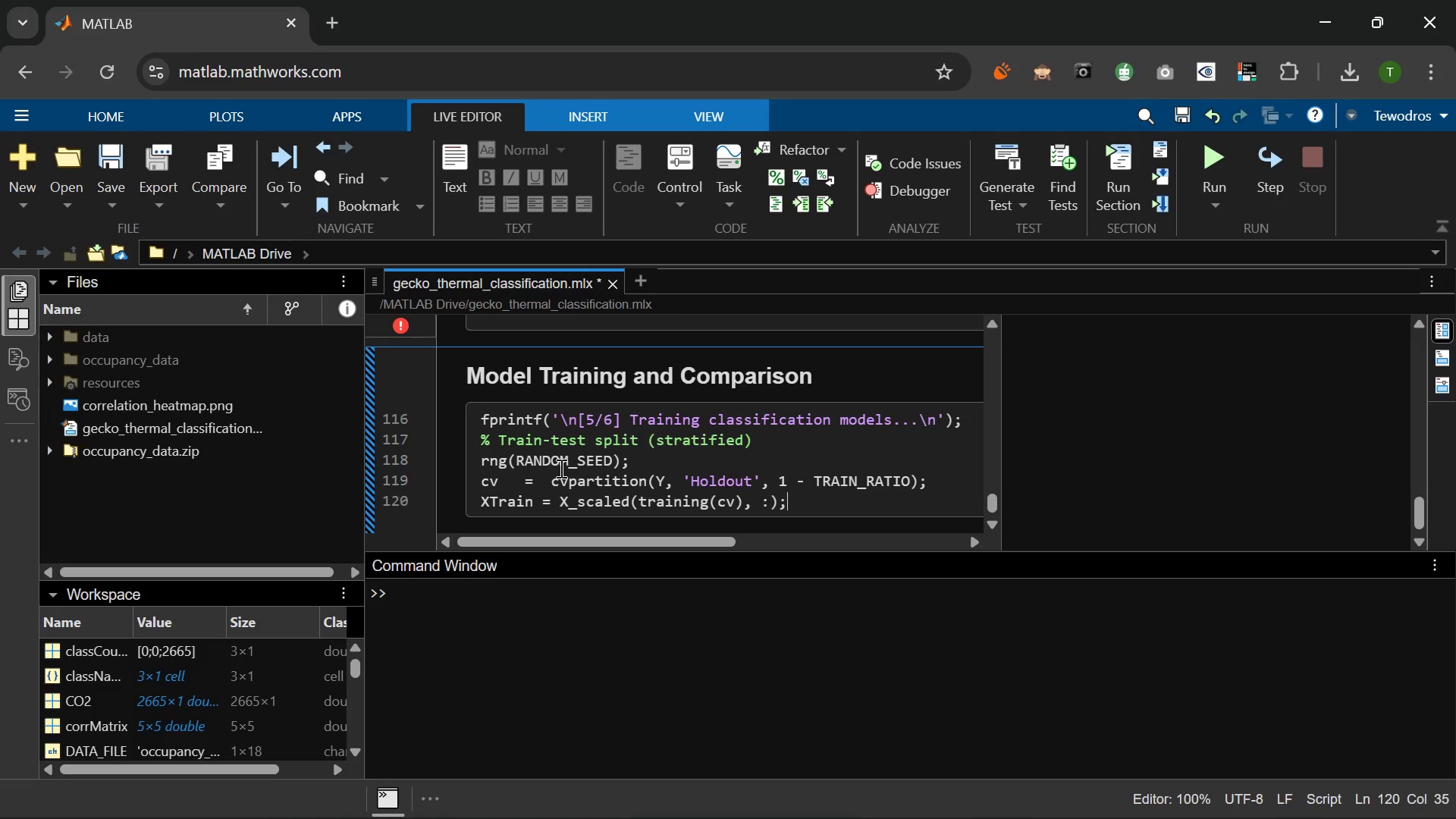 
key(Semicolon)
 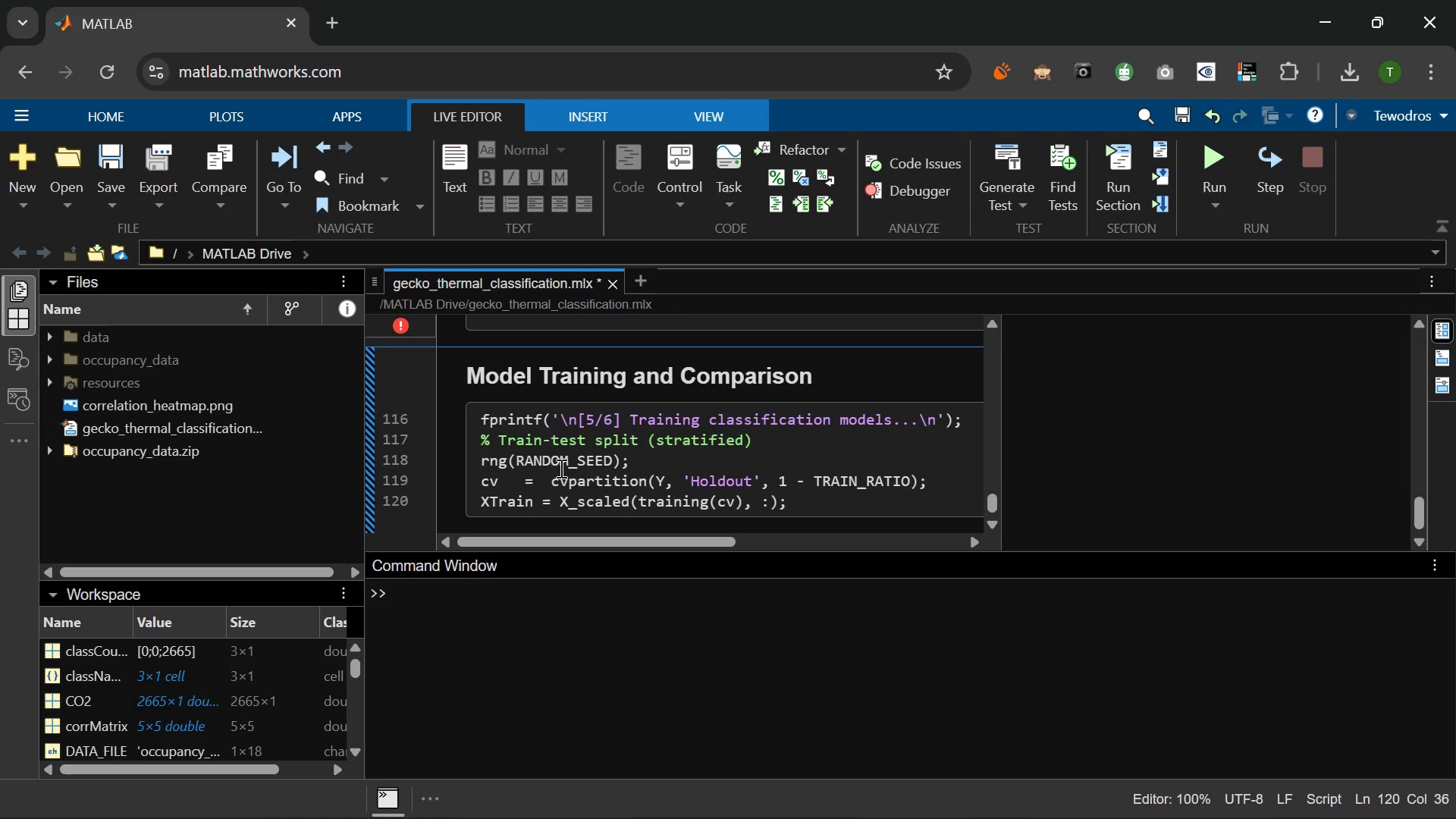 
key(Enter)
 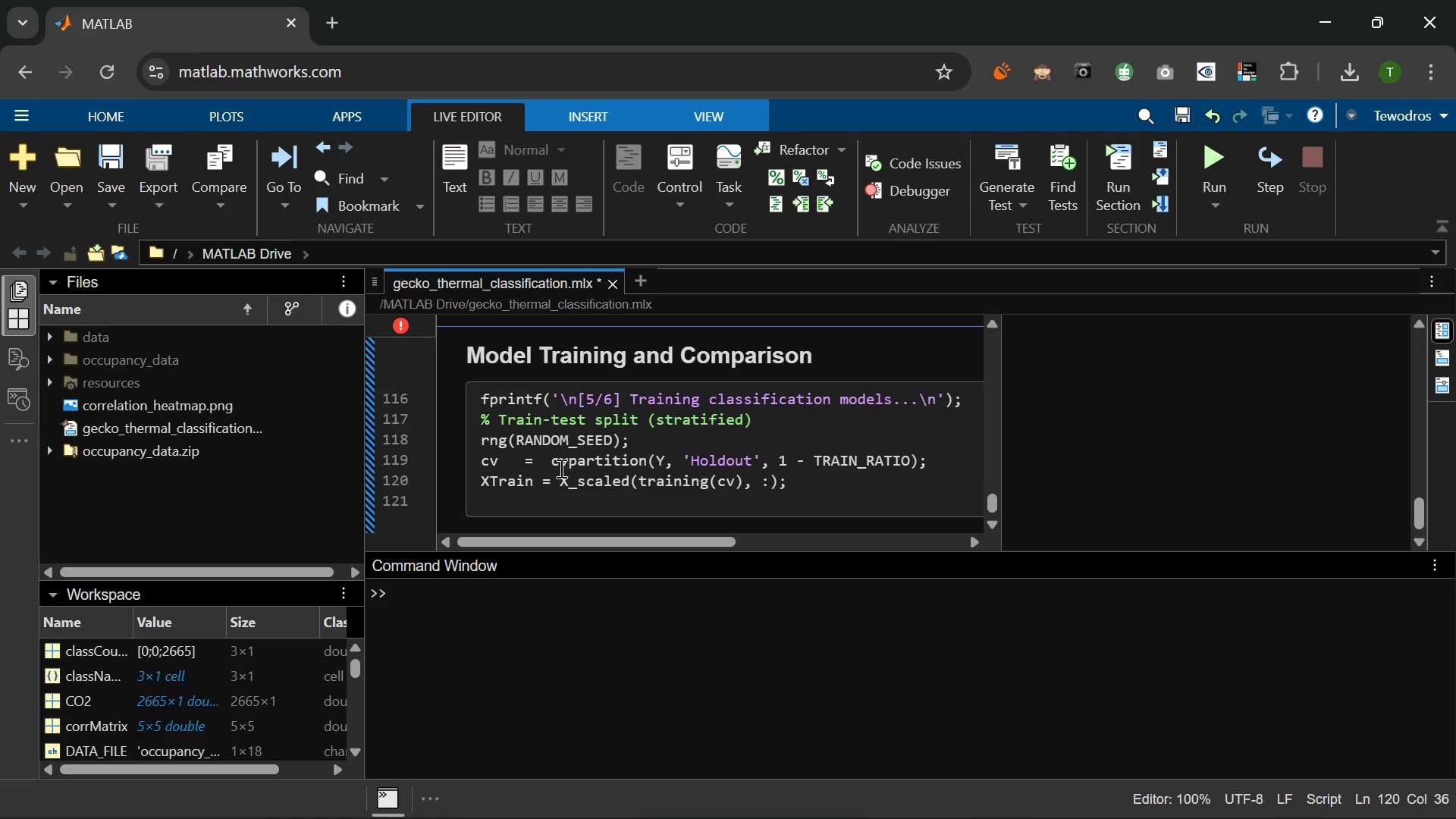 
type(YTRAIN + )
 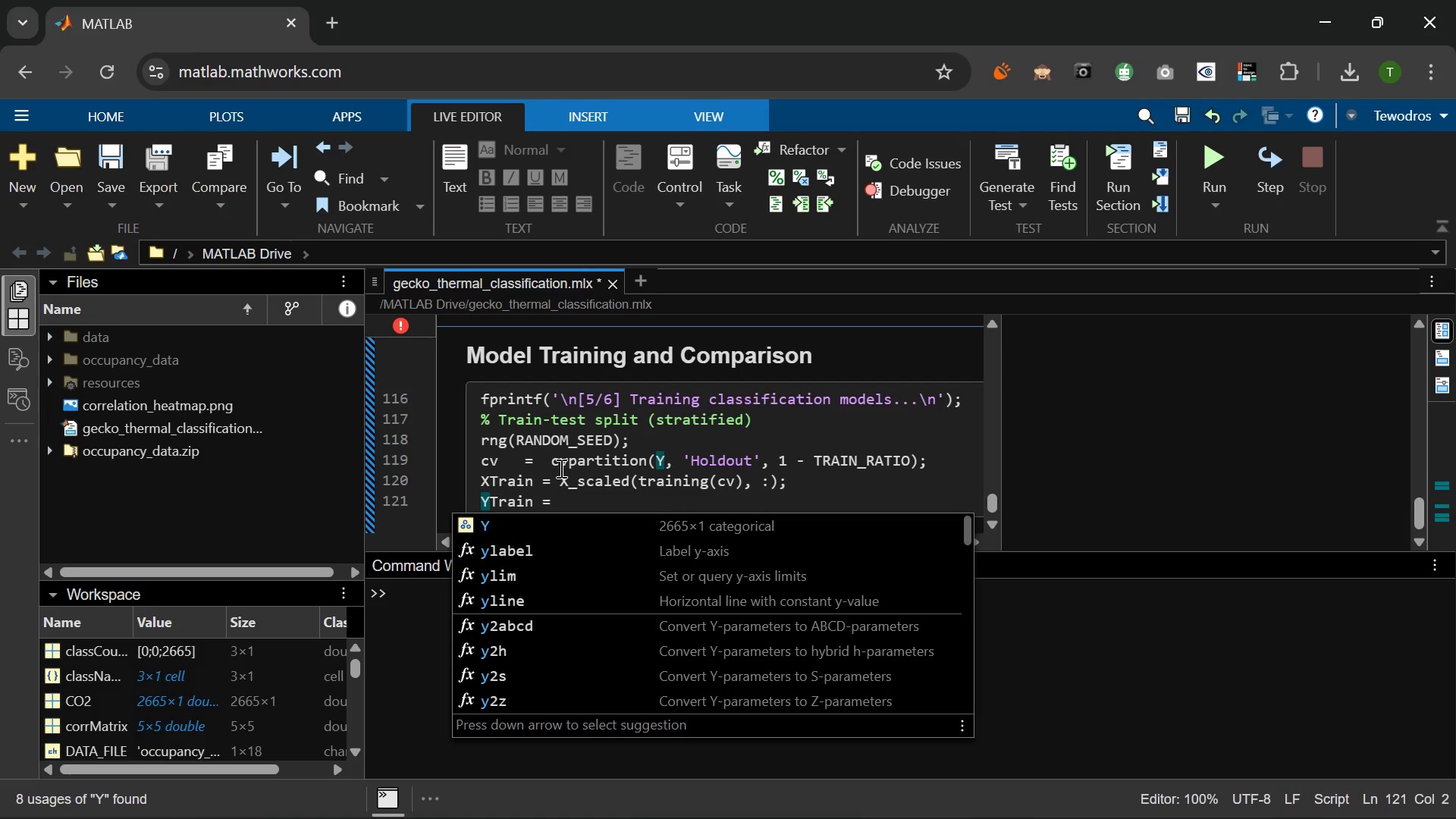 
left_click([524, 457])
 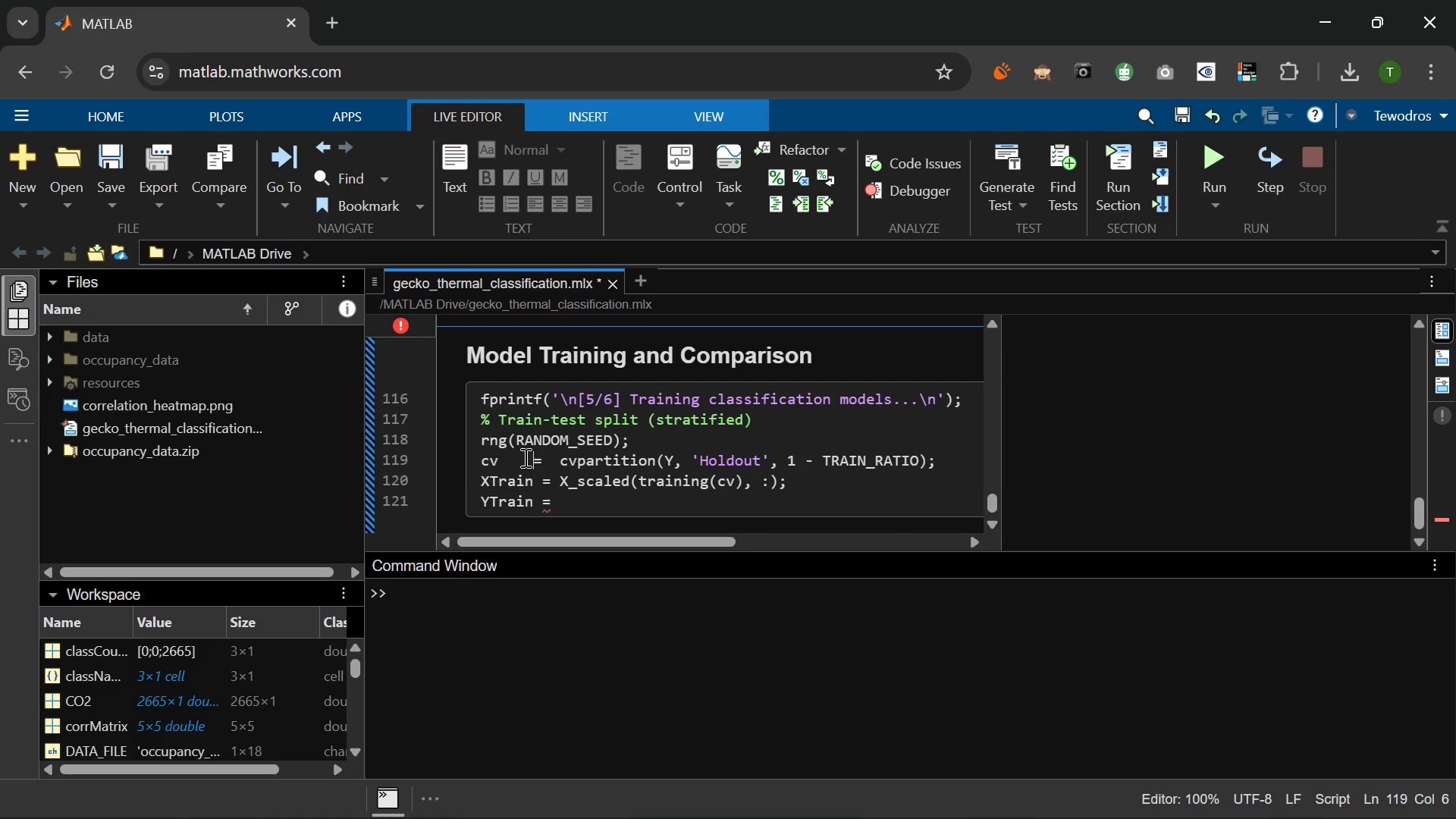 
key(Space)
 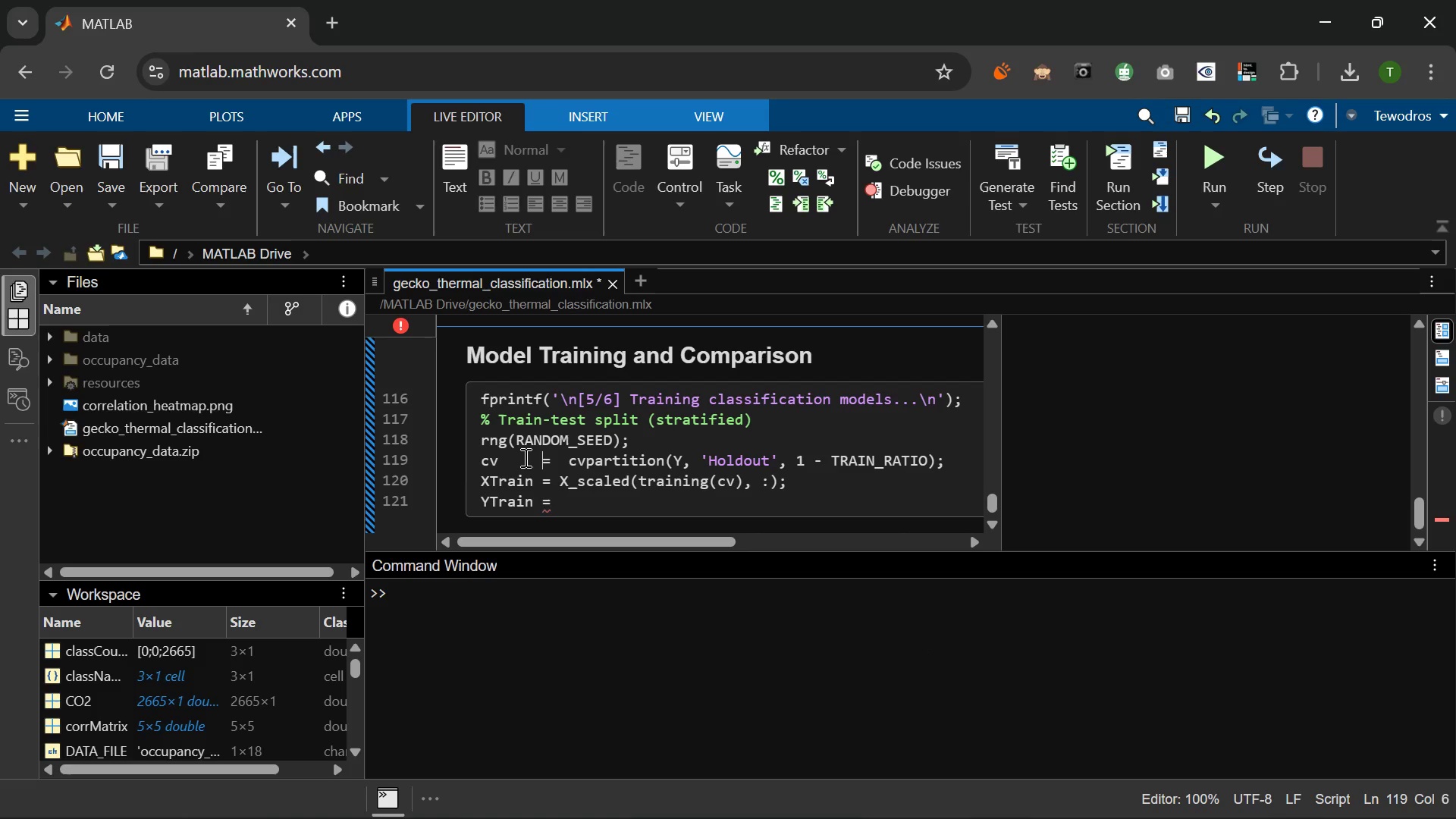 
key(Space)
 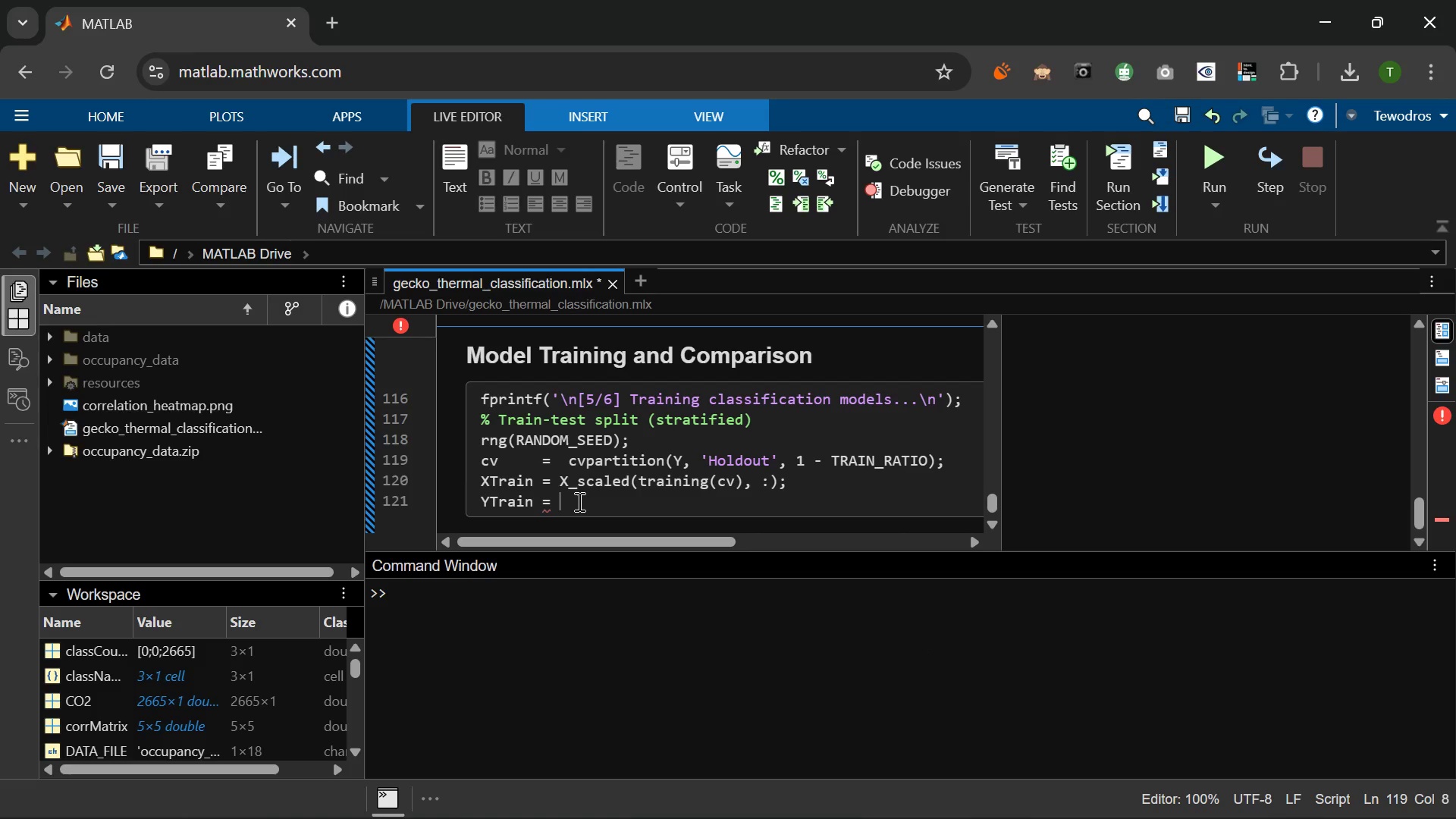 
left_click([578, 501])
 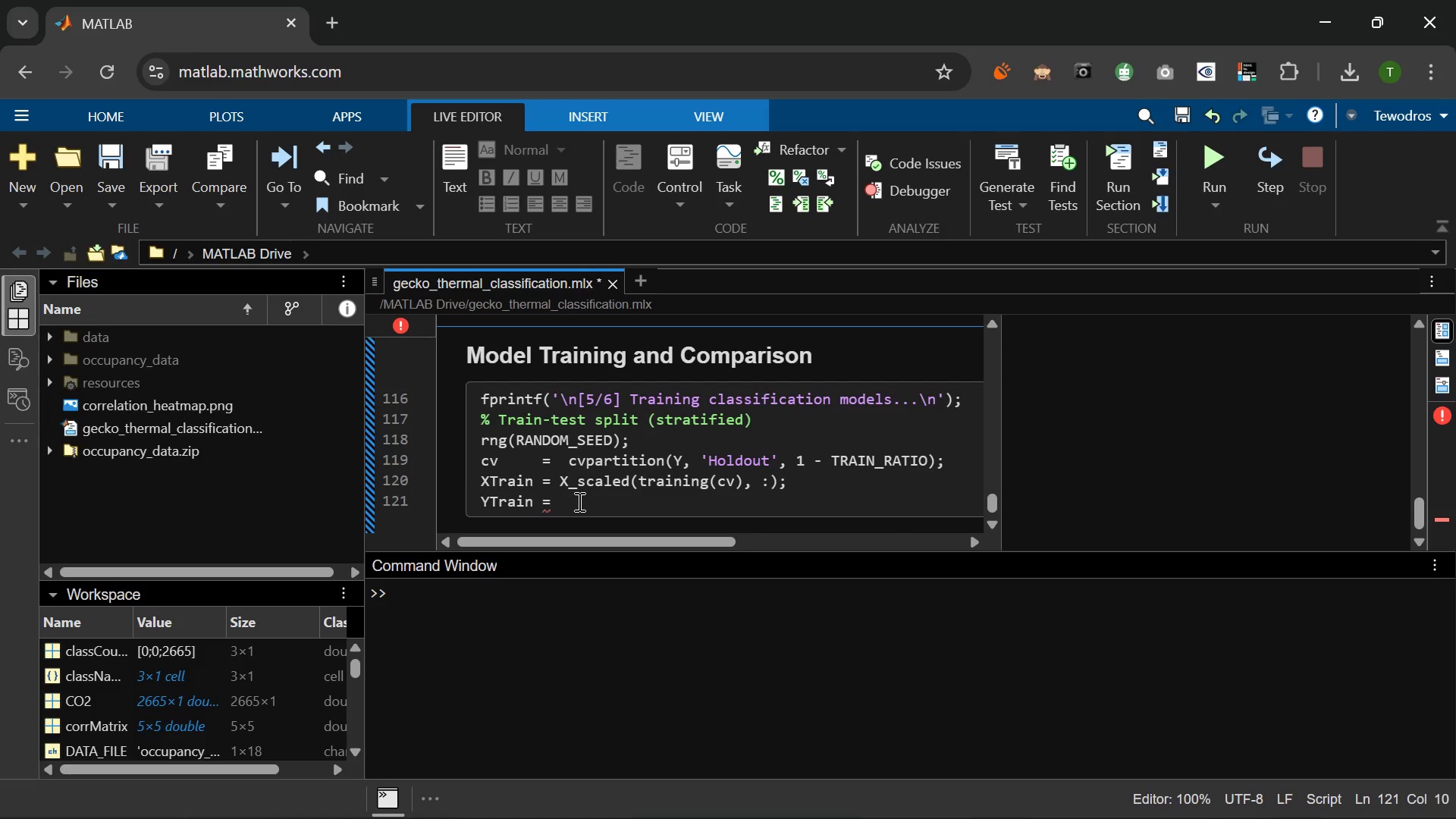 
key(Shift+Y)
 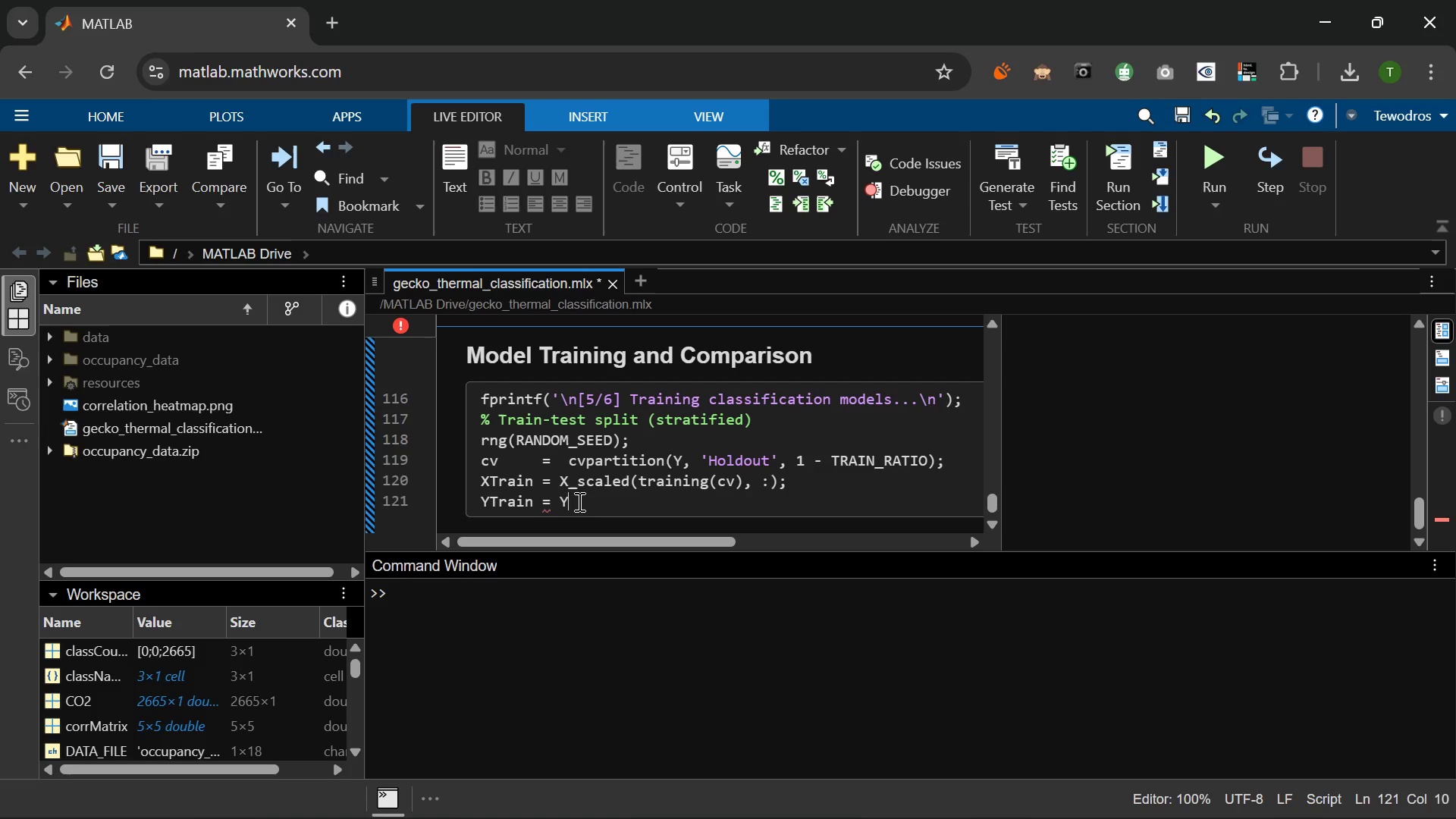 
key(Shift+ShiftLeft)
 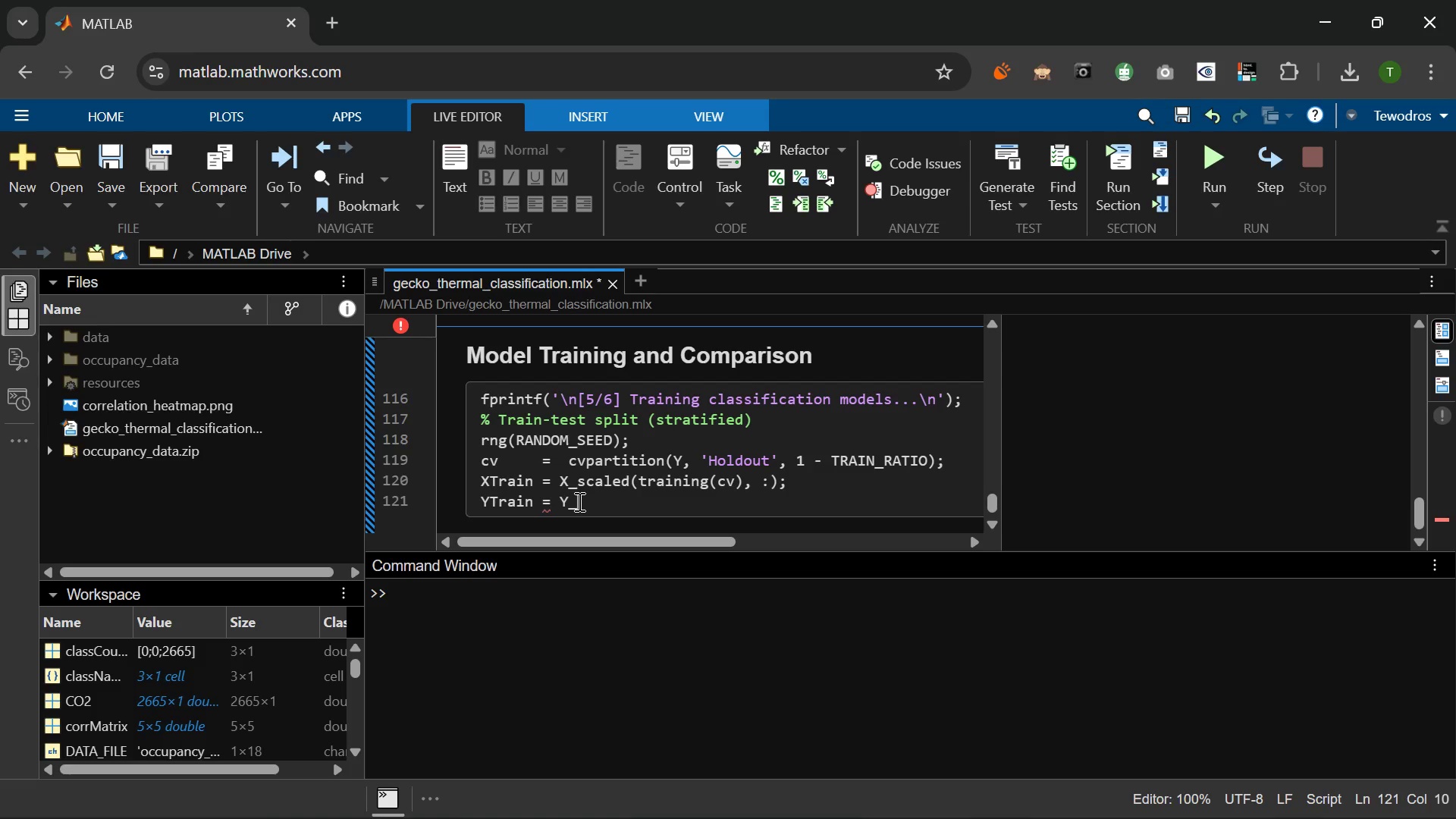 
key(Shift+Minus)
 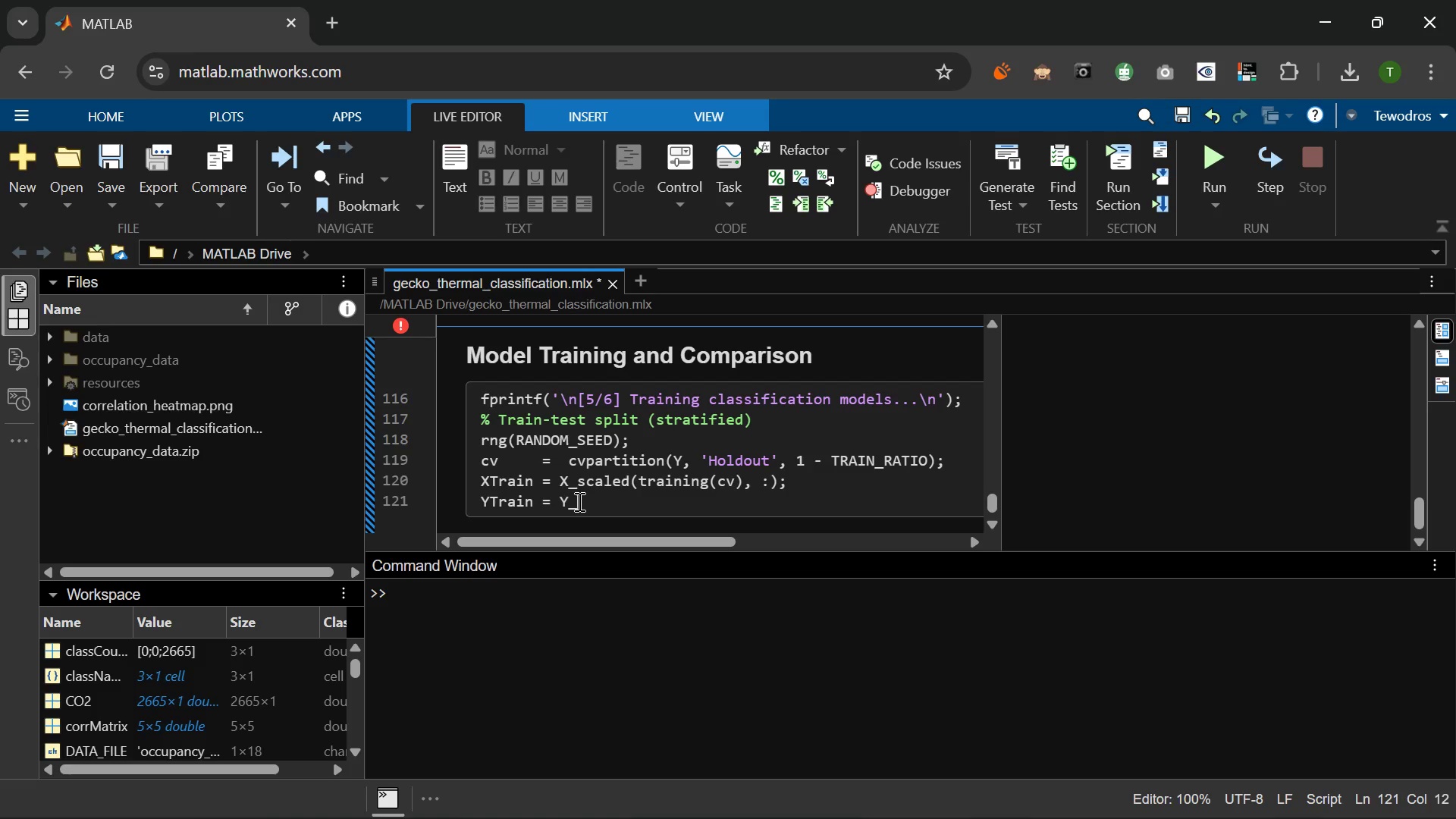 
key(Backspace)
 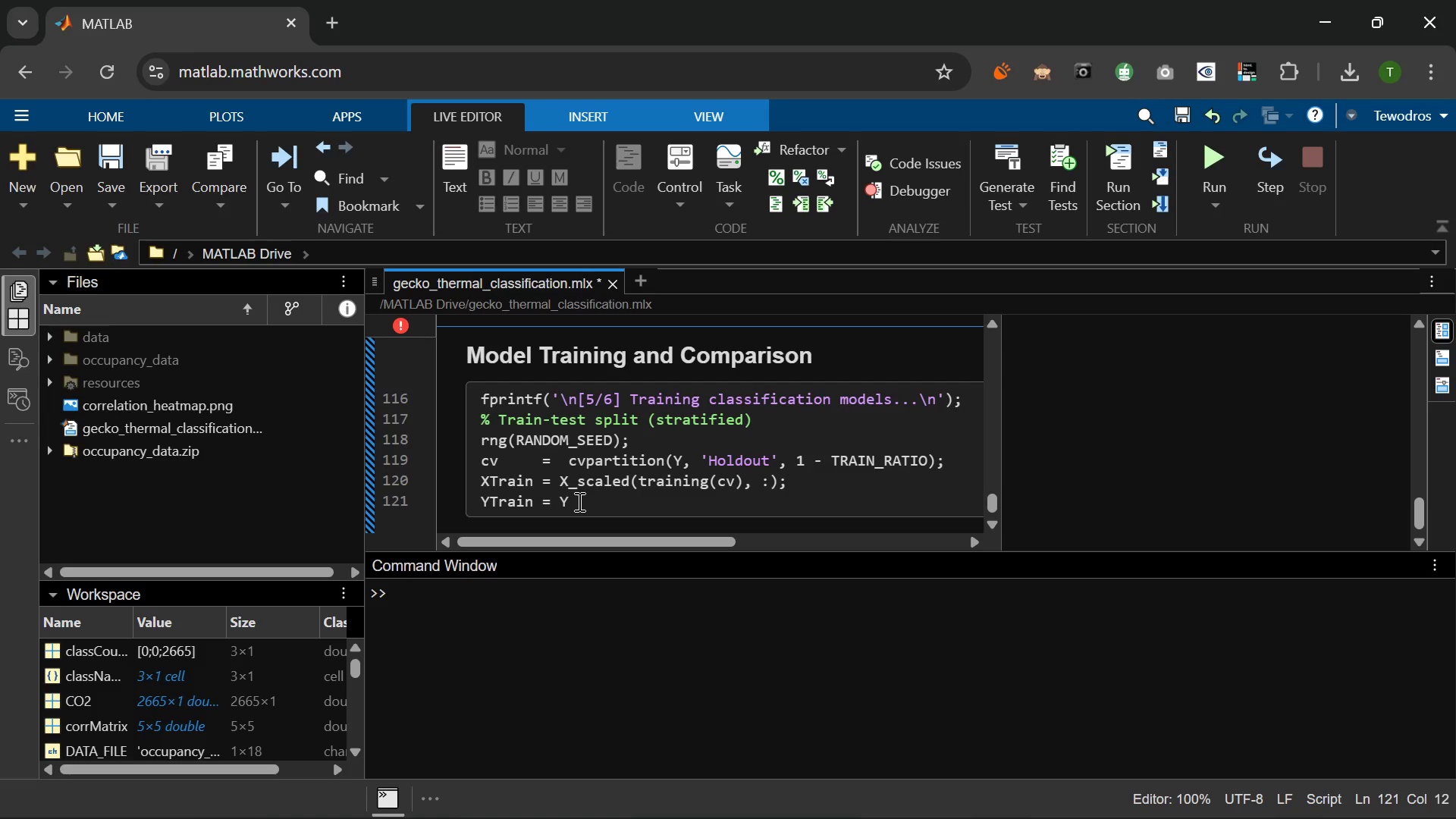 
key(Shift+9)
 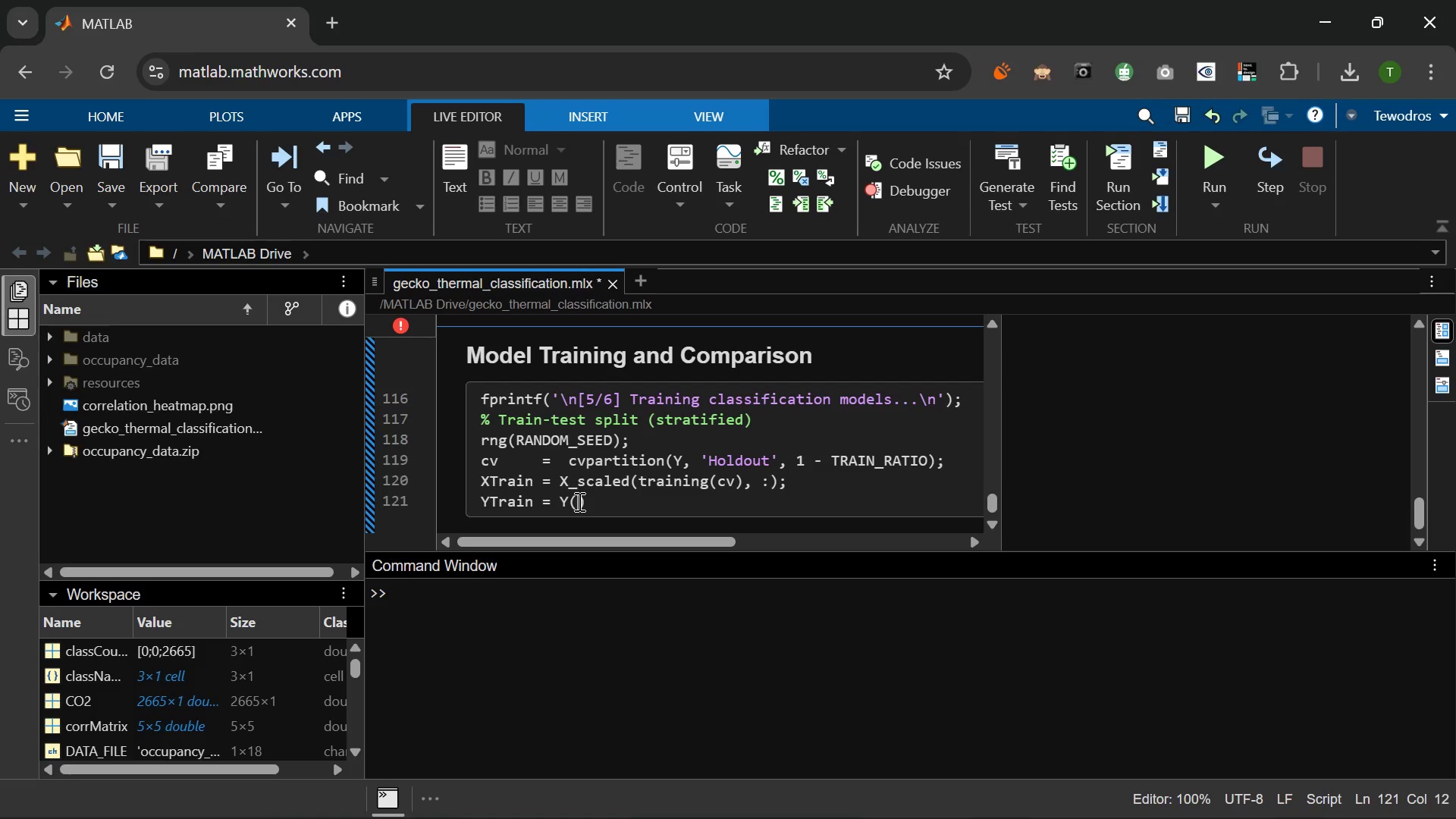 
wait(6.41)
 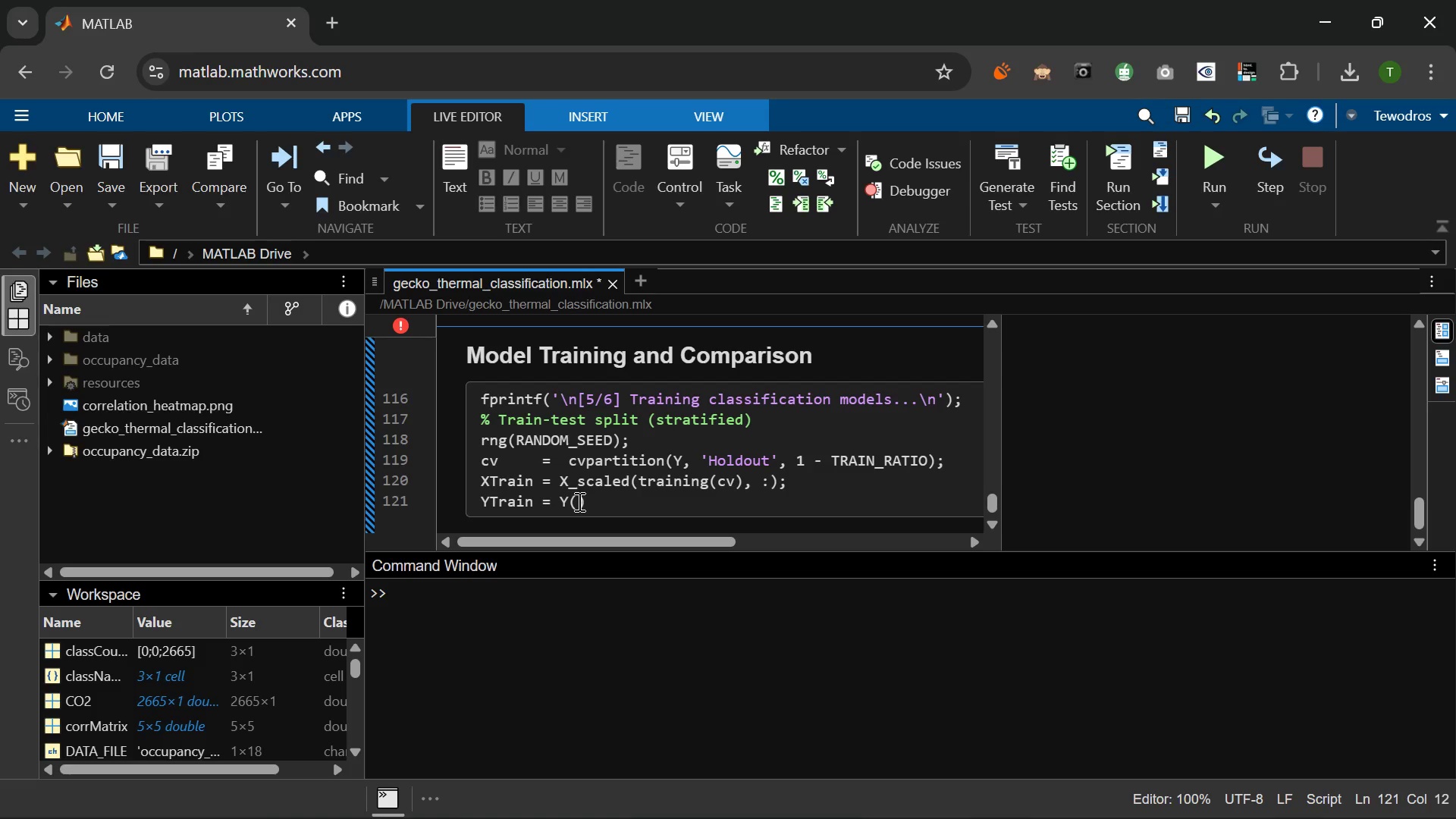 
type(training(cv)
 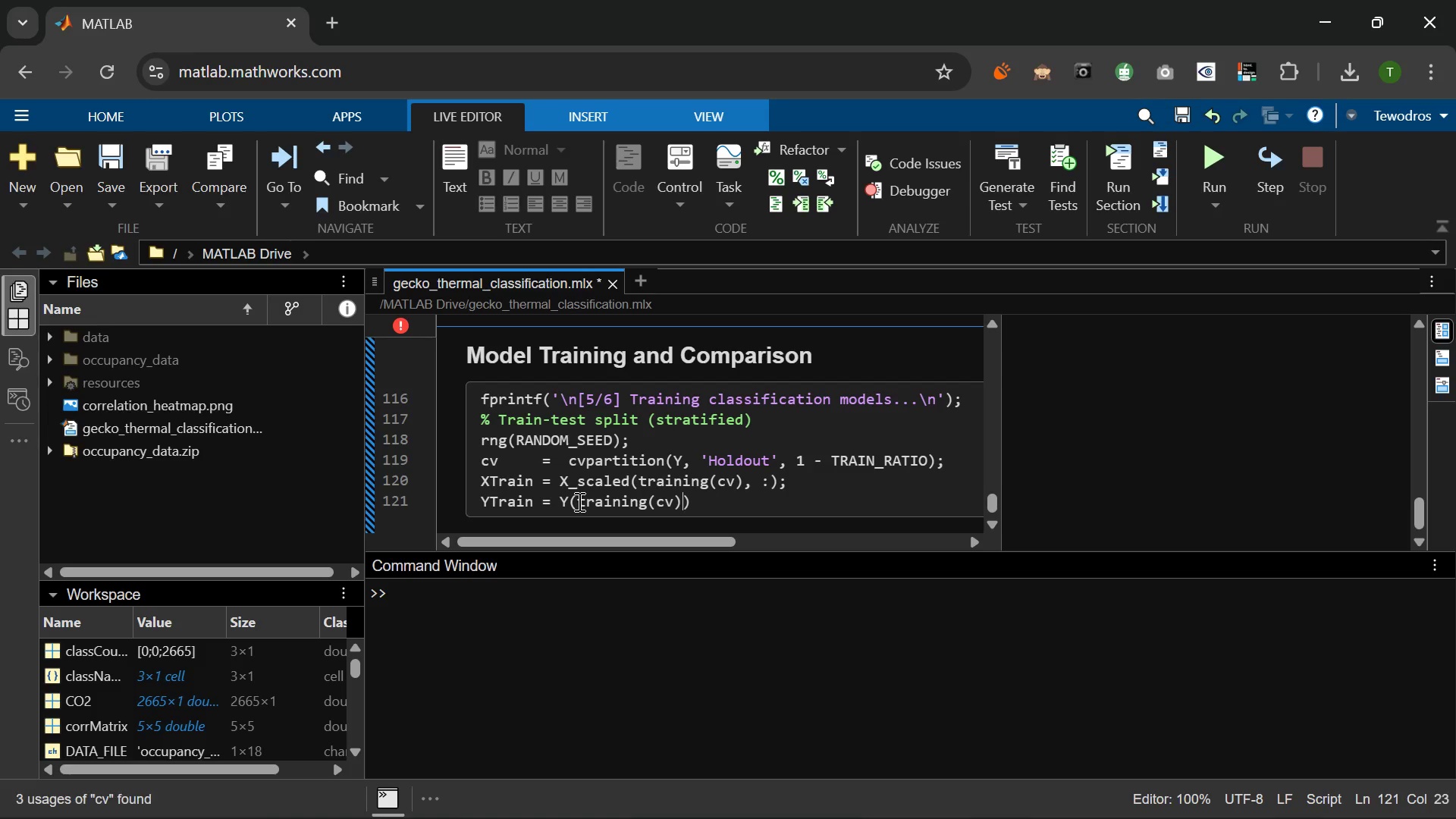 
key(ArrowRight)
 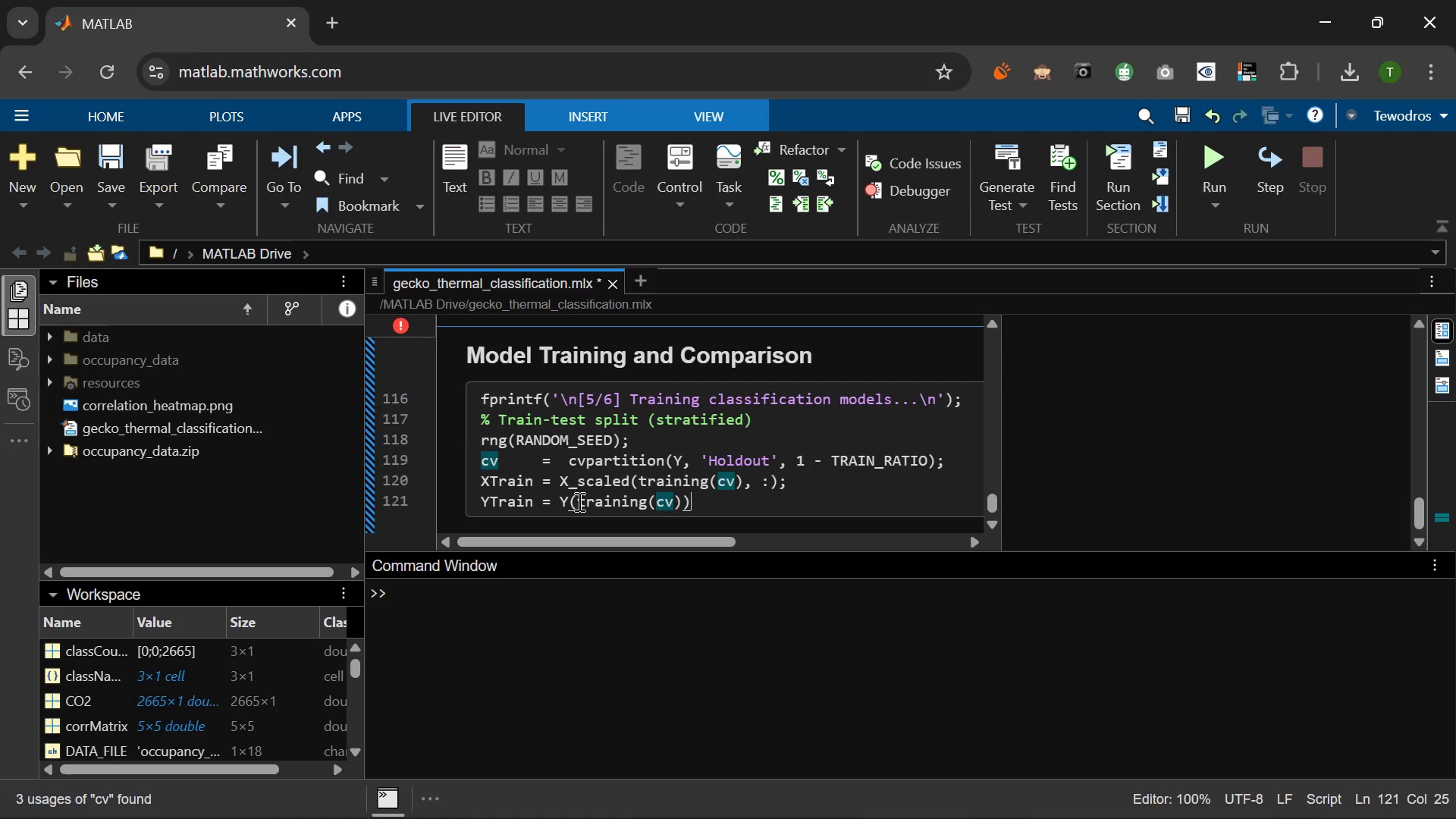 
key(ArrowRight)
 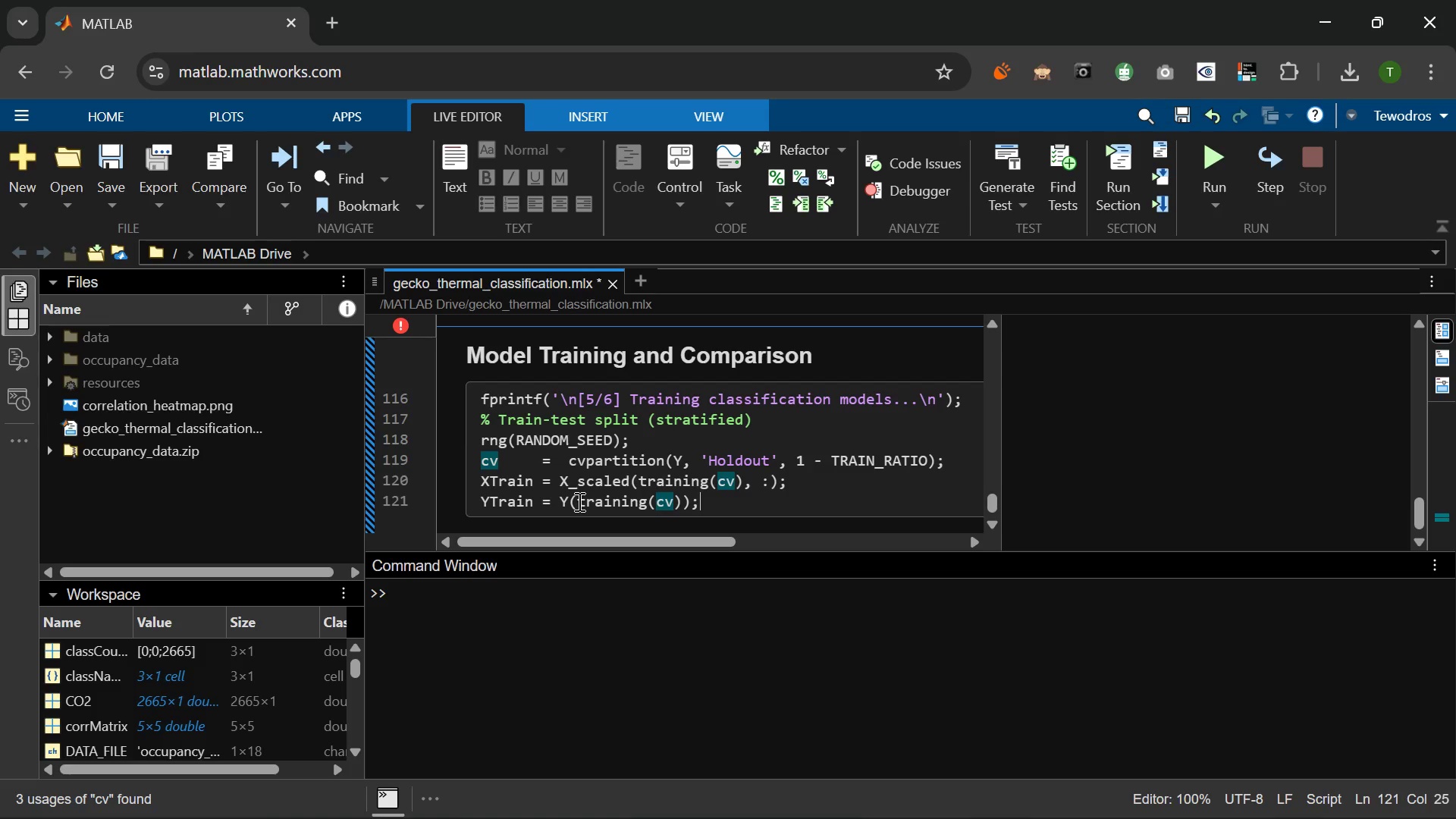 
key(Semicolon)
 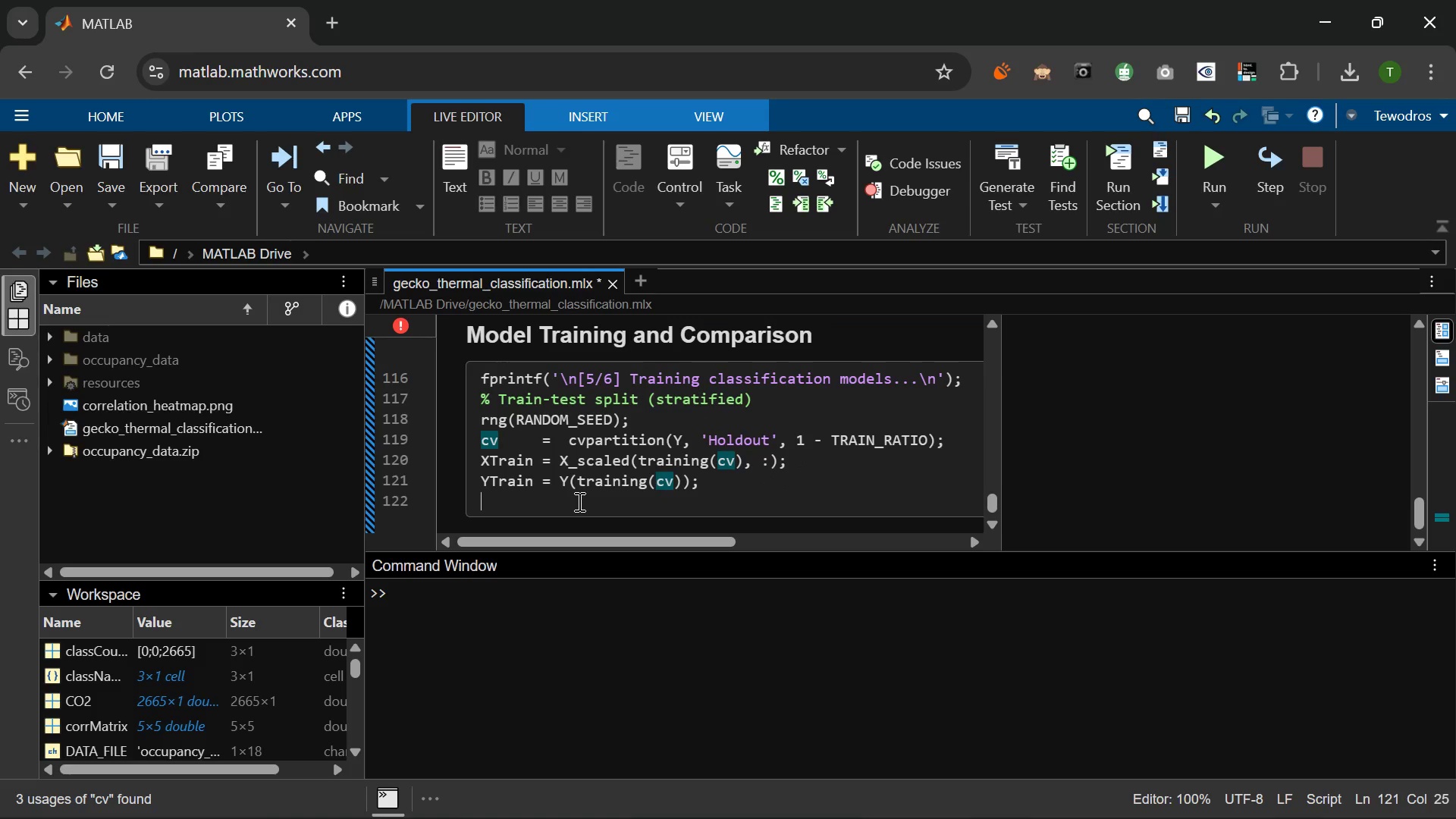 
key(Enter)
 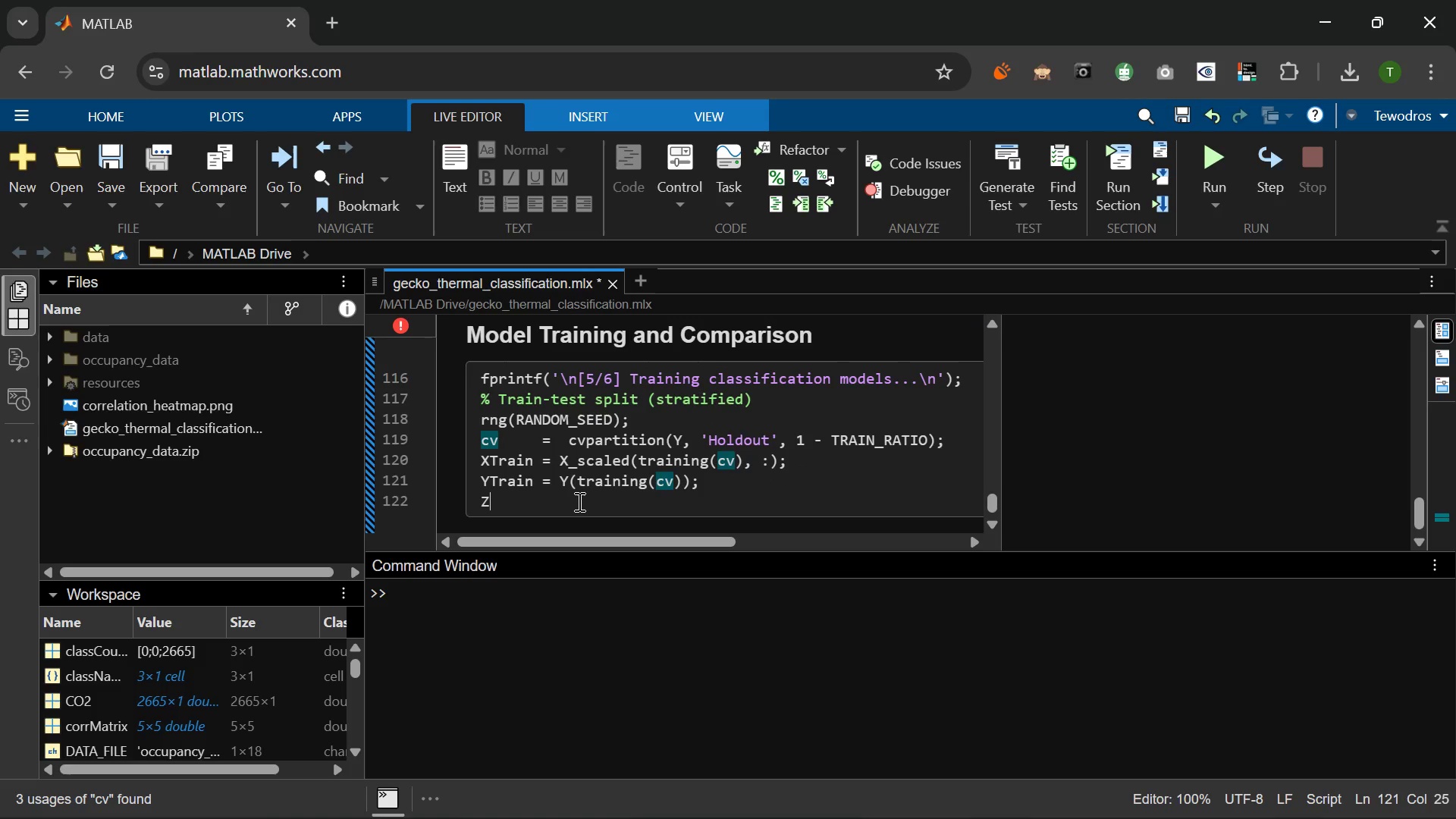 
type(Z)
key(Backspace)
type(XTEST  + X_sa)
key(Backspace)
type(caled(test(cv)
 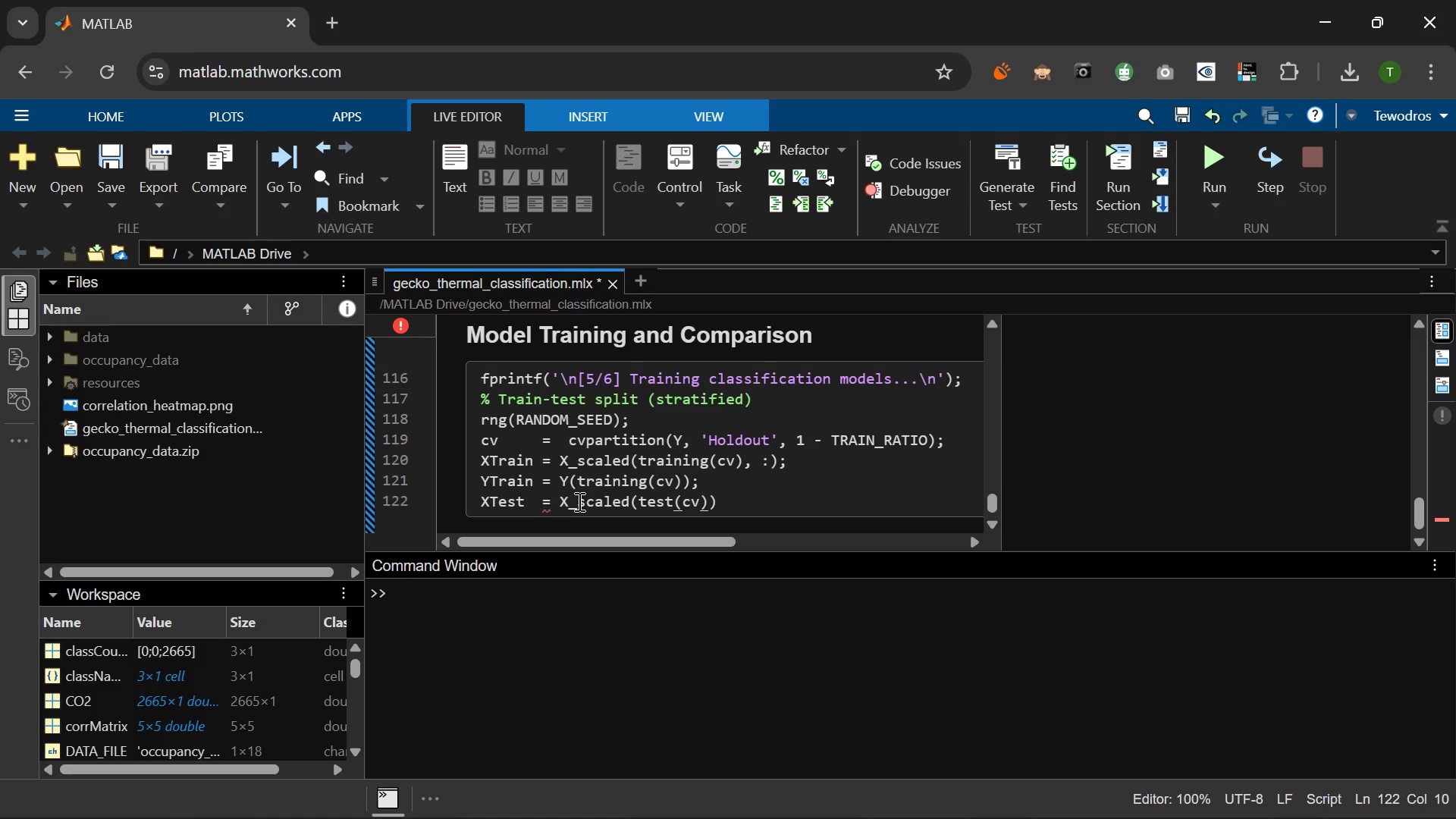 
key(ArrowRight)
 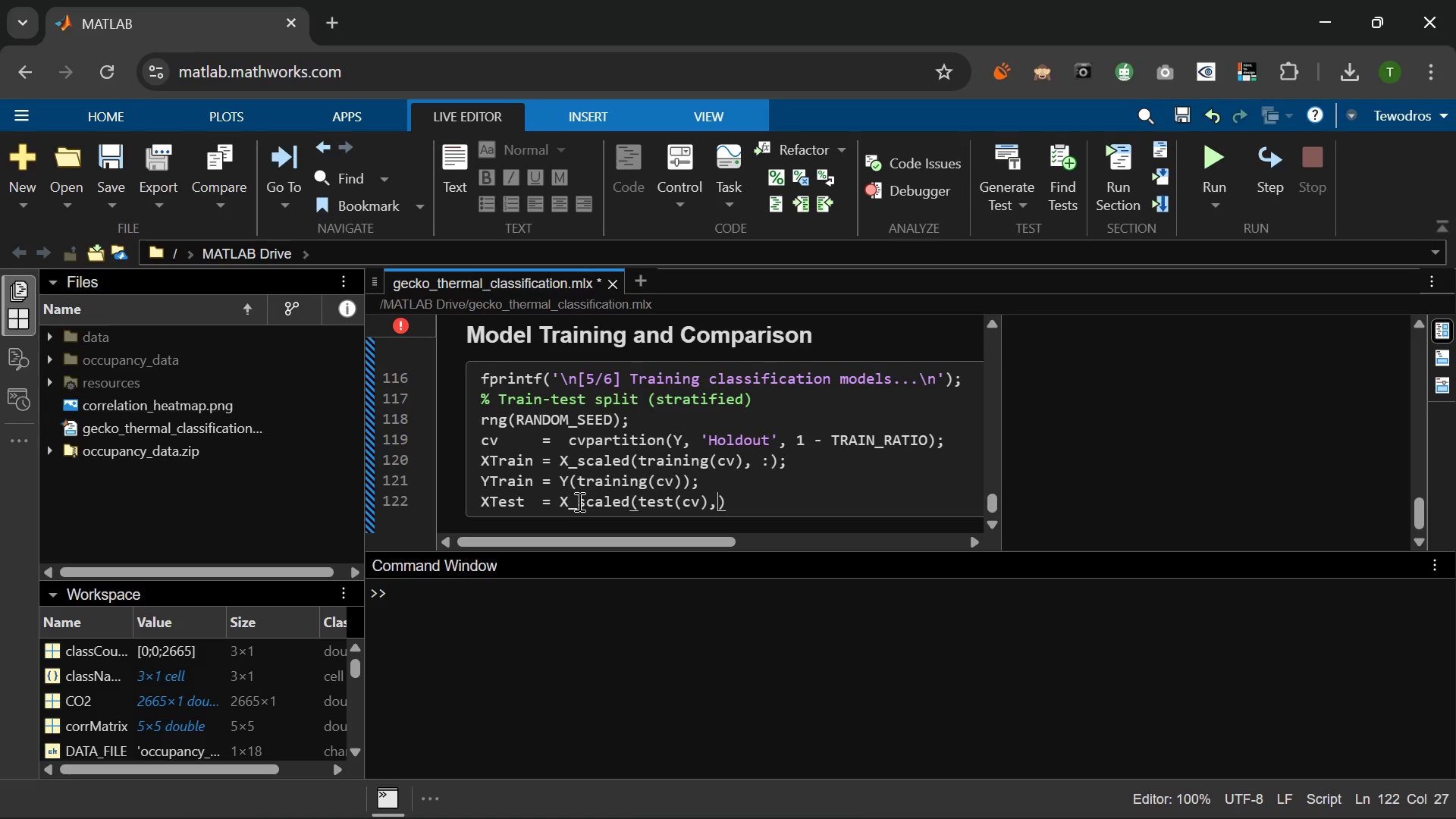 
key(Comma)
 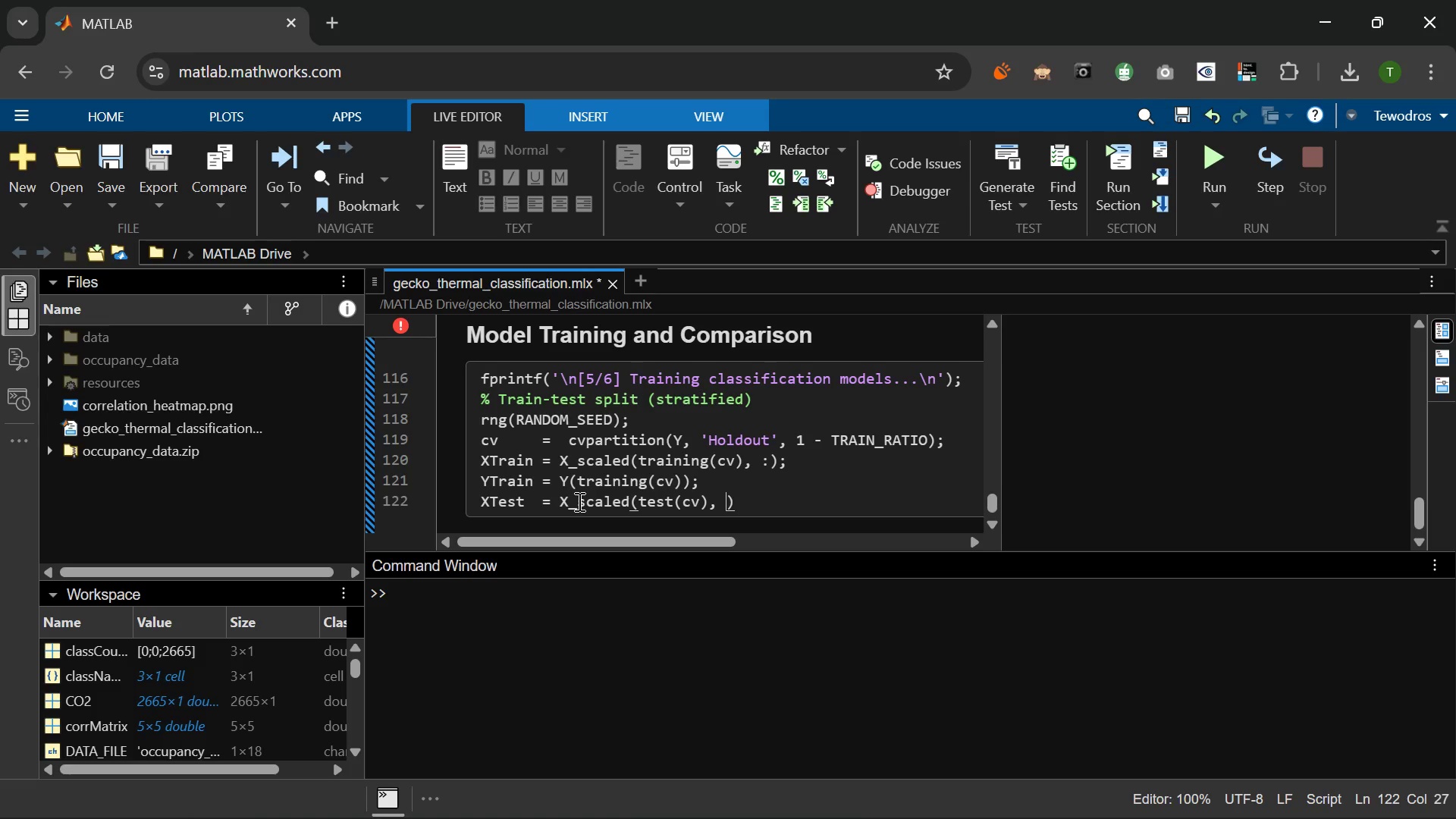 
key(Space)
 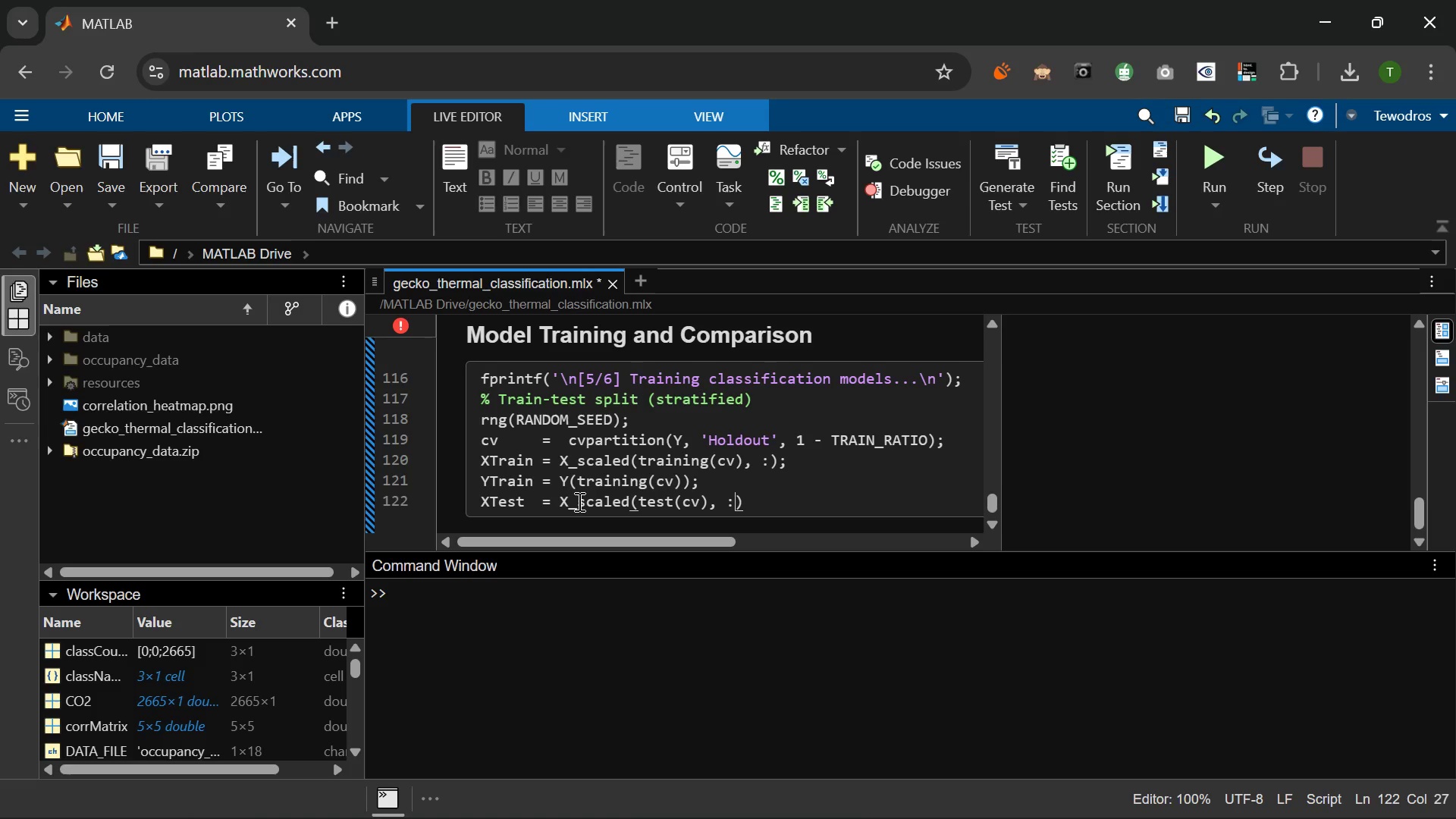 
key(Shift+ShiftLeft)
 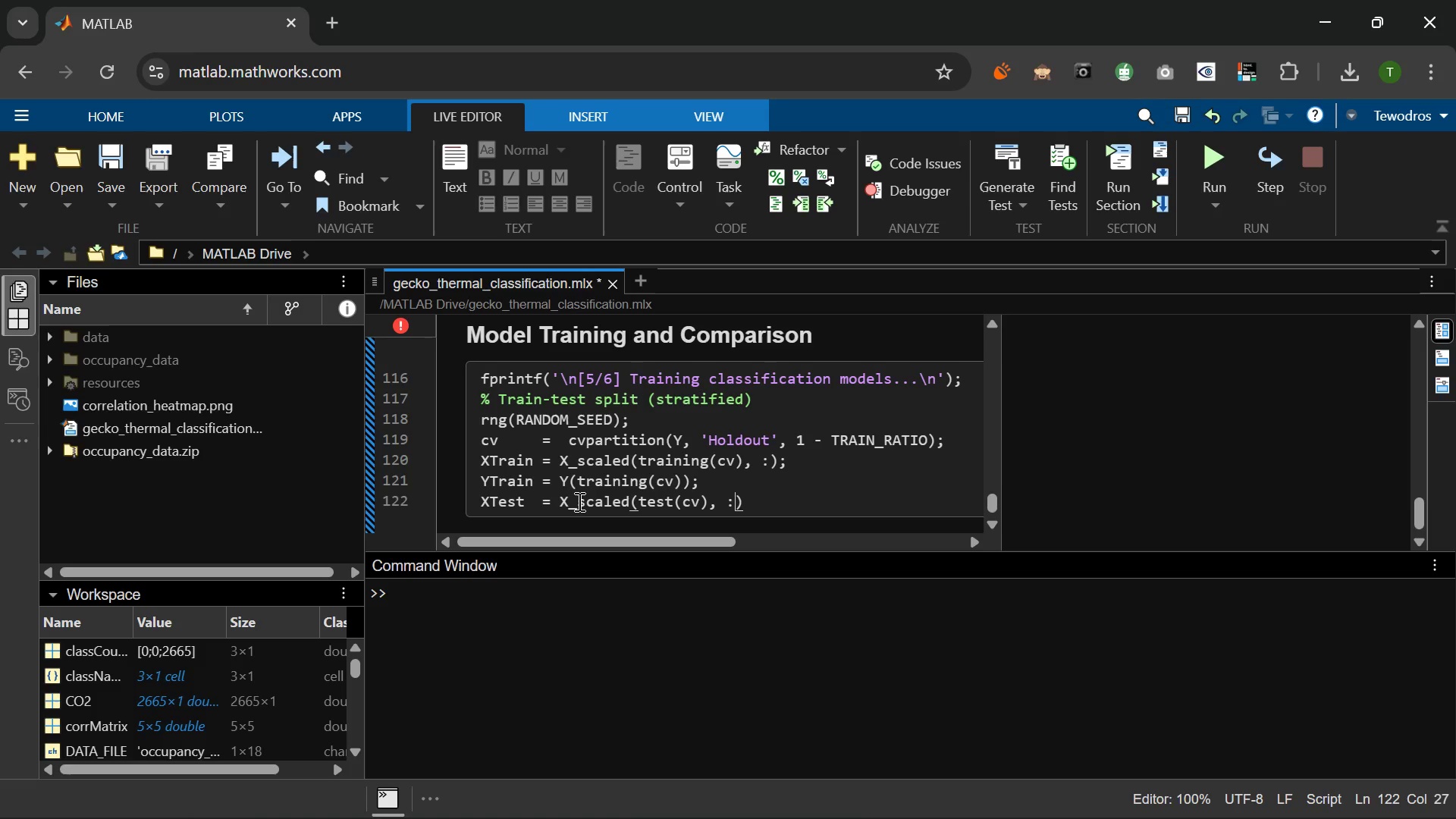 
key(Shift+Semicolon)
 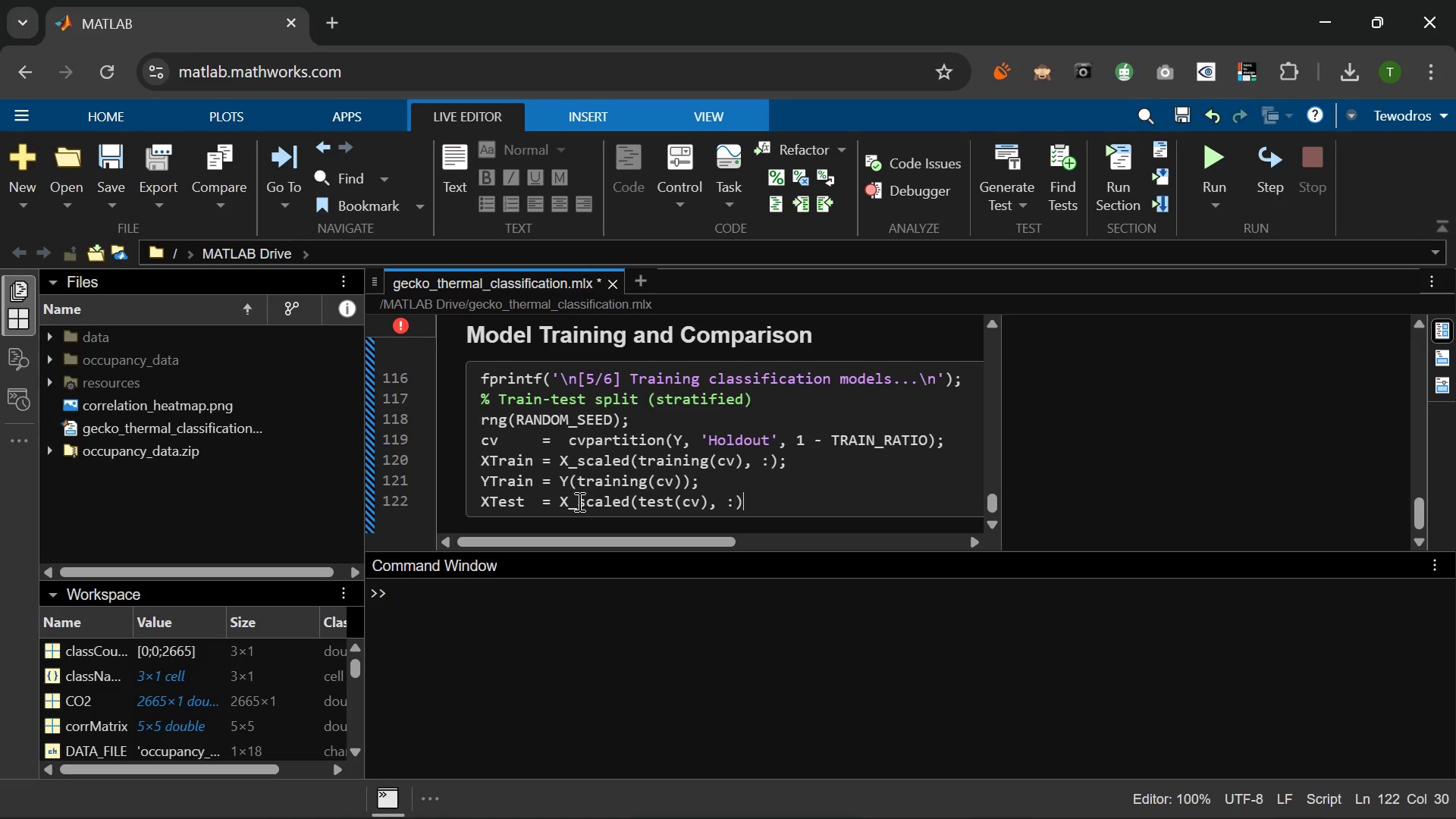 
key(ArrowRight)
 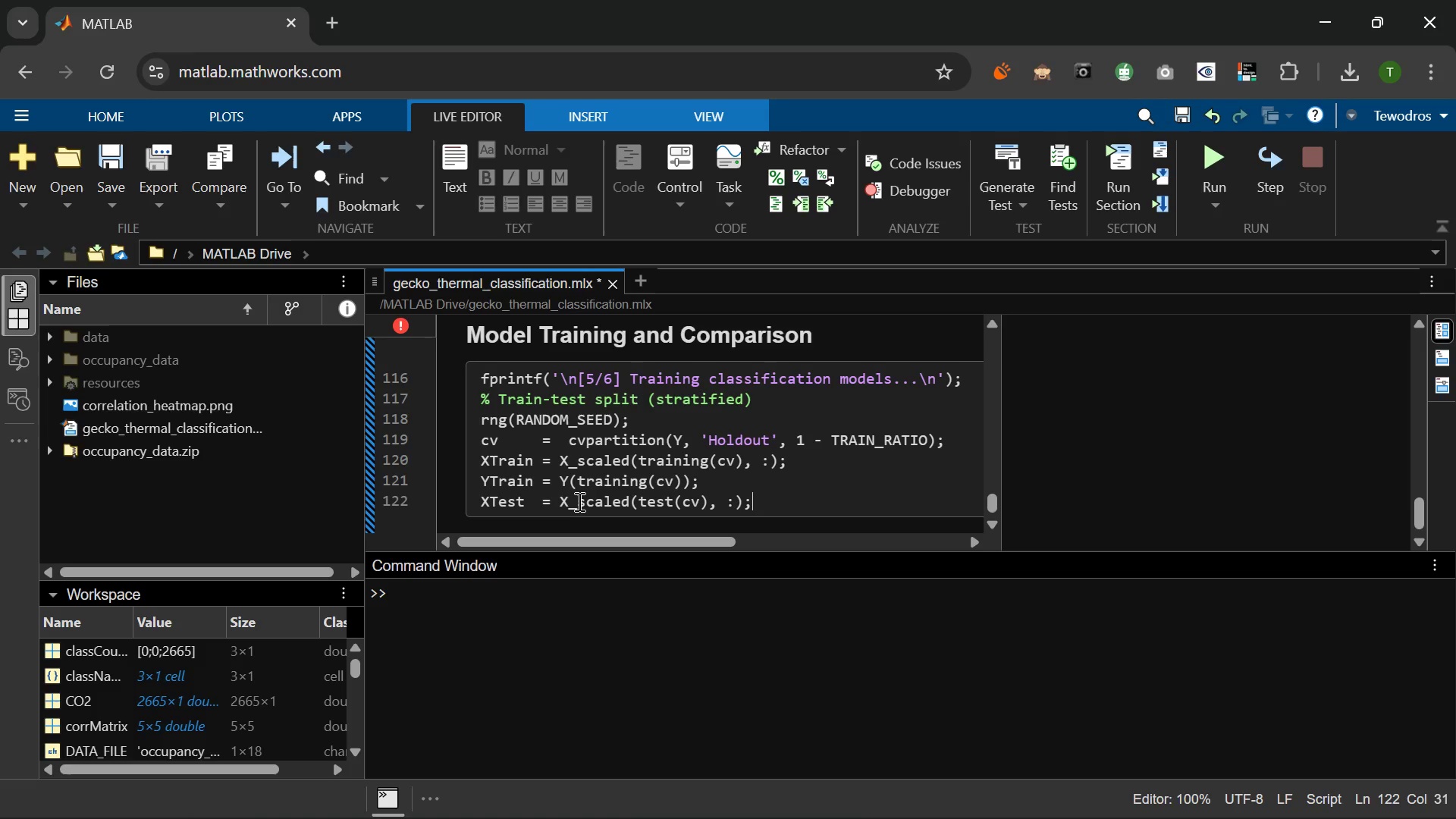 
key(Semicolon)
 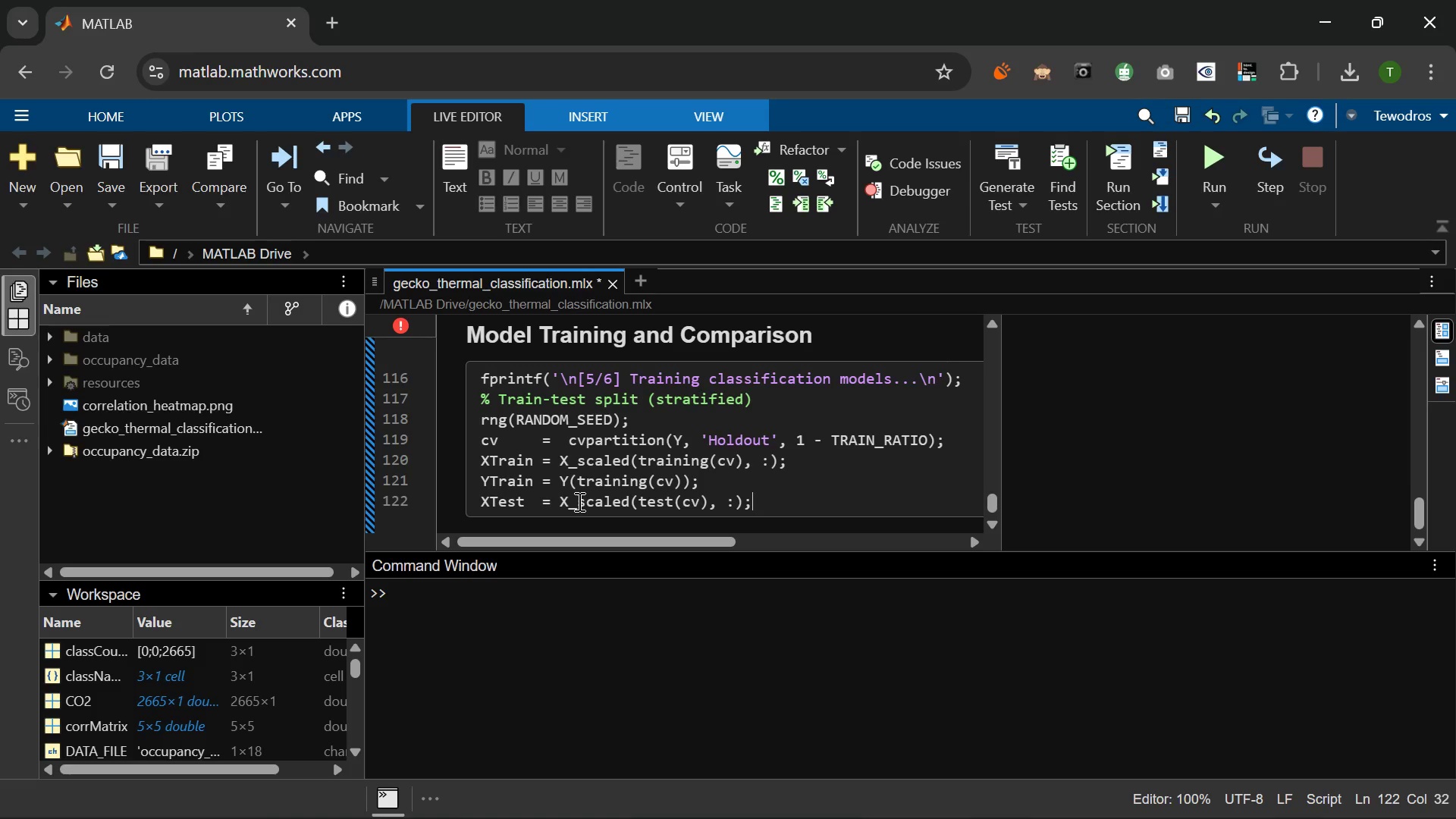 
key(Enter)
 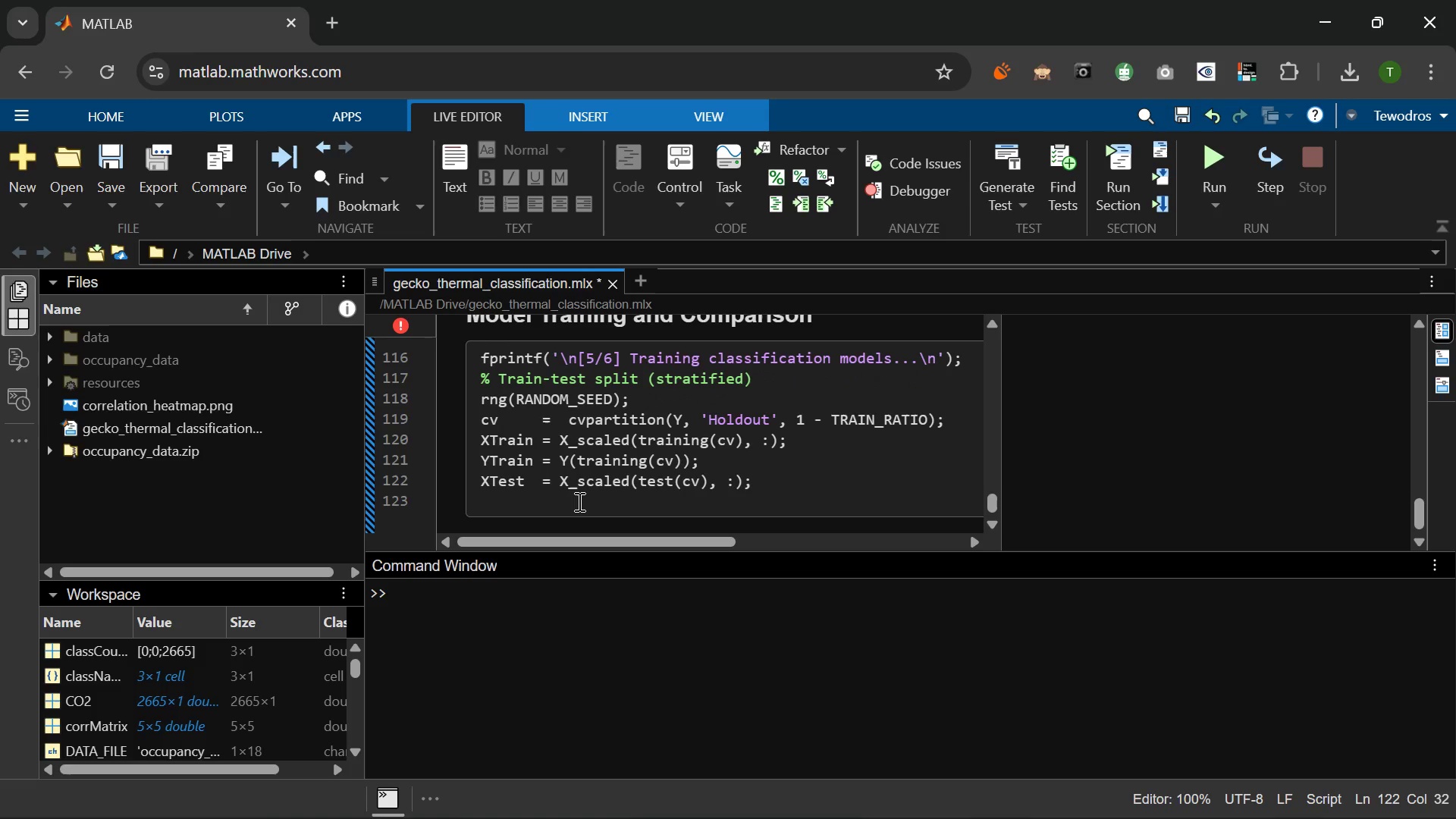 
type(YTest  = Y(test(cv)
 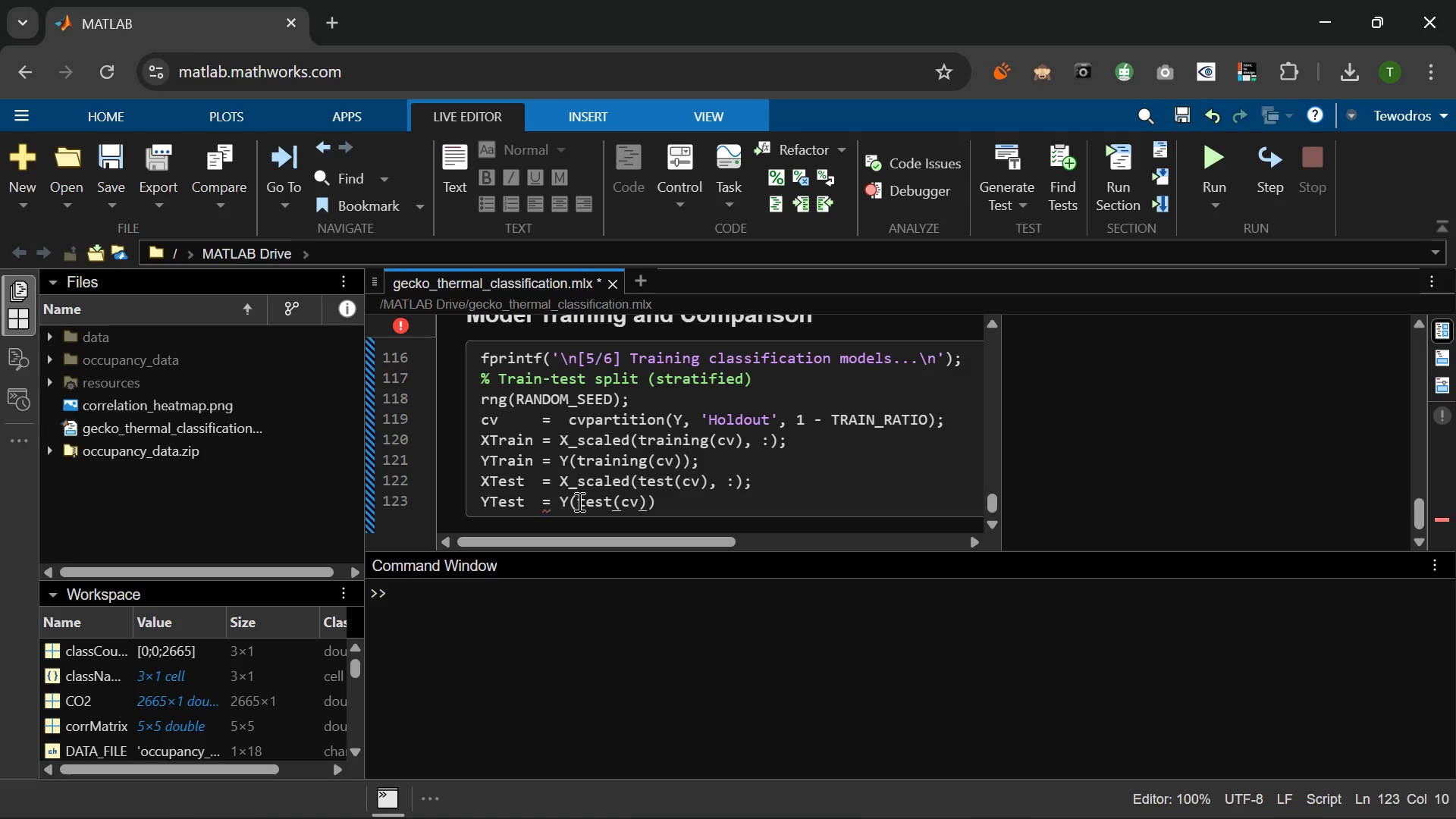 
key(ArrowRight)
 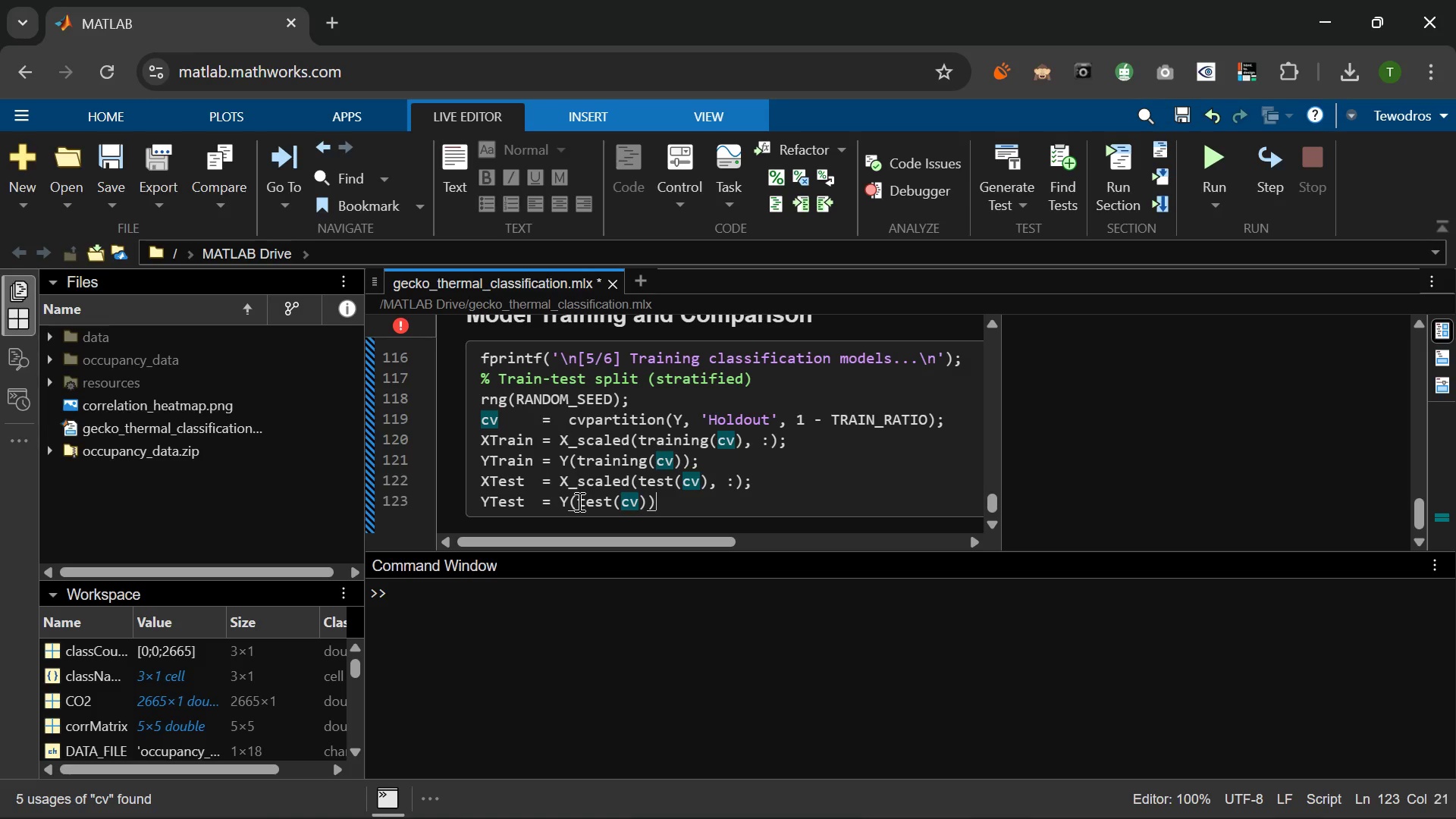 
key(ArrowRight)
 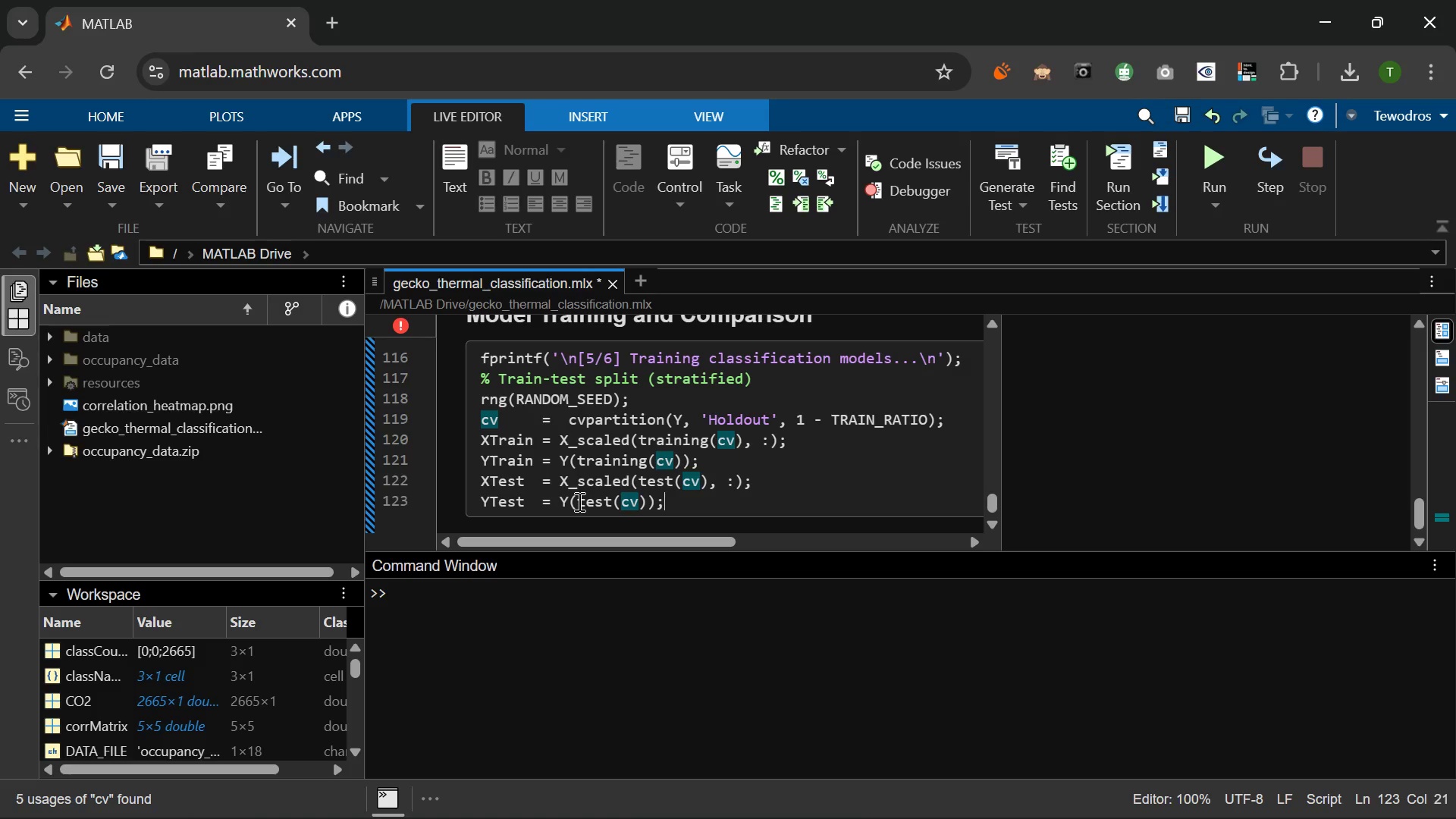 
key(Semicolon)
 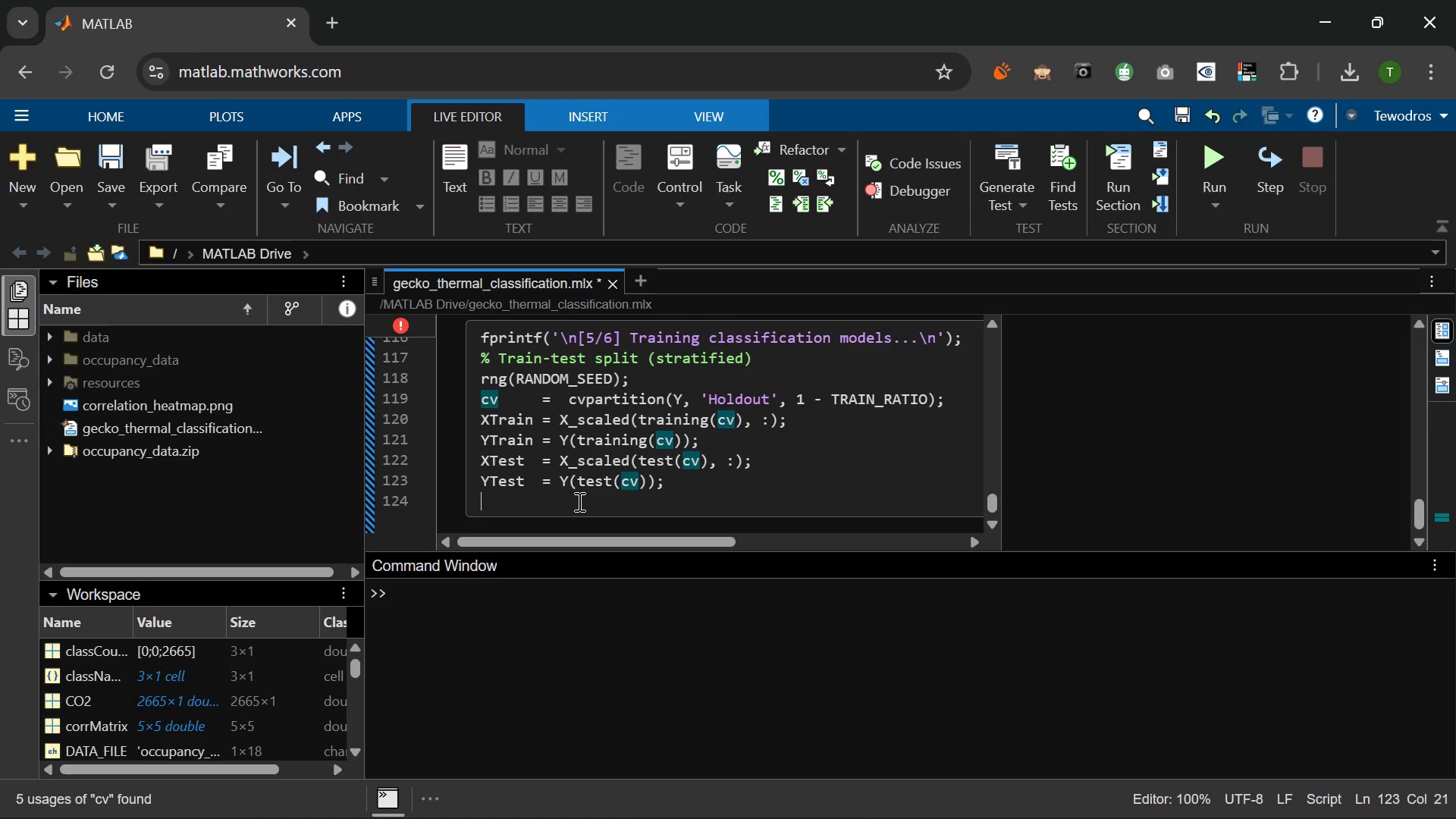 
key(Enter)
 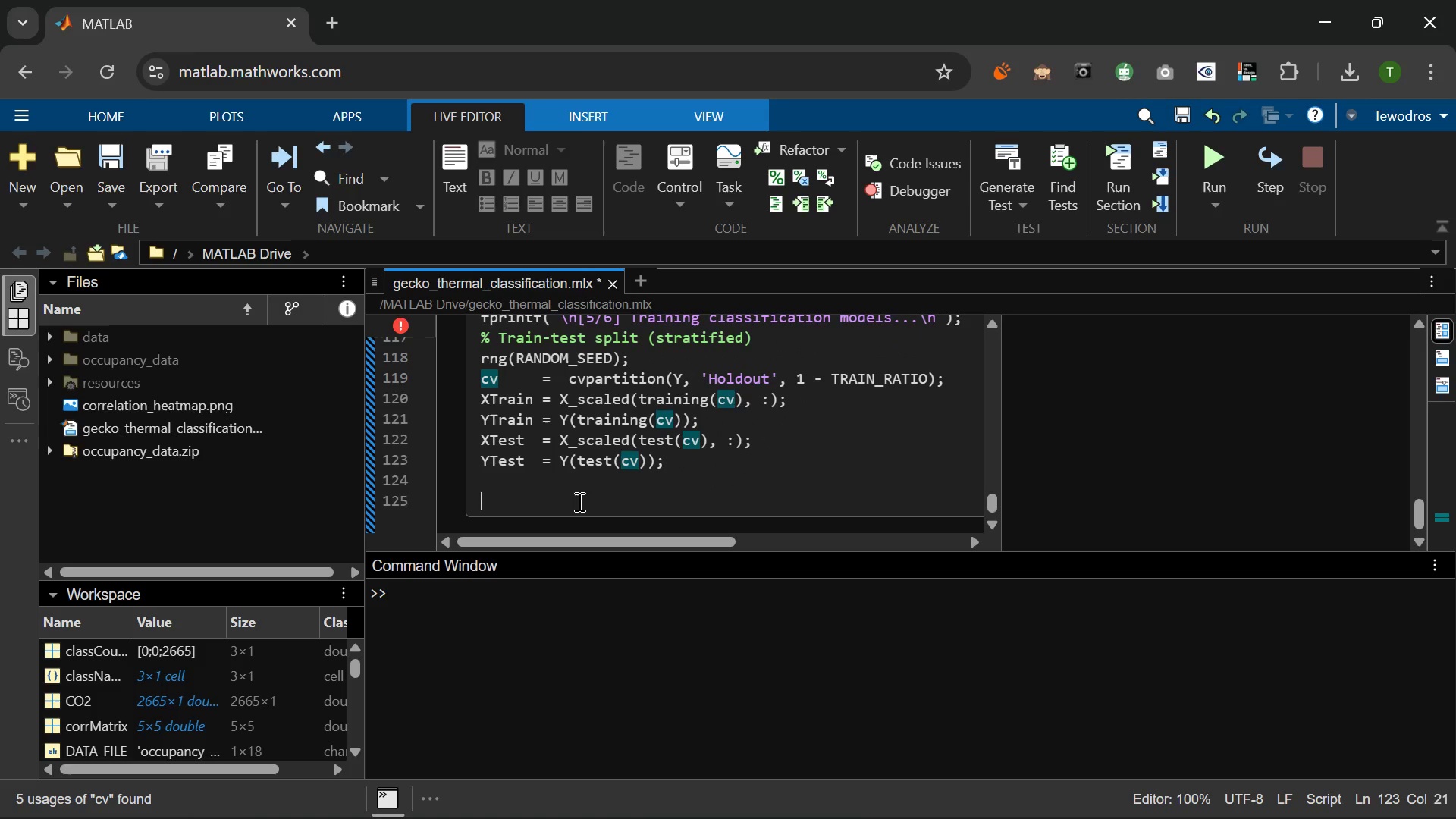 
key(Enter)
 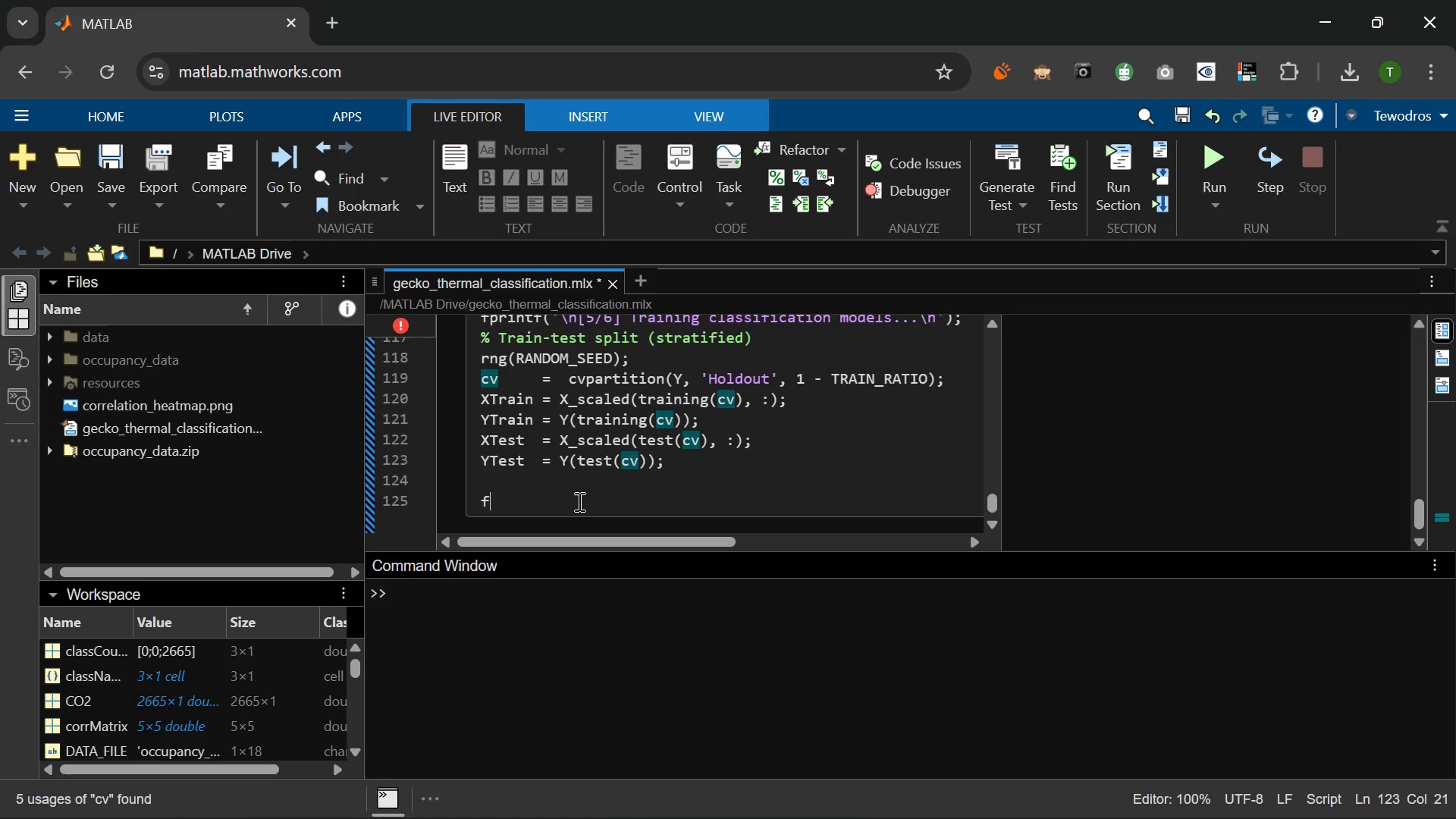 
type(fprntf('    Train set: %d samplles)
 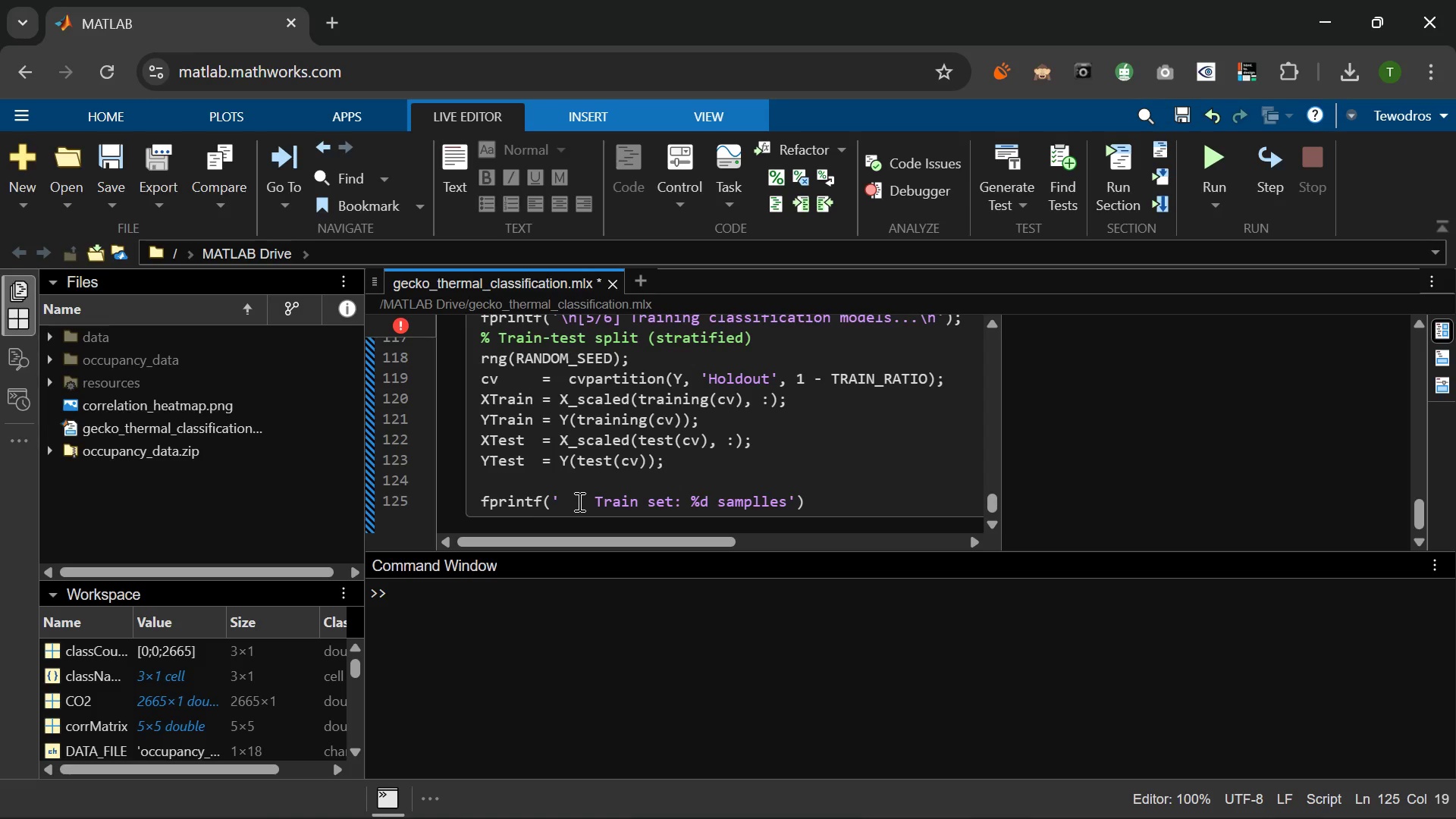 
key(ArrowLeft)
 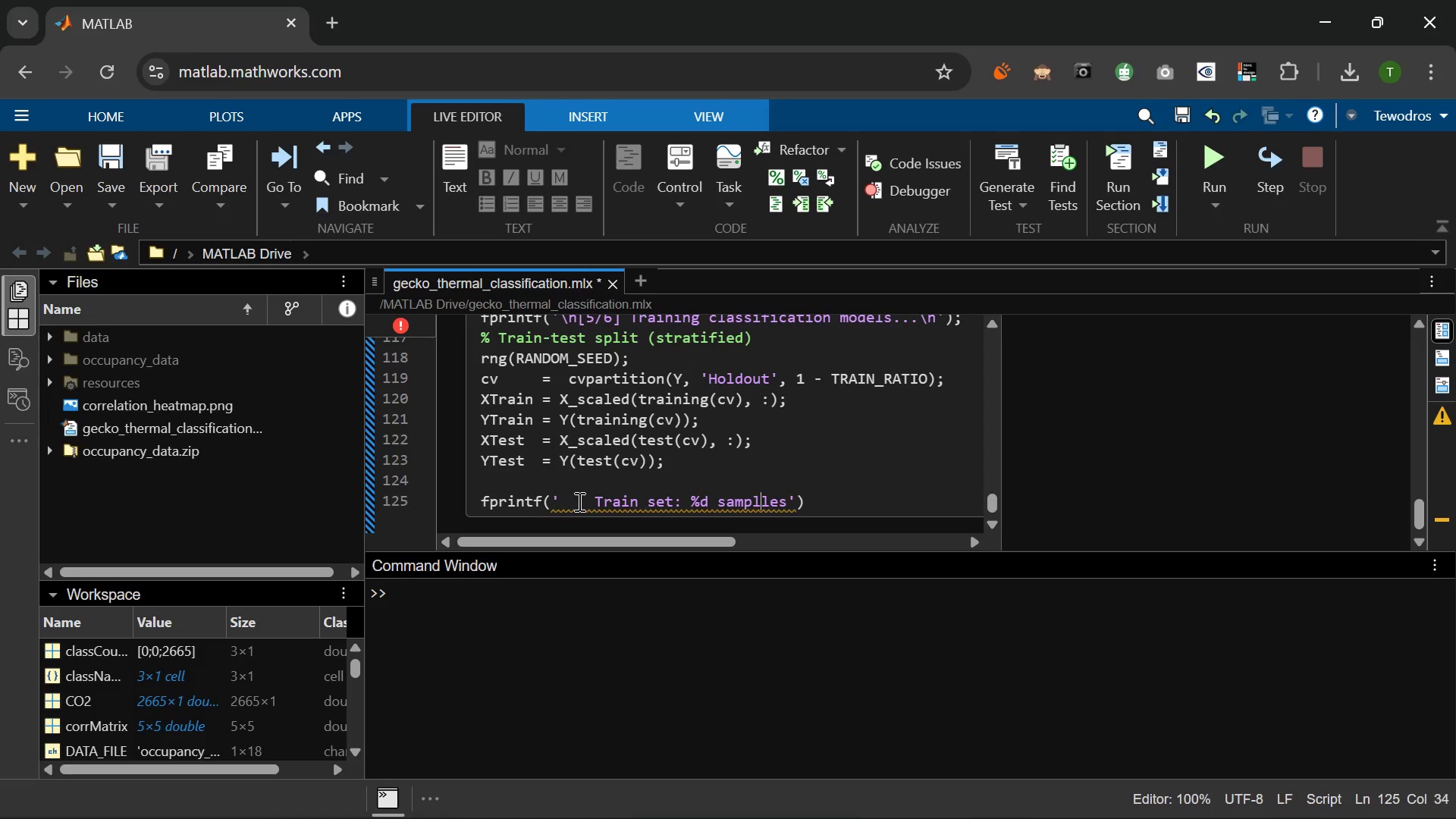 
key(ArrowLeft)
 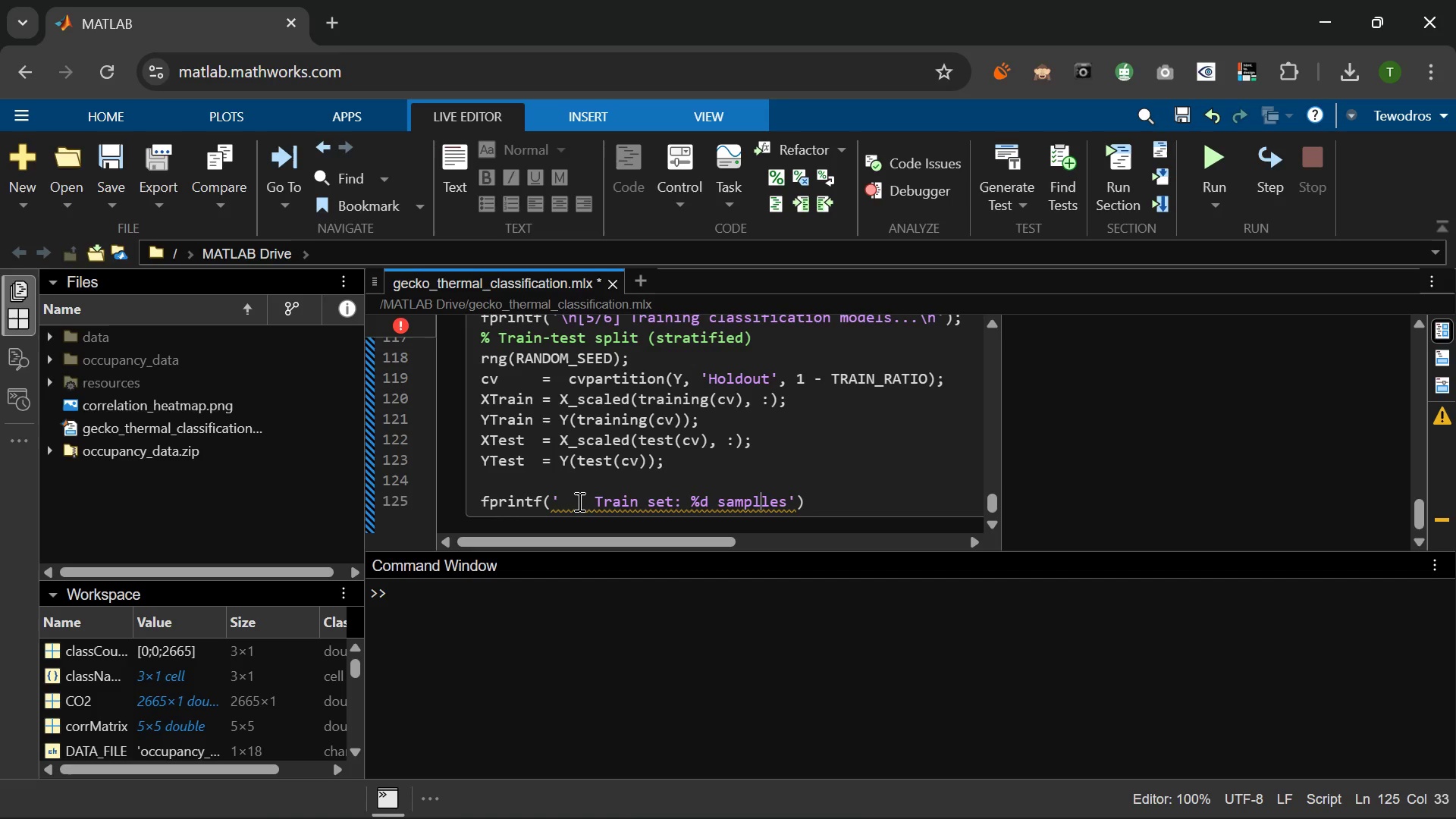 
key(ArrowLeft)
 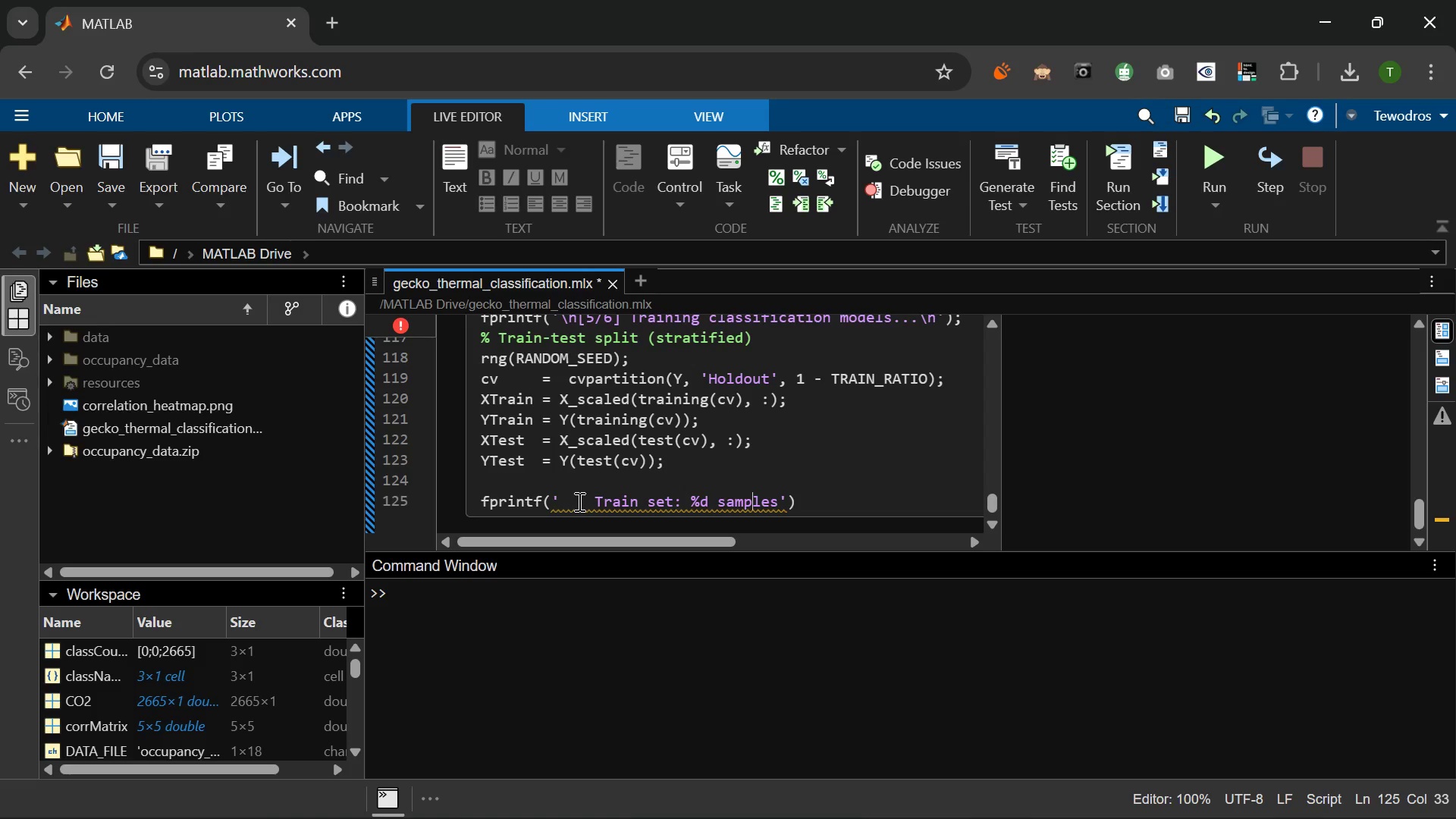 
key(Backspace)
 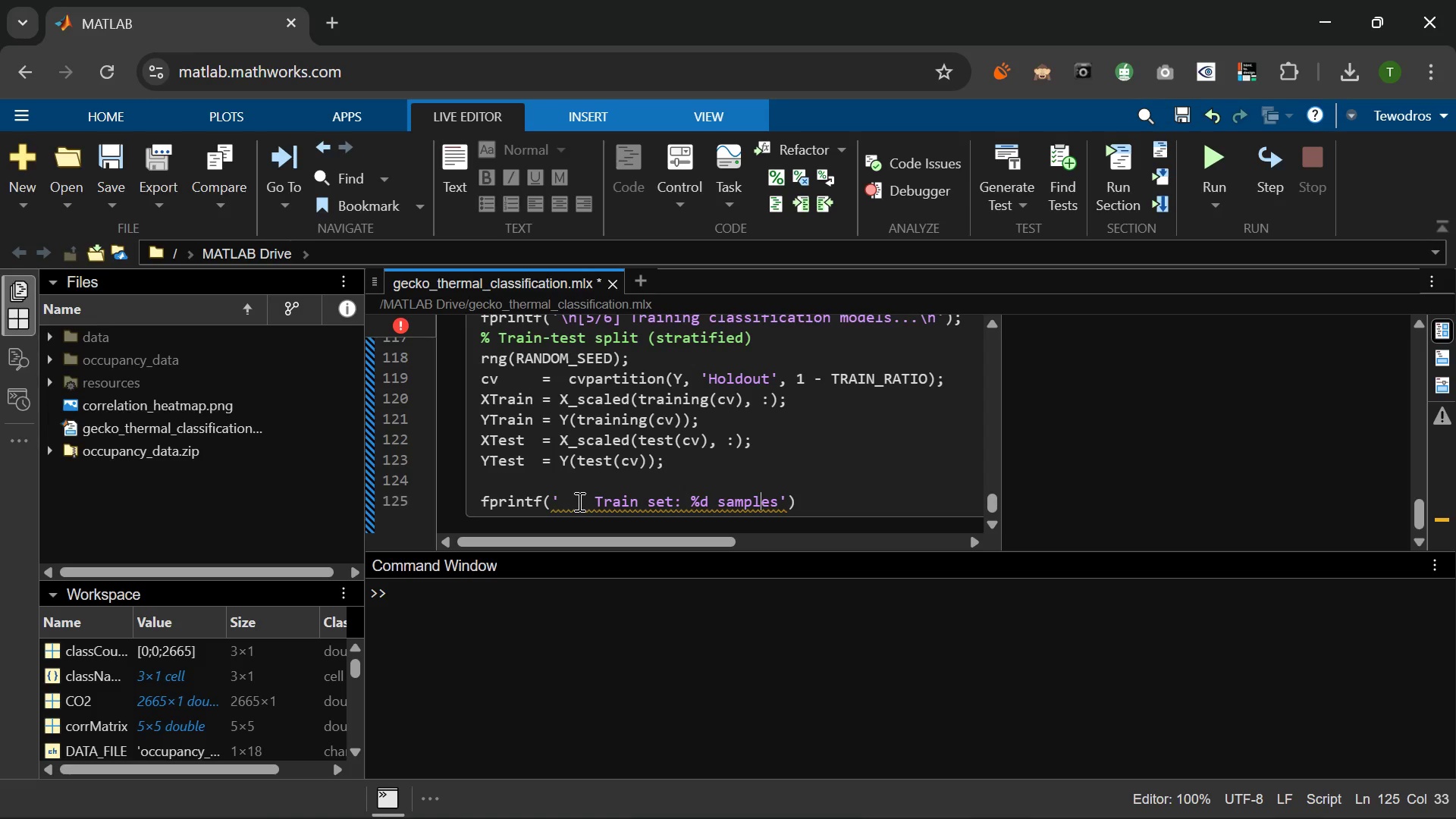 
key(ArrowRight)
 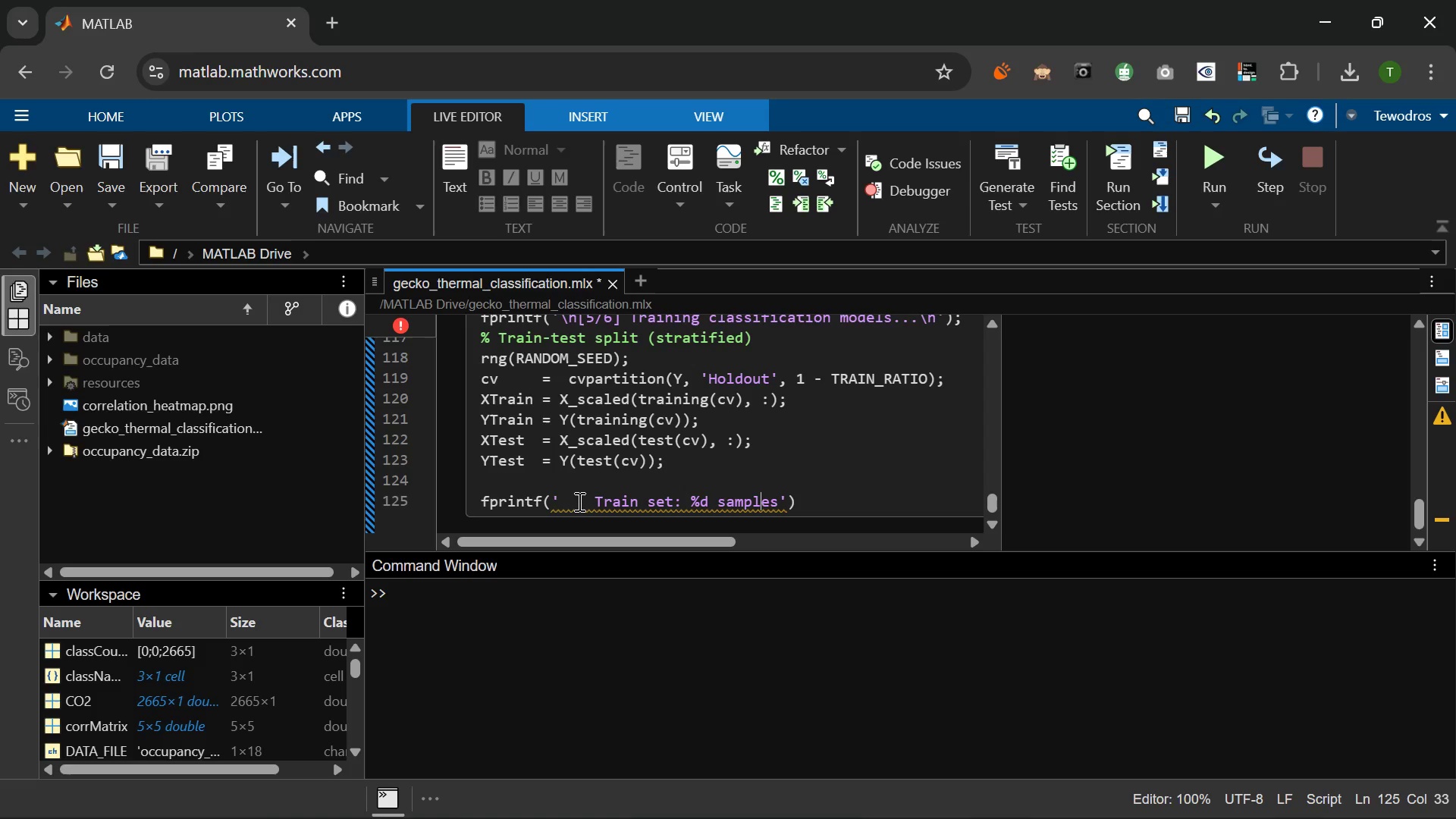 
key(ArrowRight)
 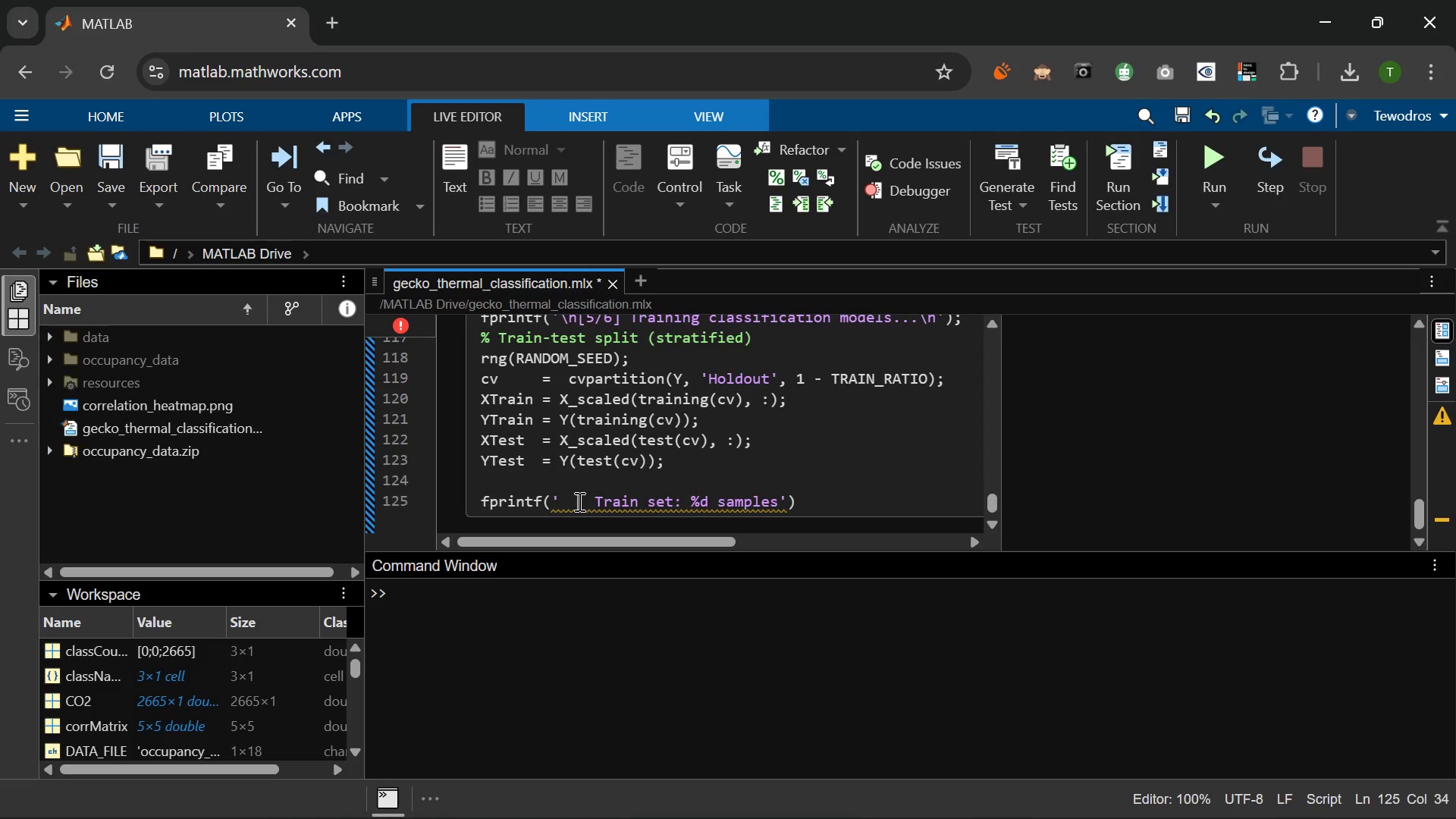 
key(ArrowRight)
 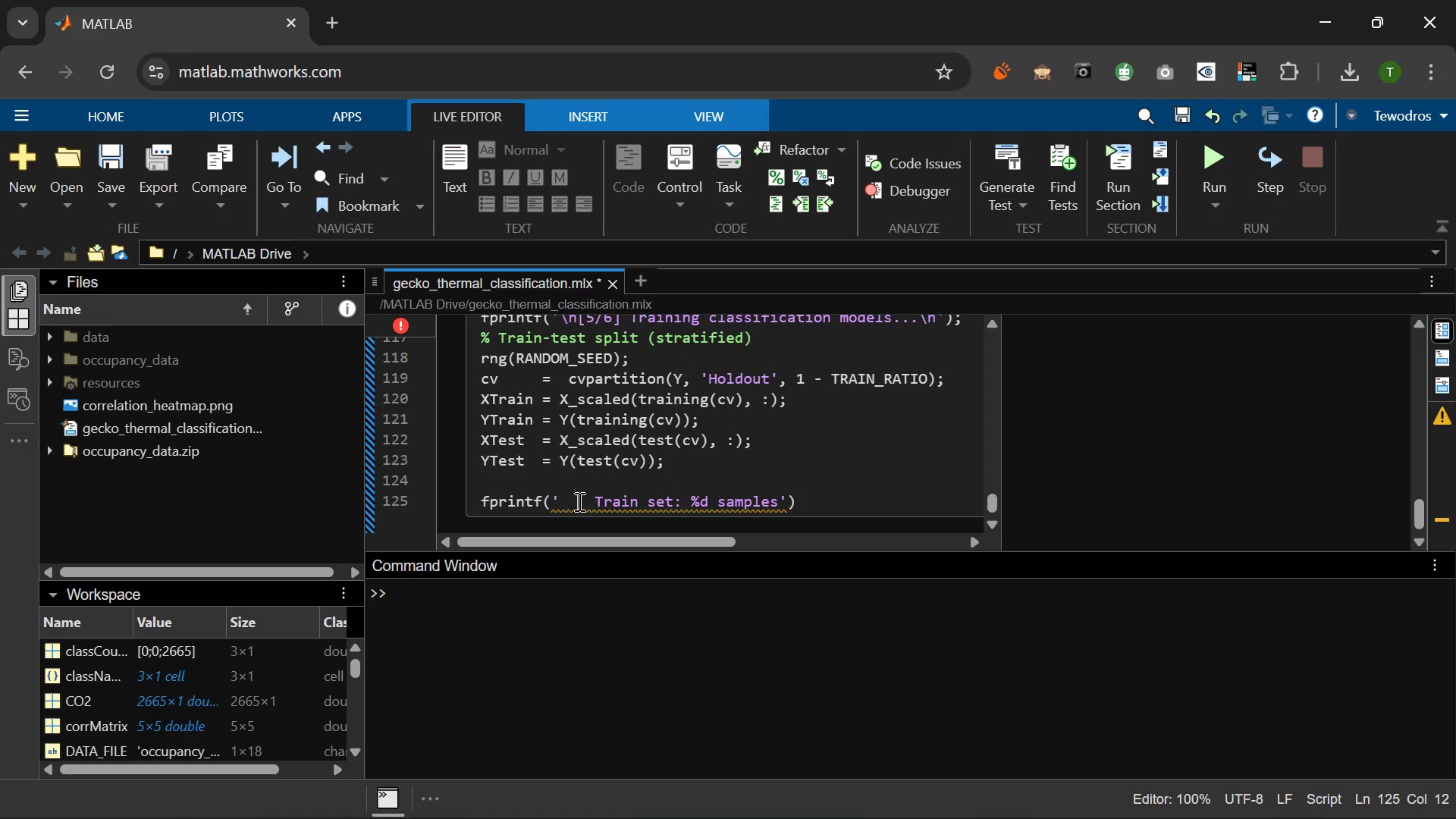 
left_click([578, 501])
 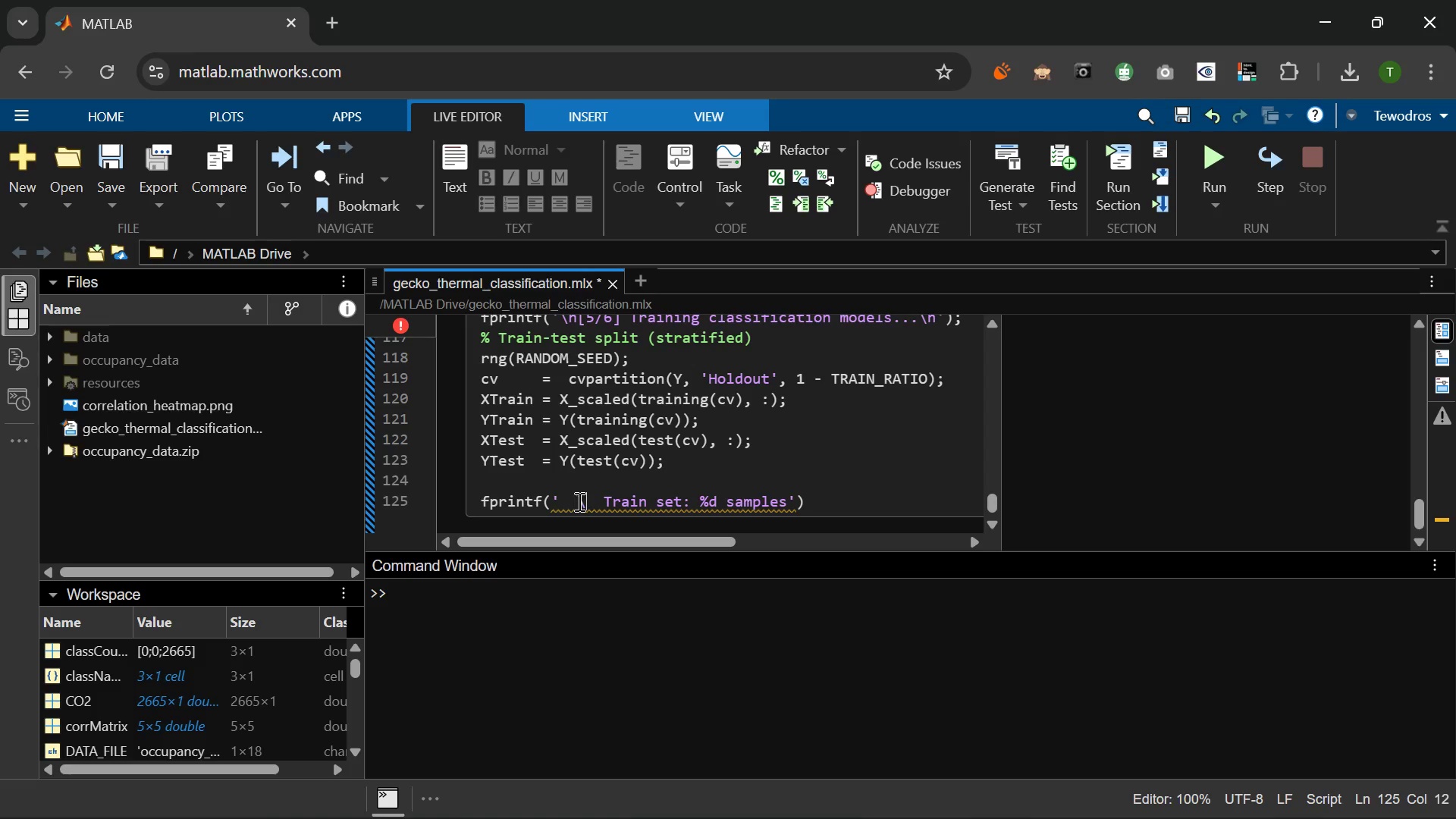 
key(Backslash)
 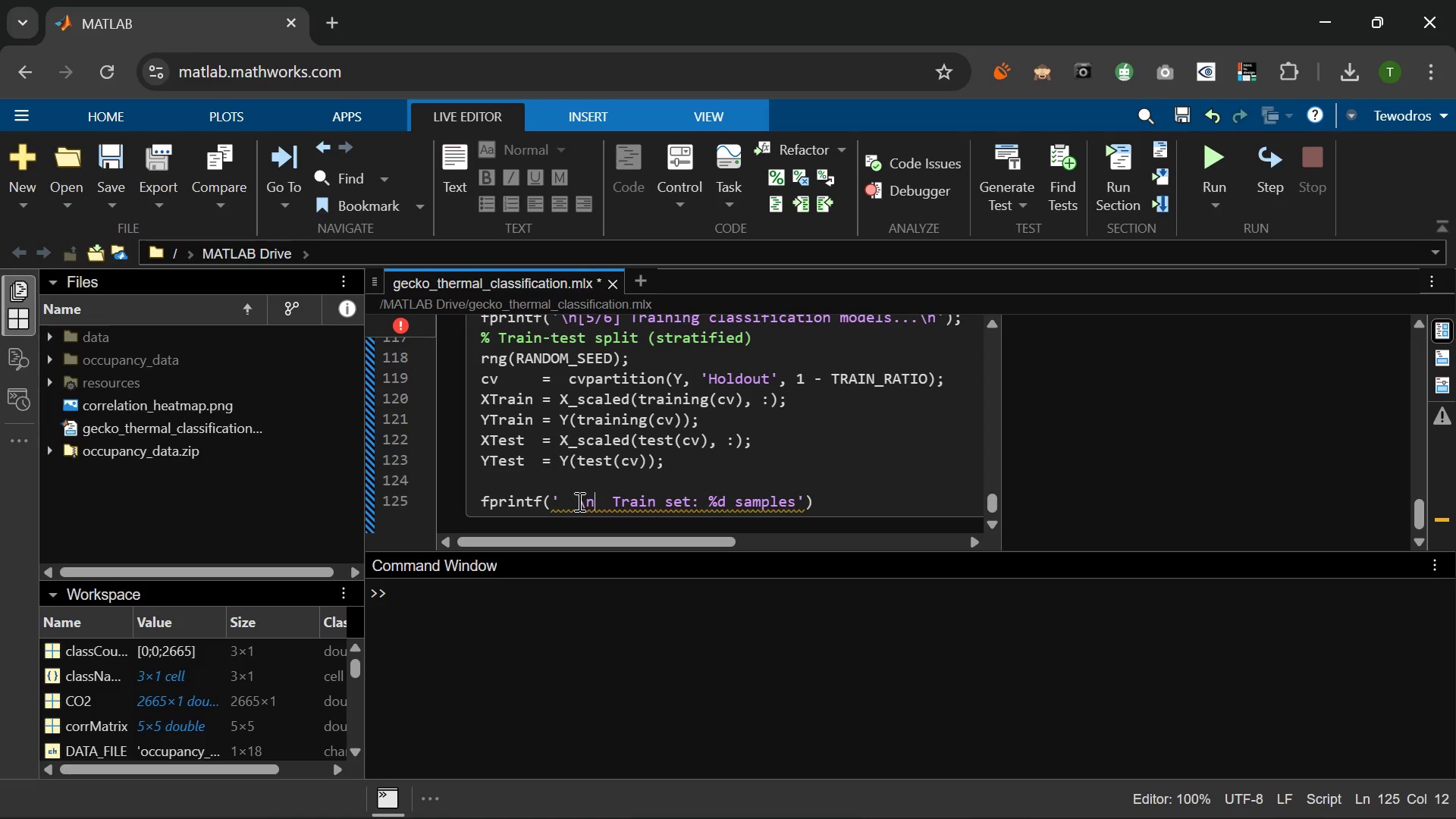 
key(N)
 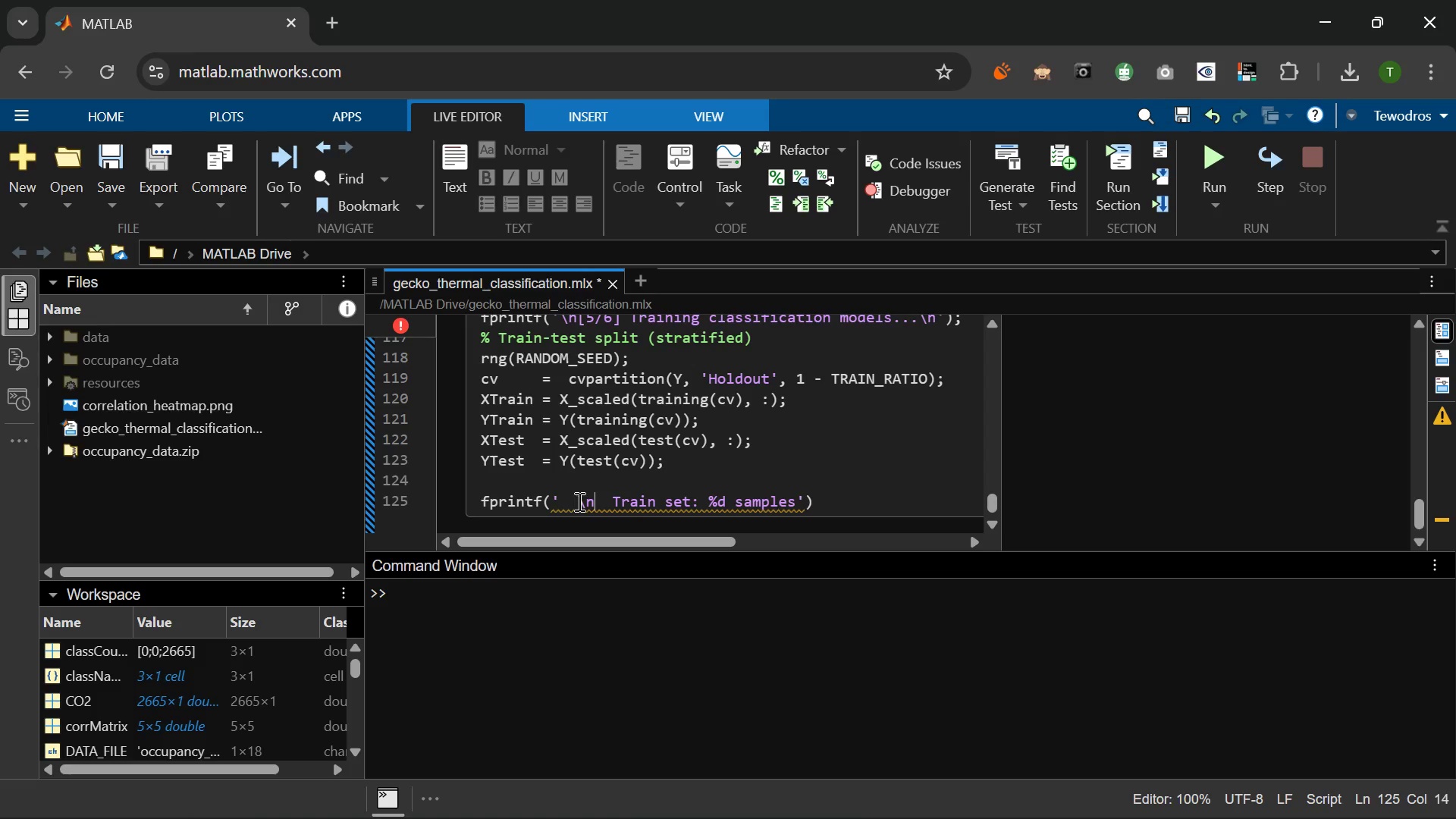 
key(ArrowRight)
 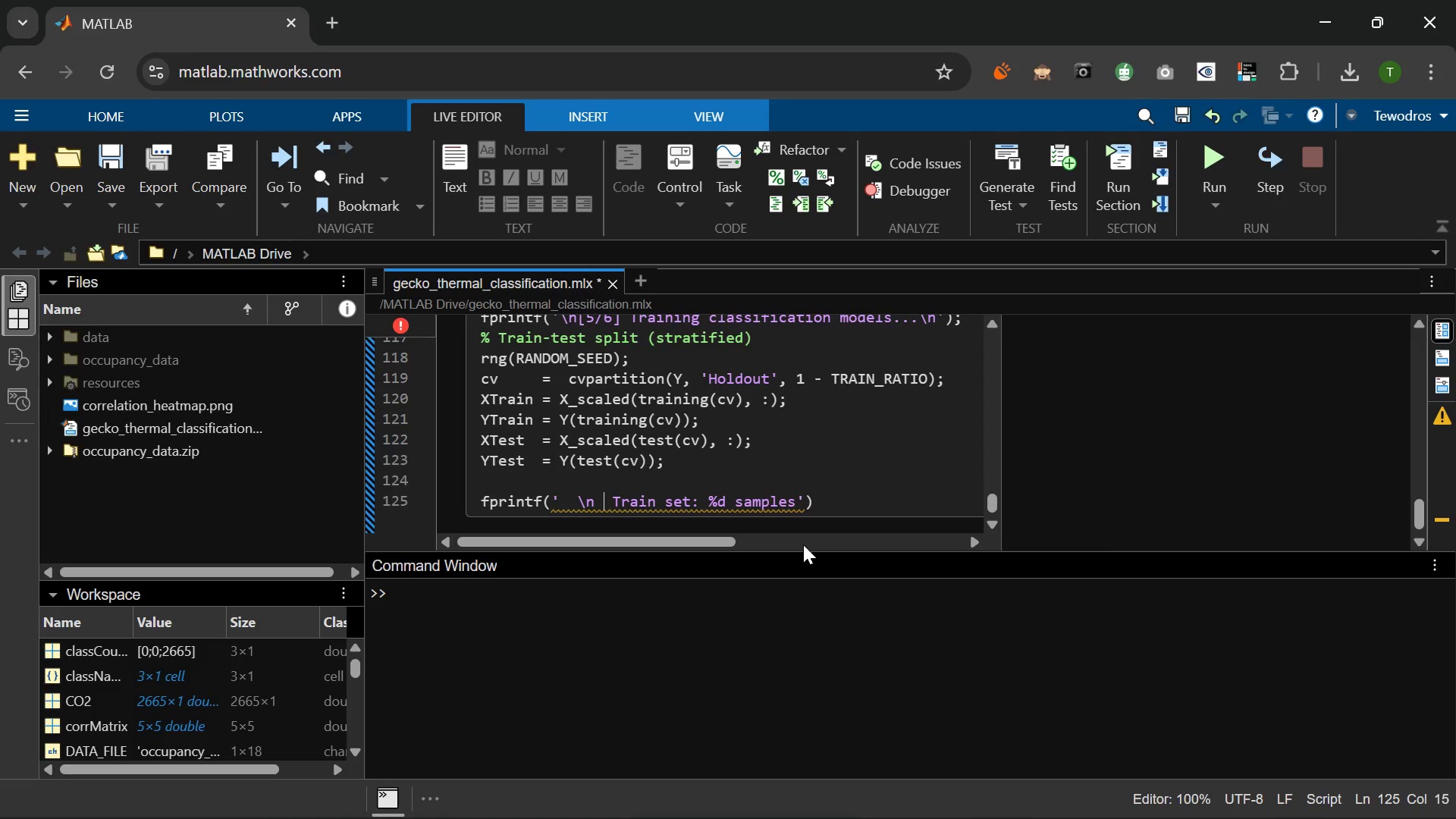 
key(Control+Z)
 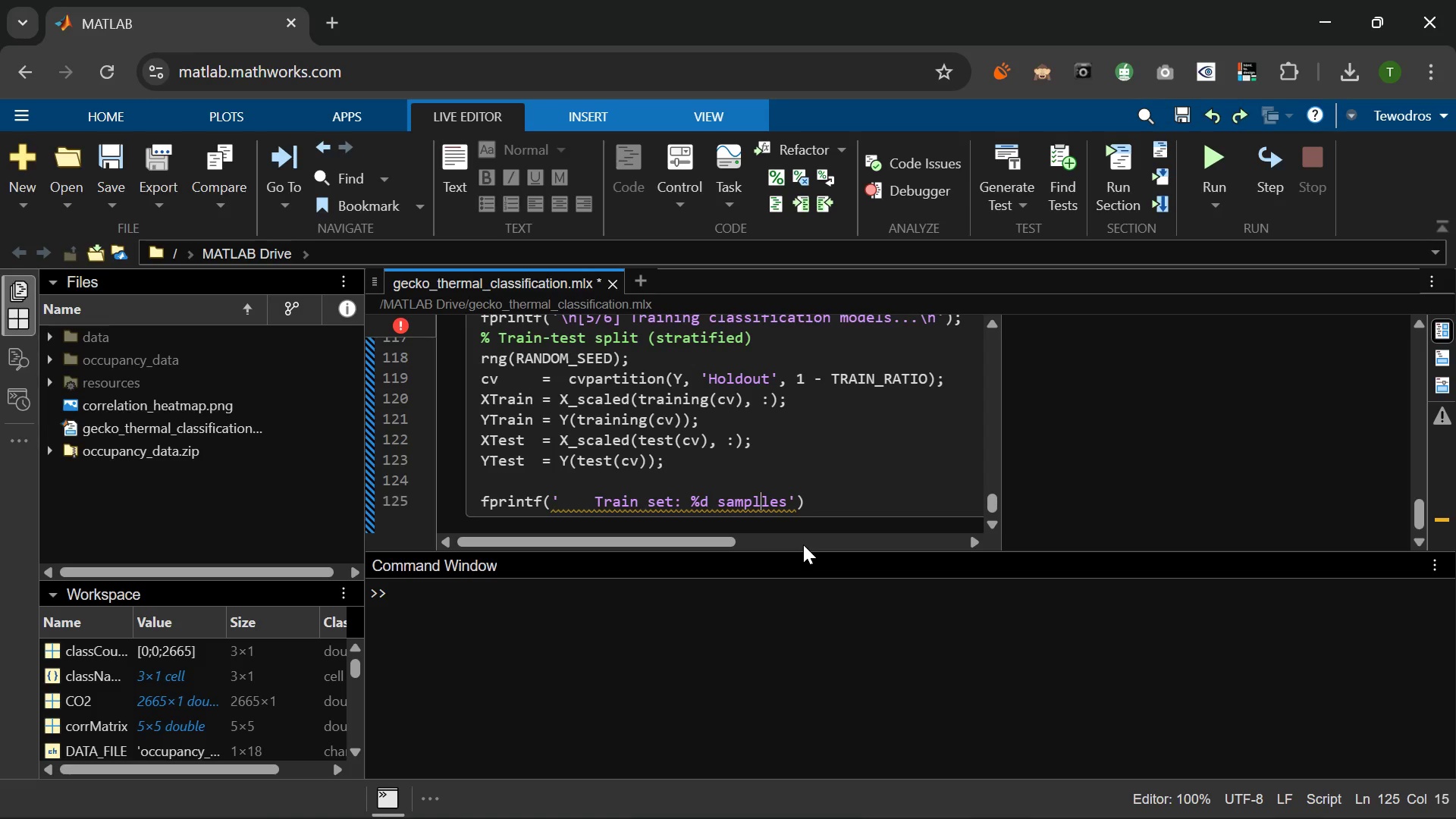 
key(Control+Z)
 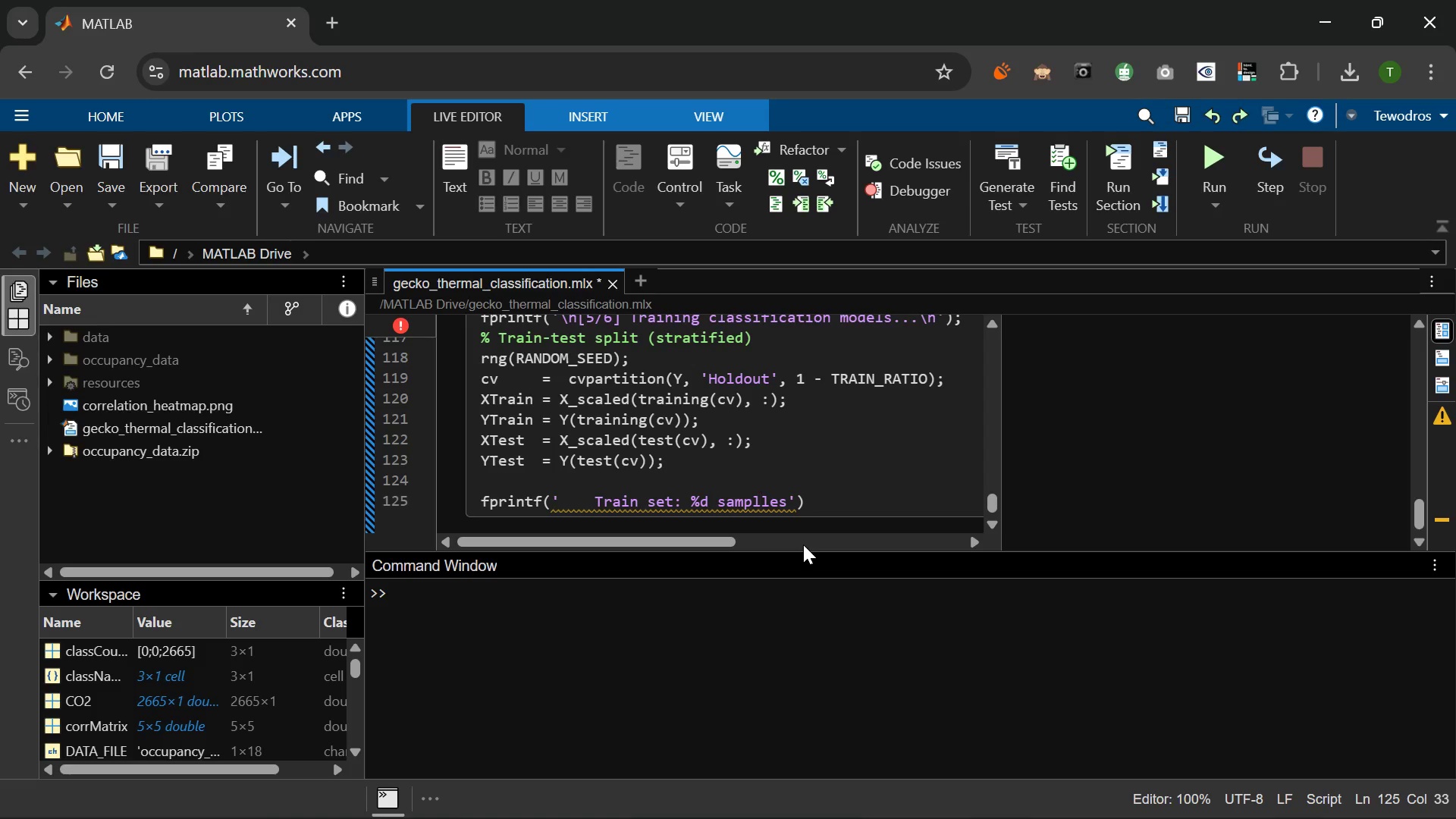 
key(Backspace)
 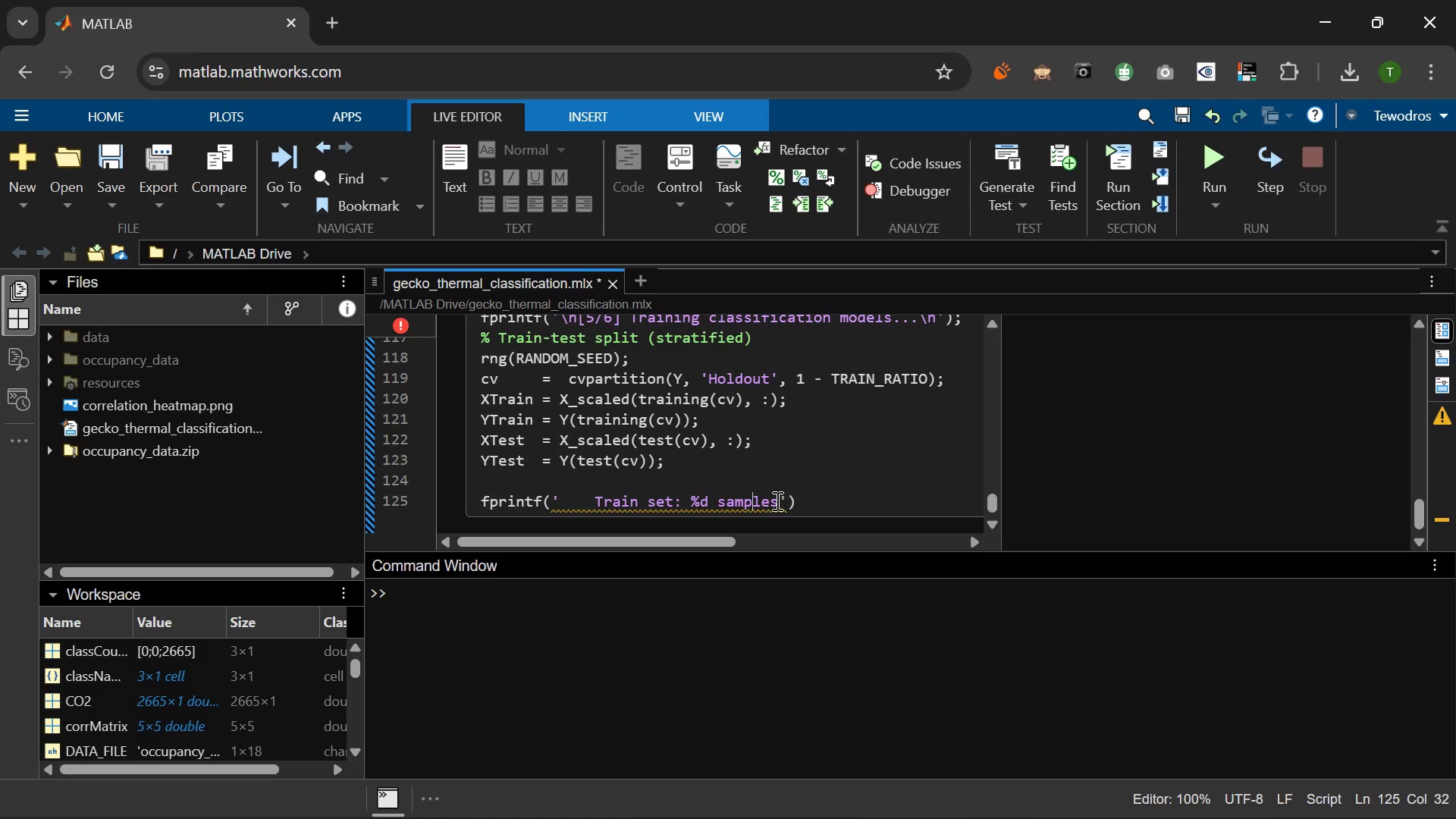 
left_click([776, 497])
 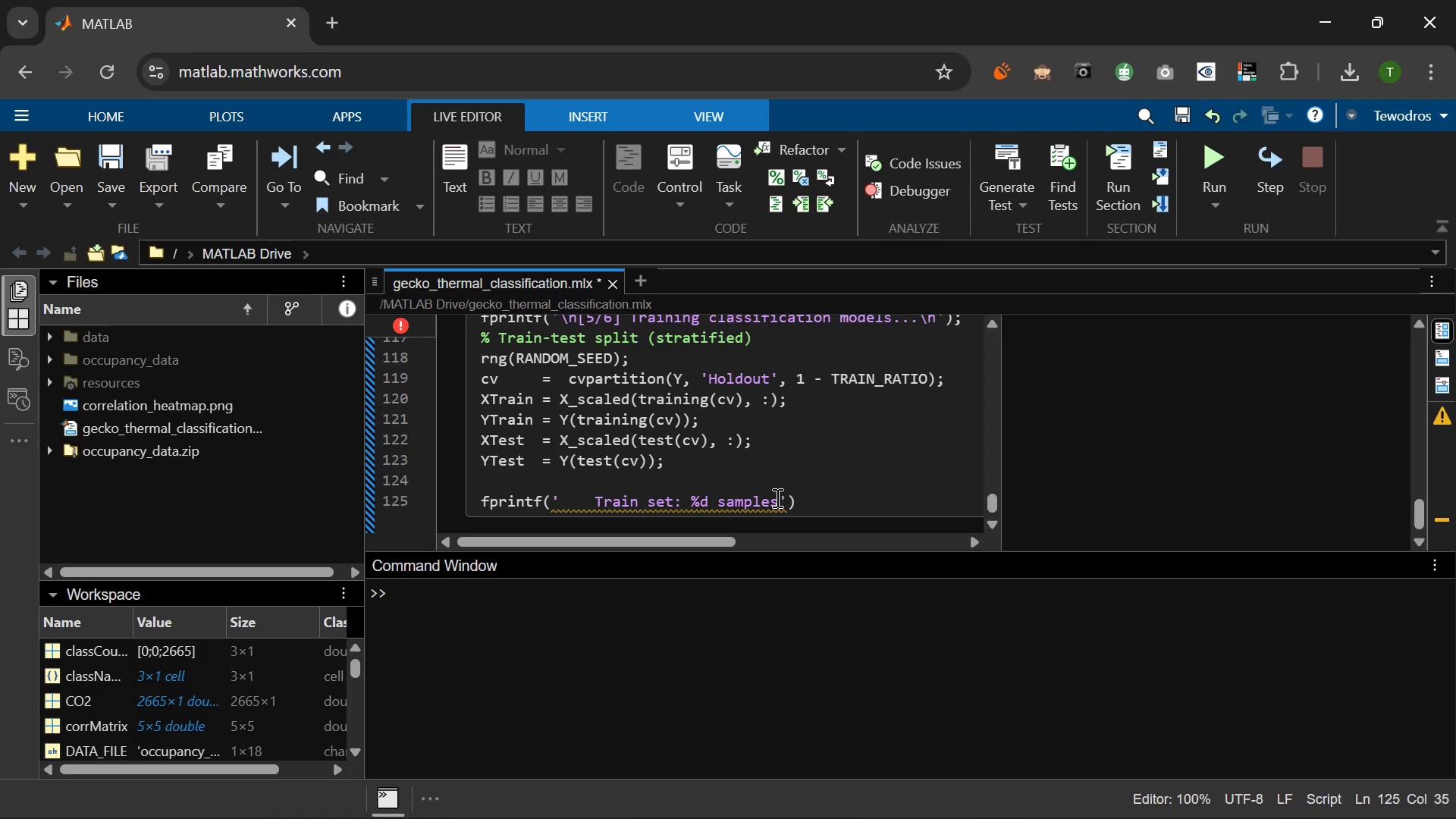 
key(Backslash)
 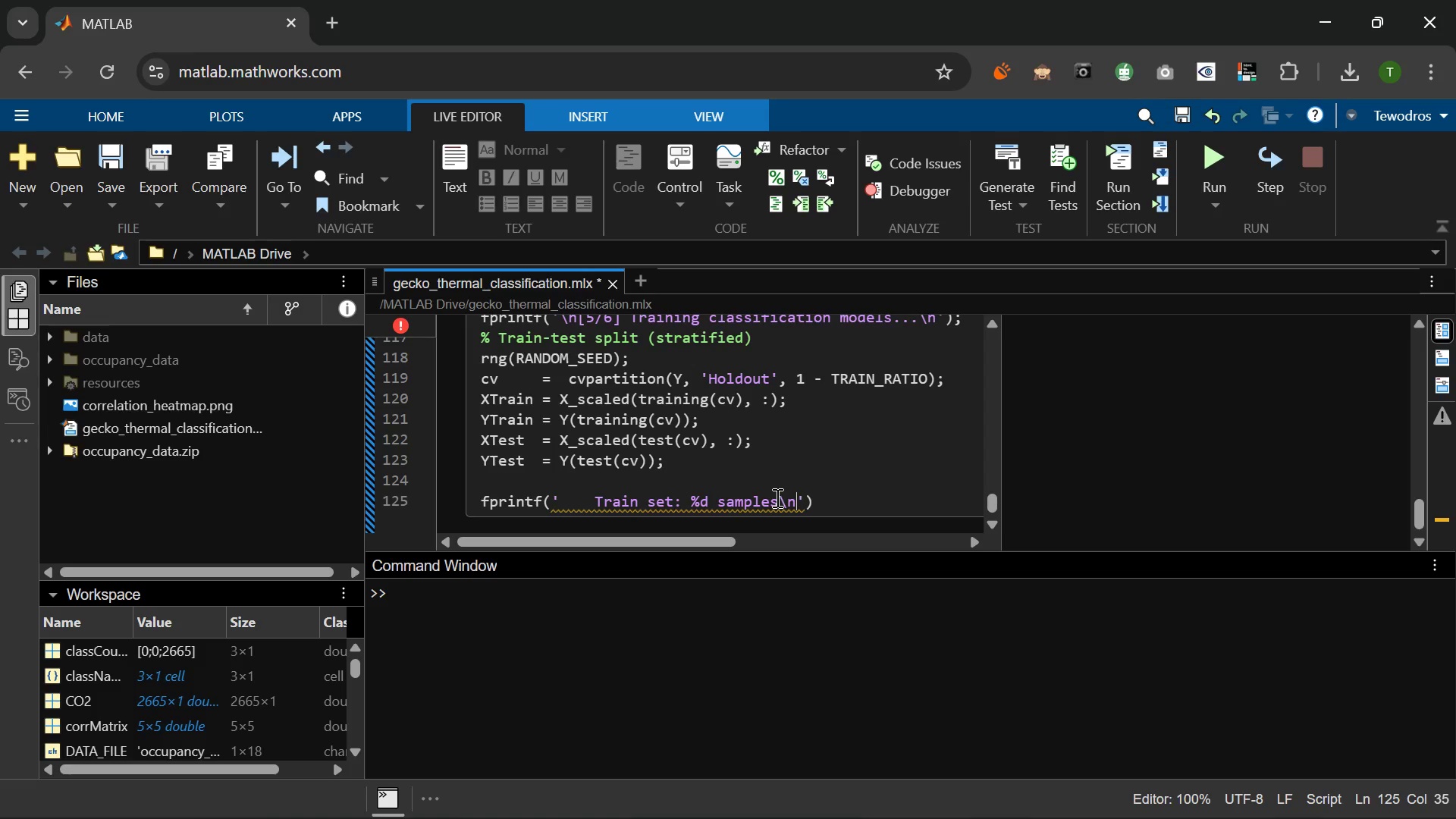 
key(N)
 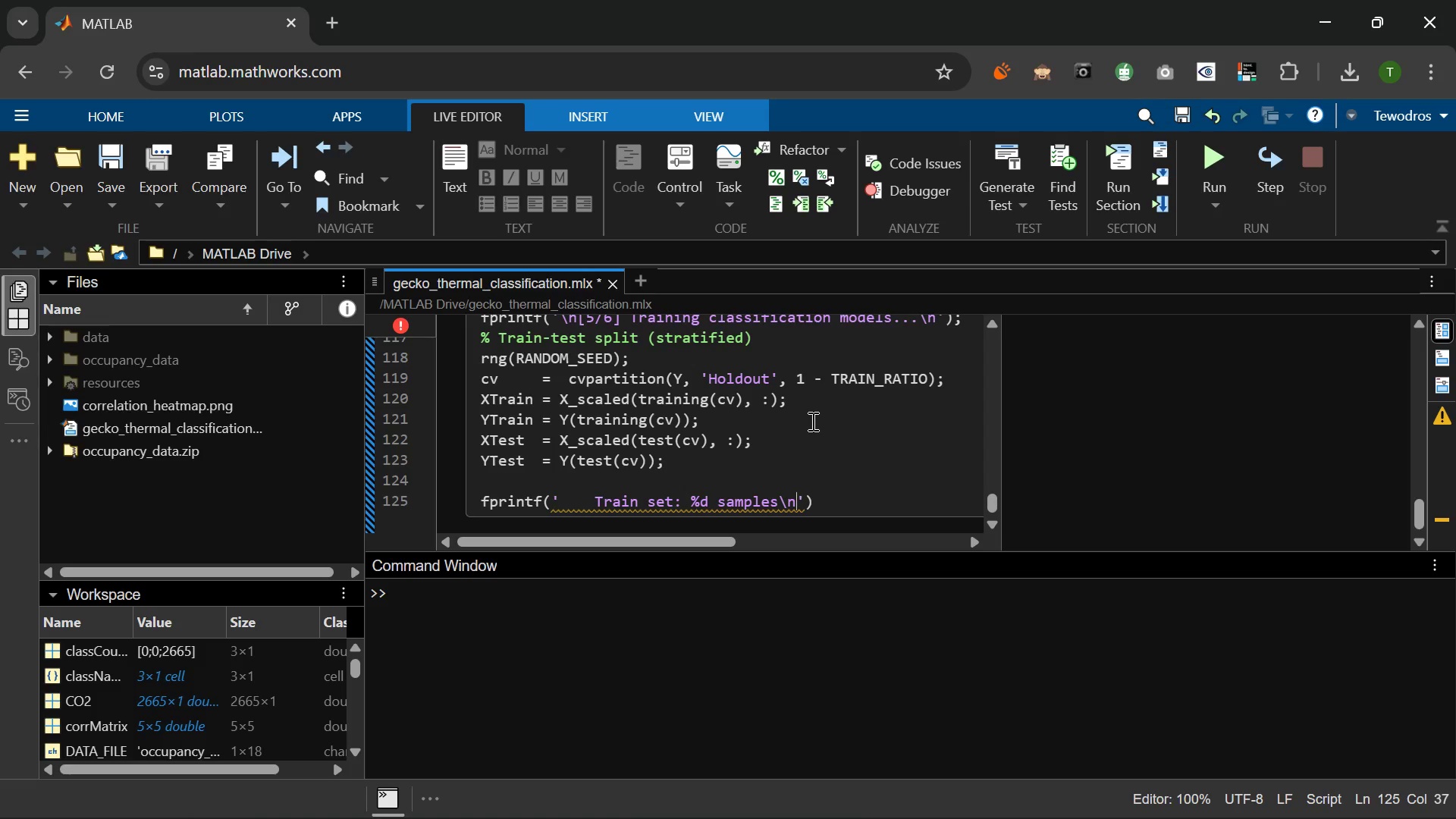 
wait(6.0)
 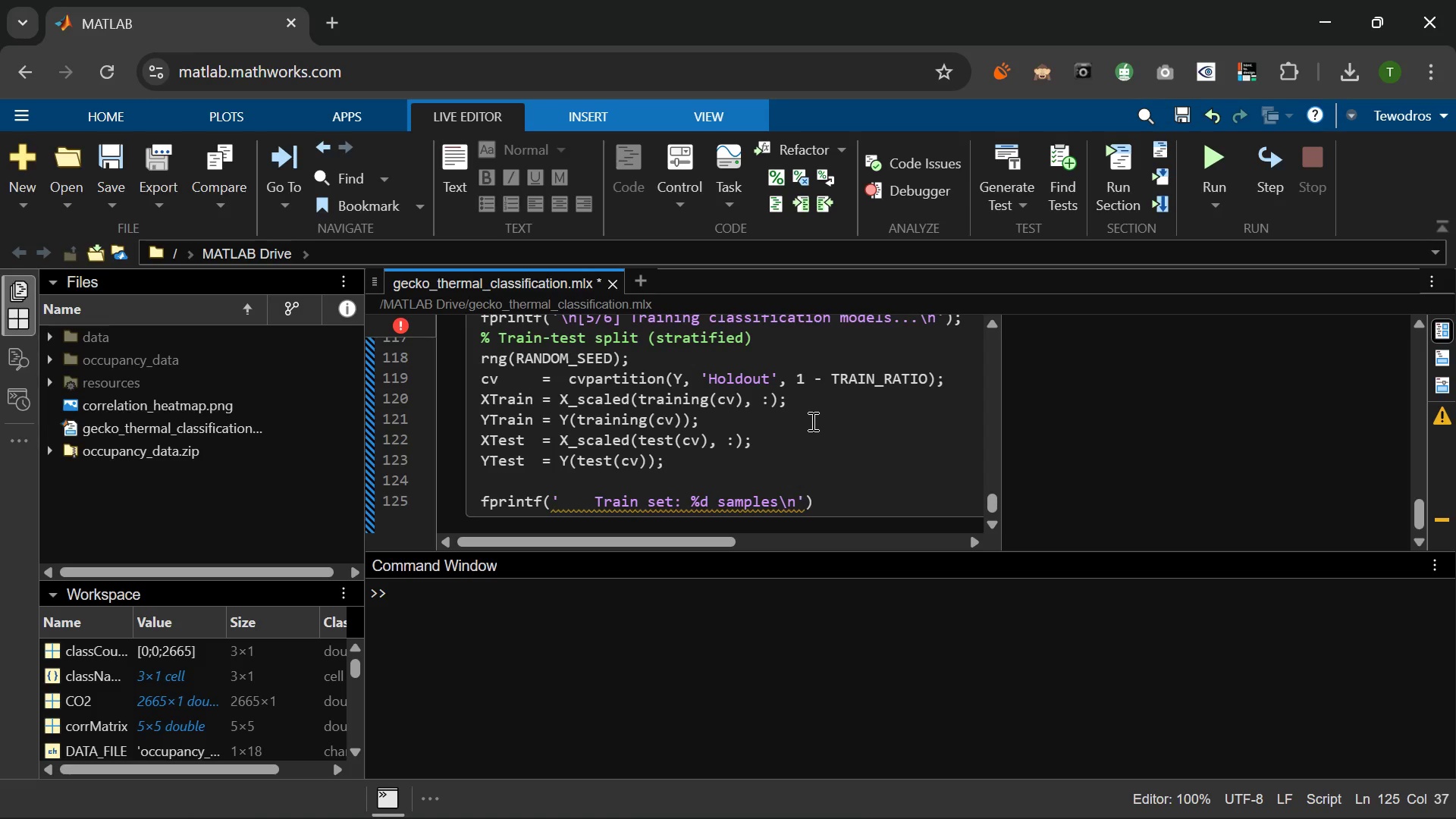 
key(ArrowRight)
 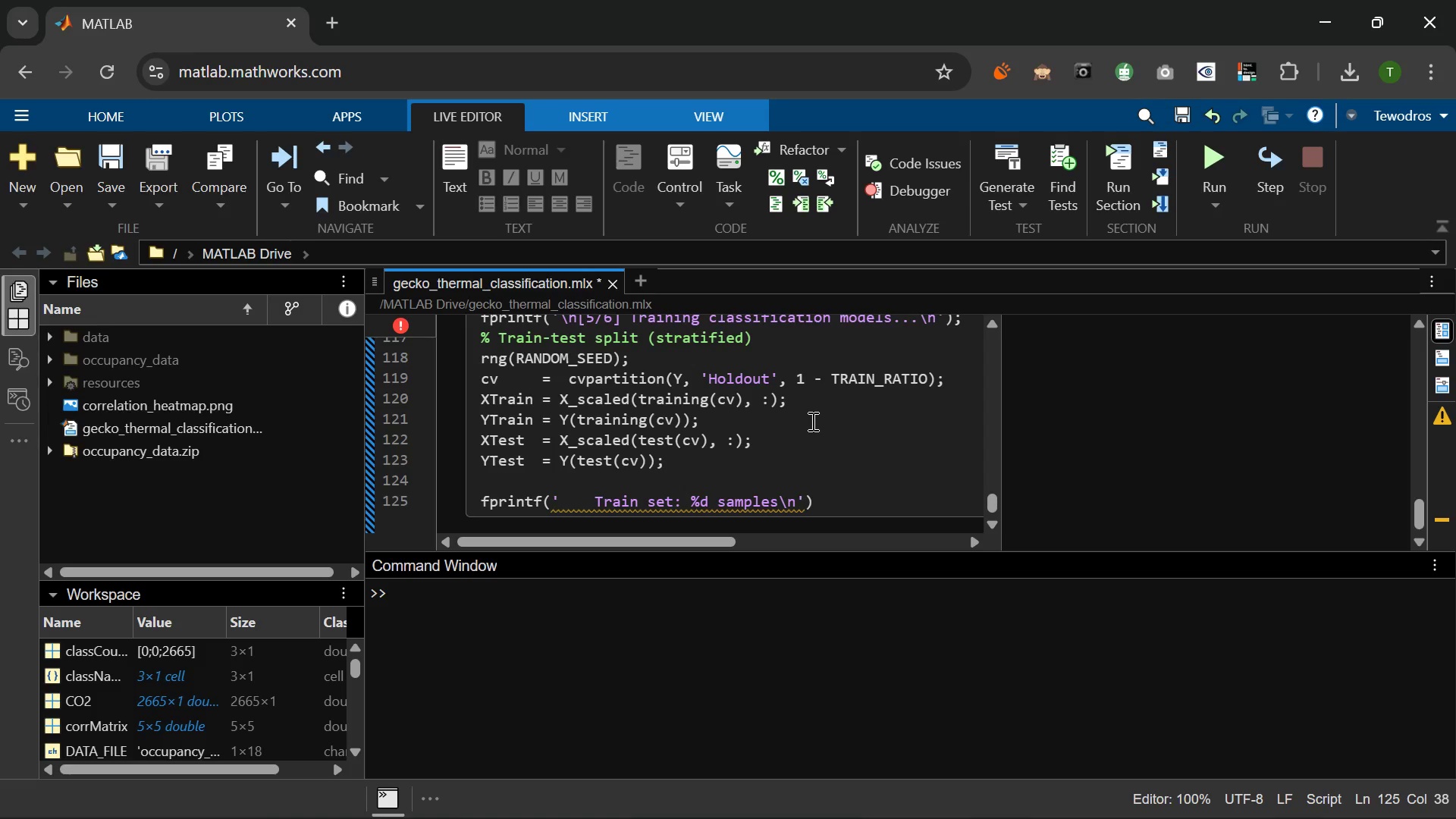 
type(, height(XTR)
key(Backspace)
type(rain)
 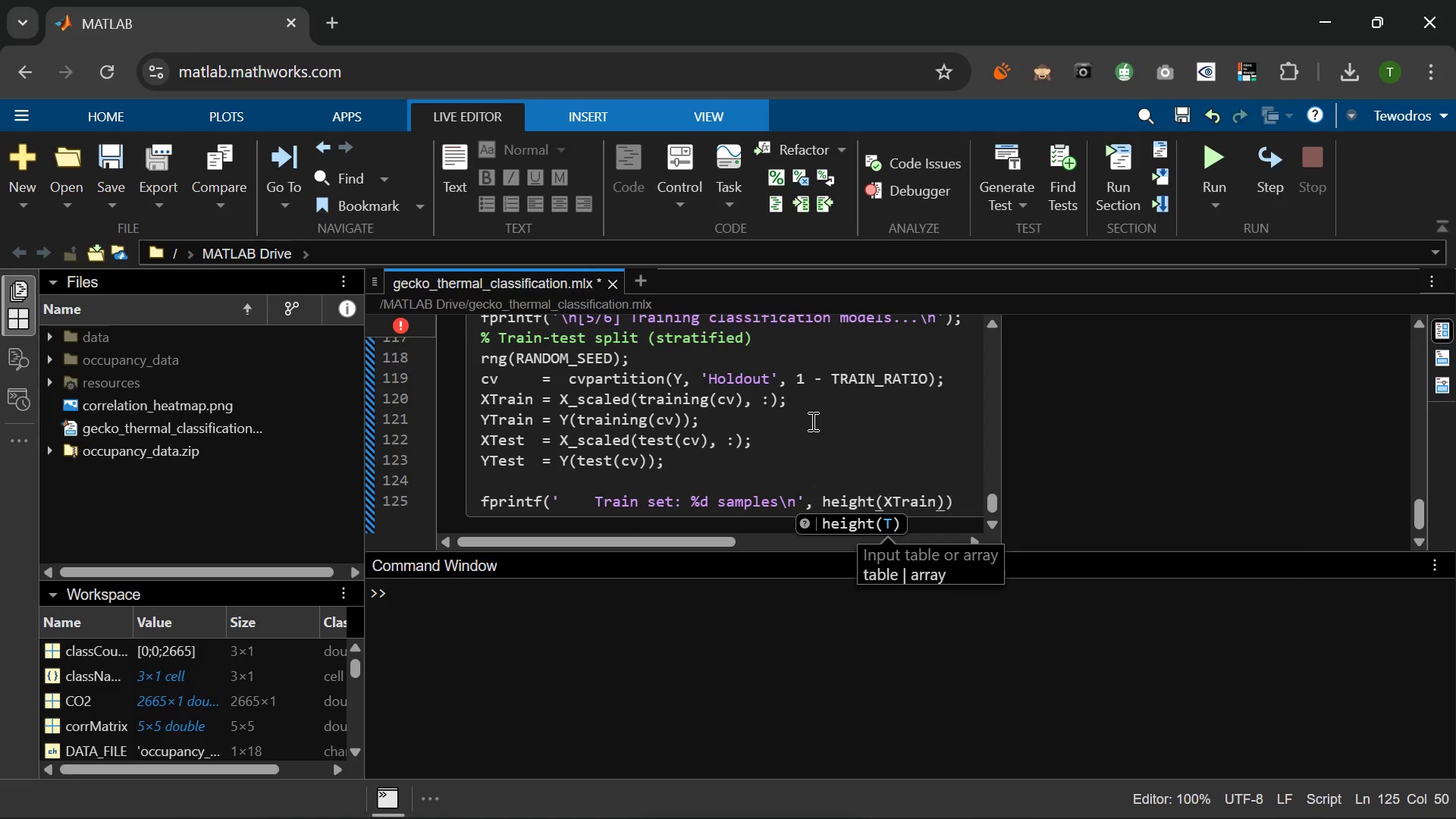 
key(ArrowRight)
 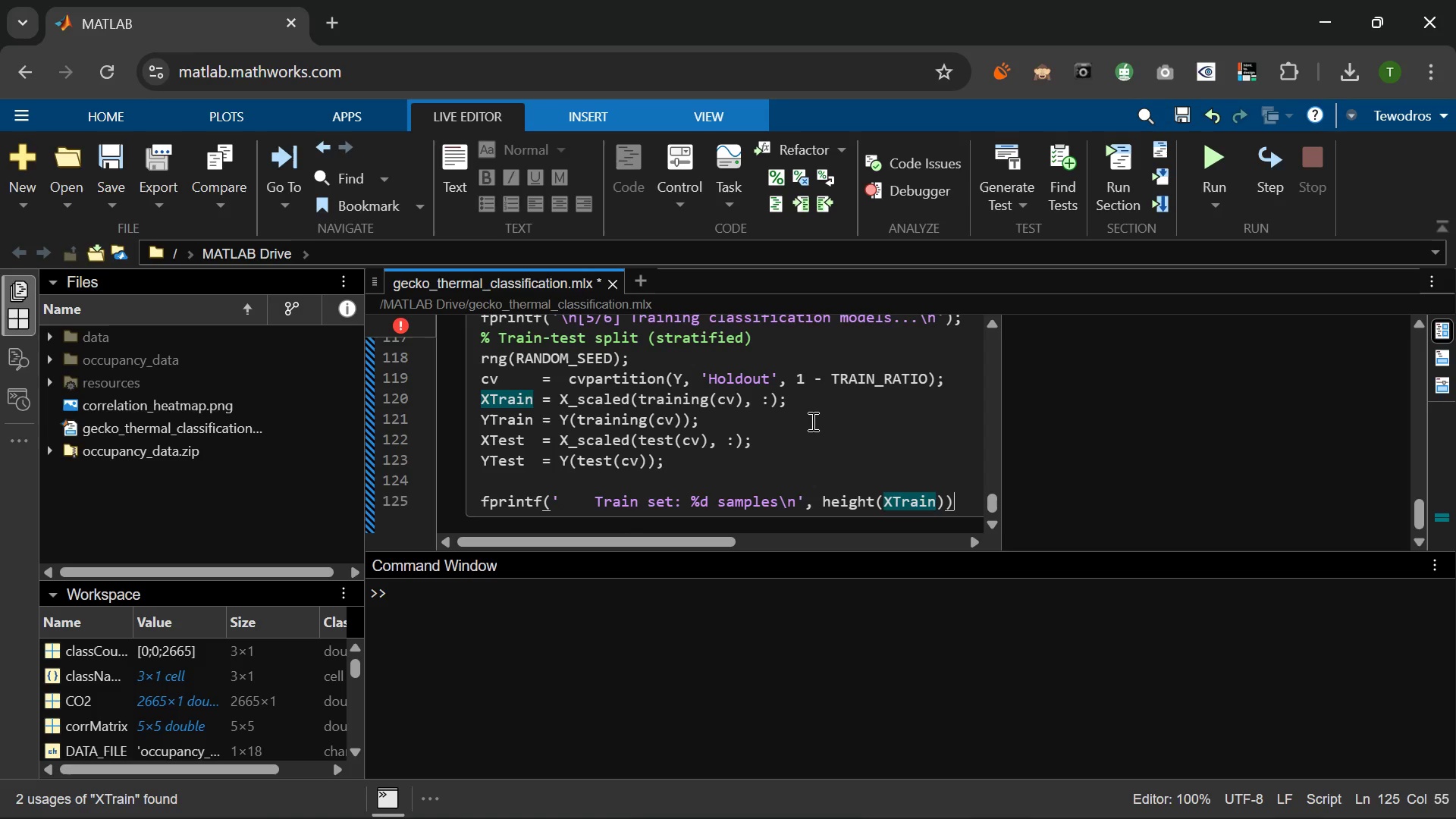 
key(ArrowRight)
 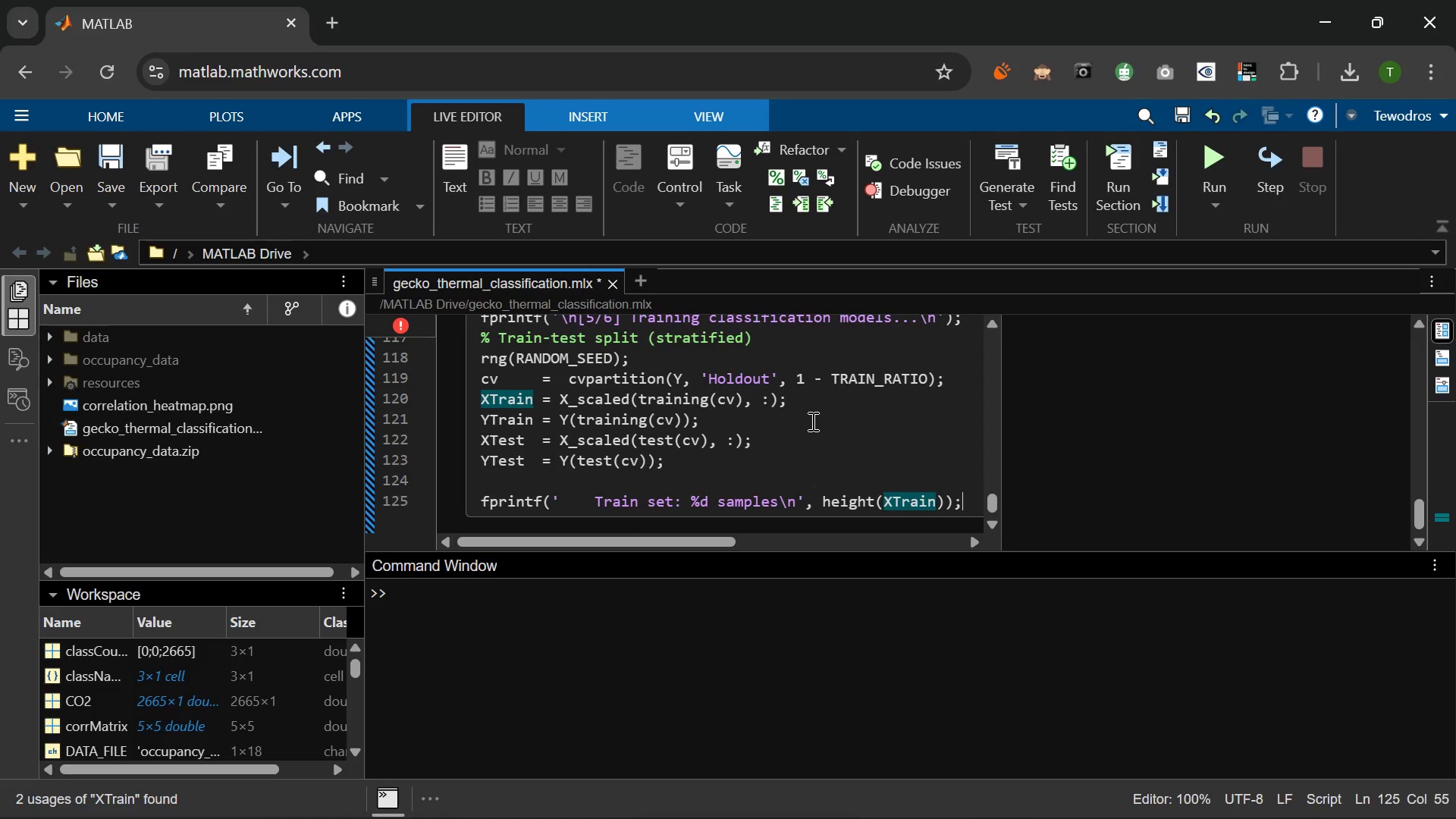 
key(Semicolon)
 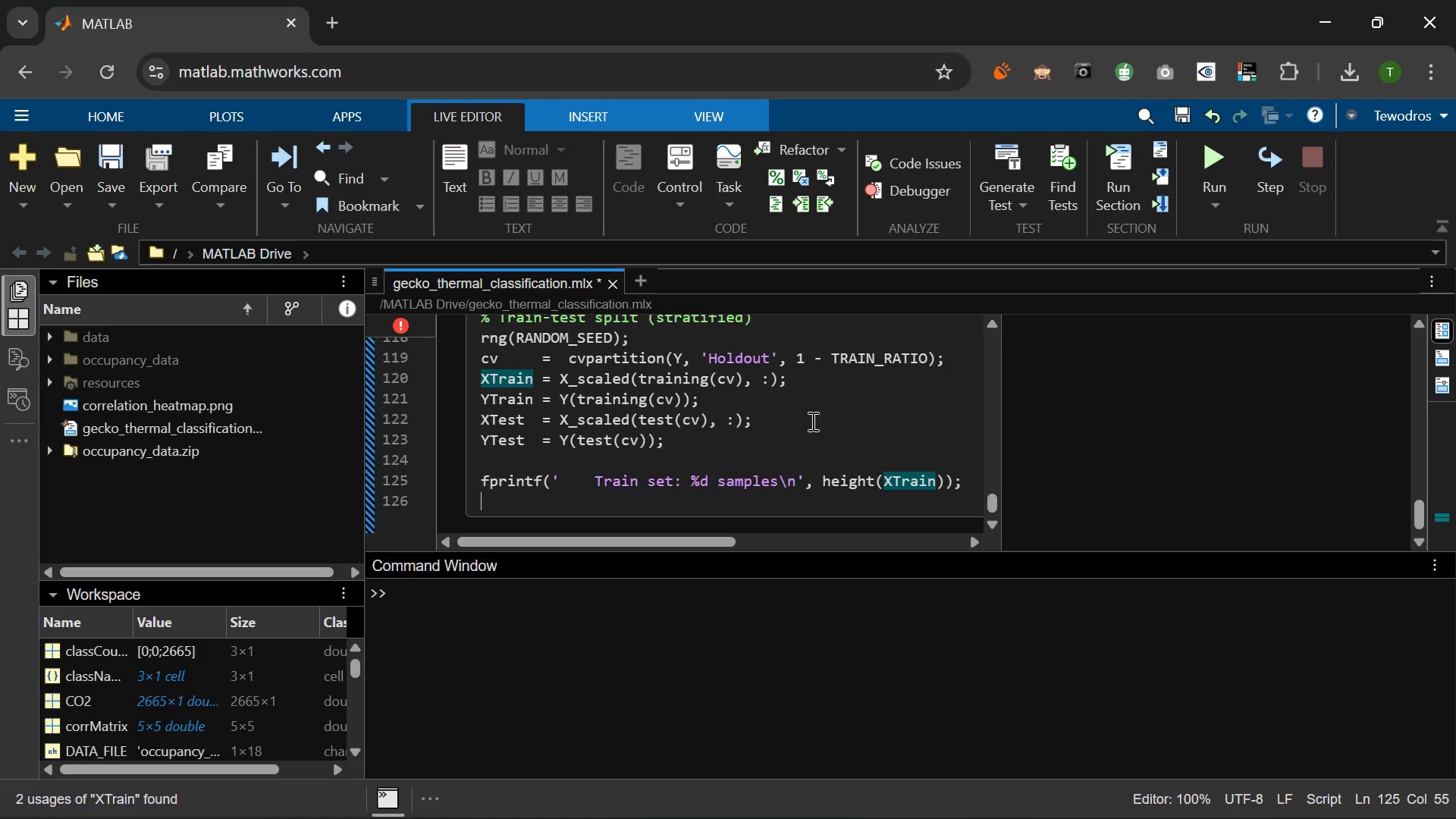 
key(Enter)
 